 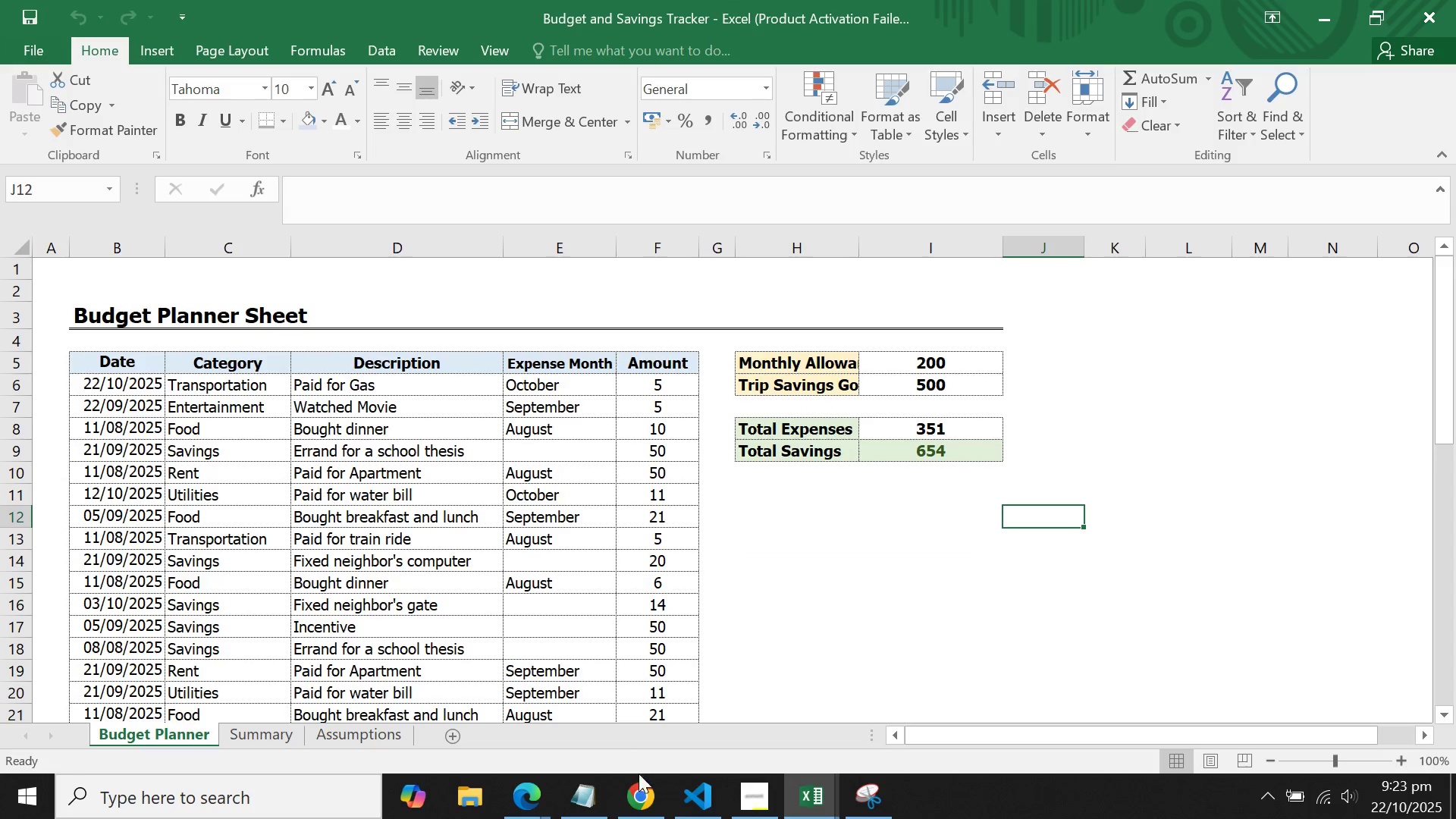 
left_click([951, 703])
 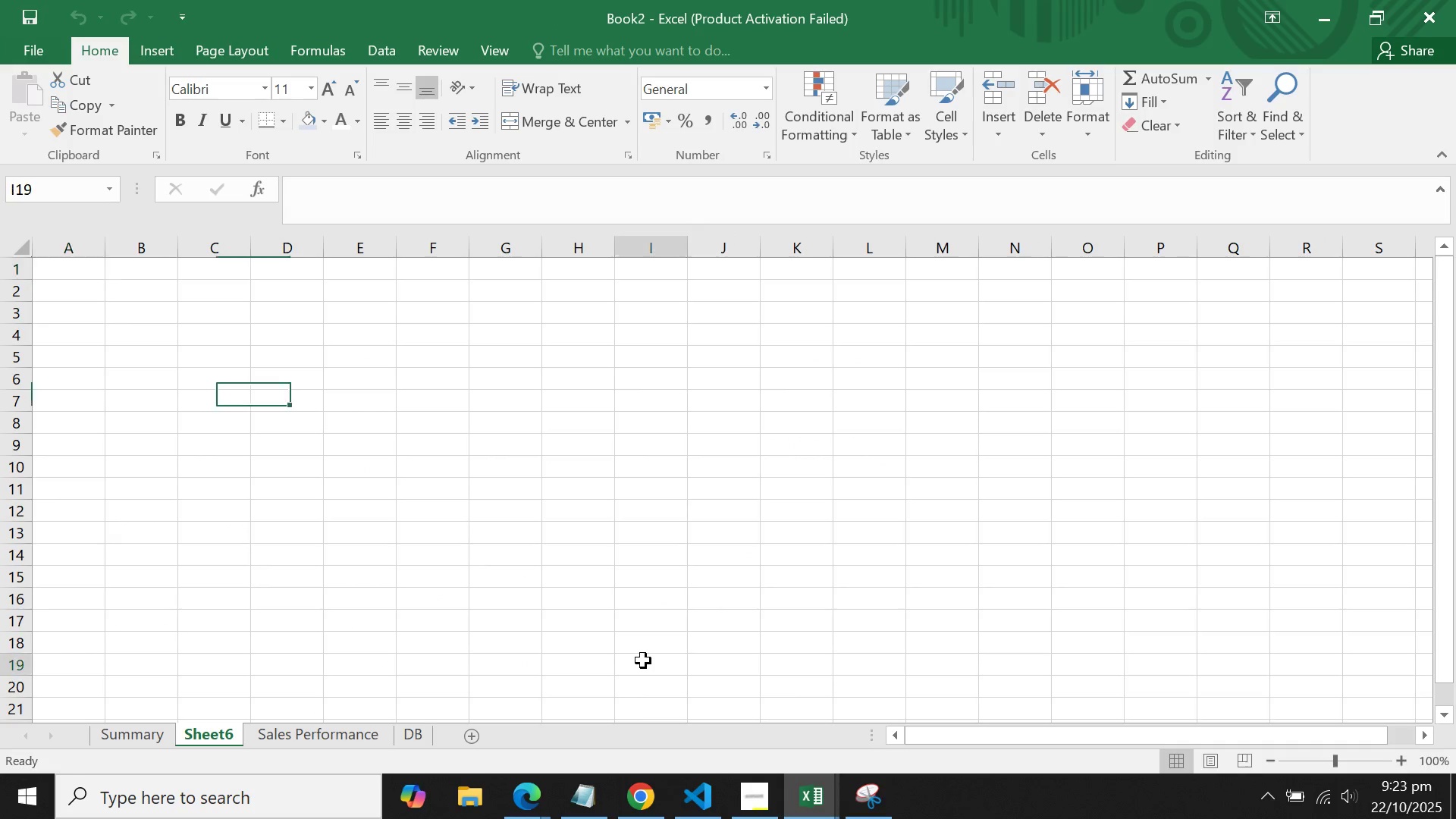 
left_click([643, 661])
 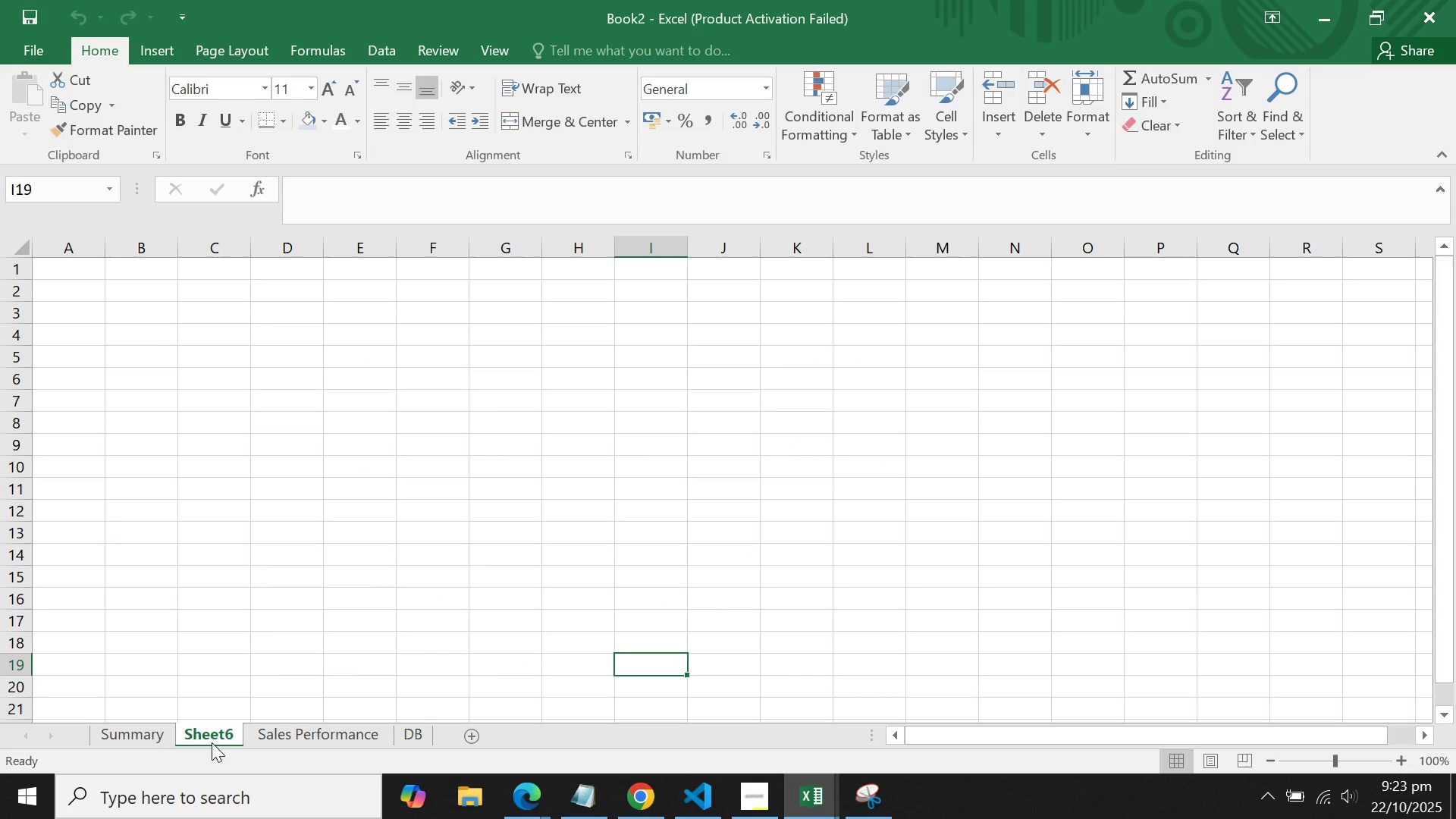 
right_click([212, 742])
 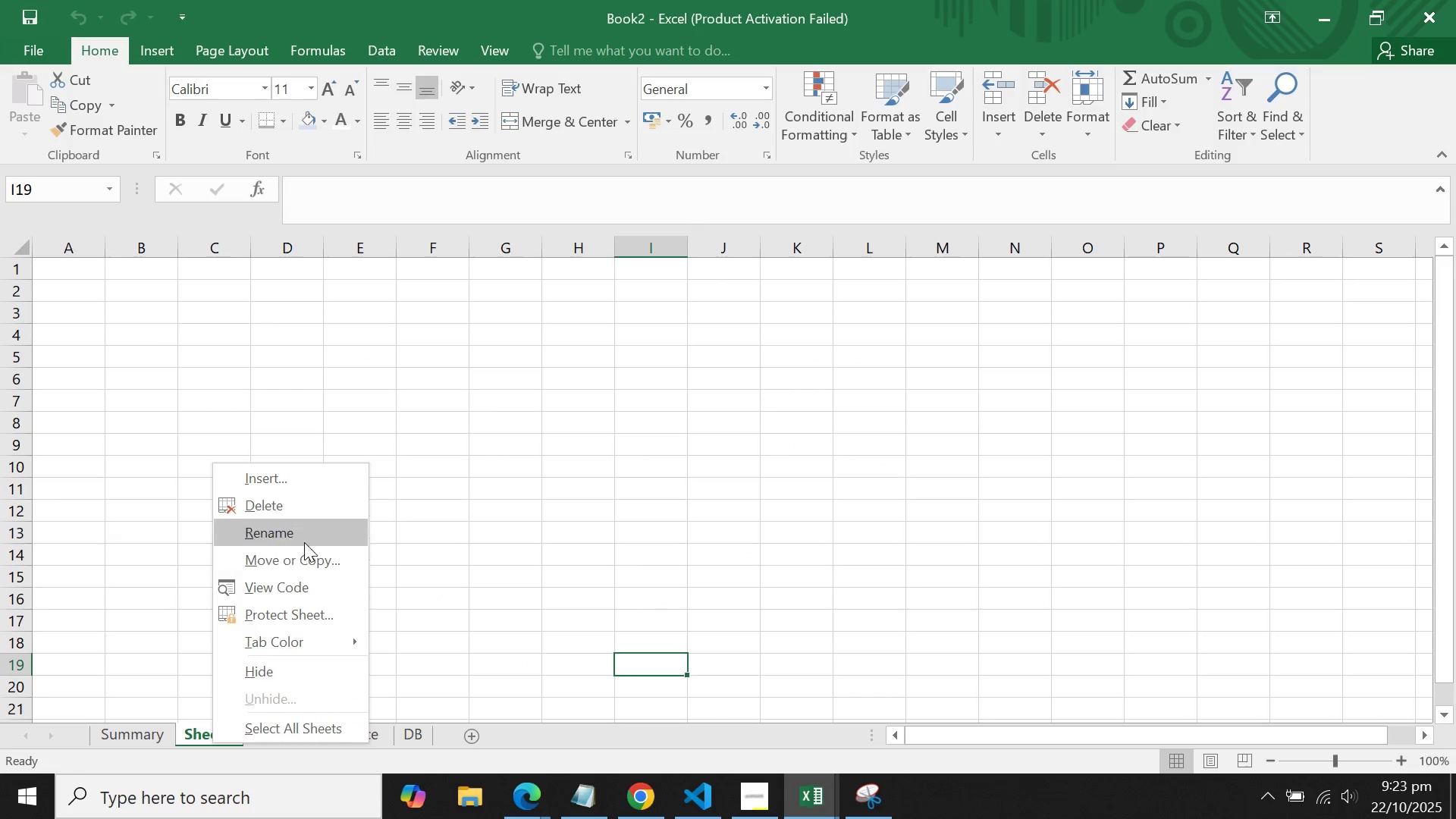 
left_click([304, 535])
 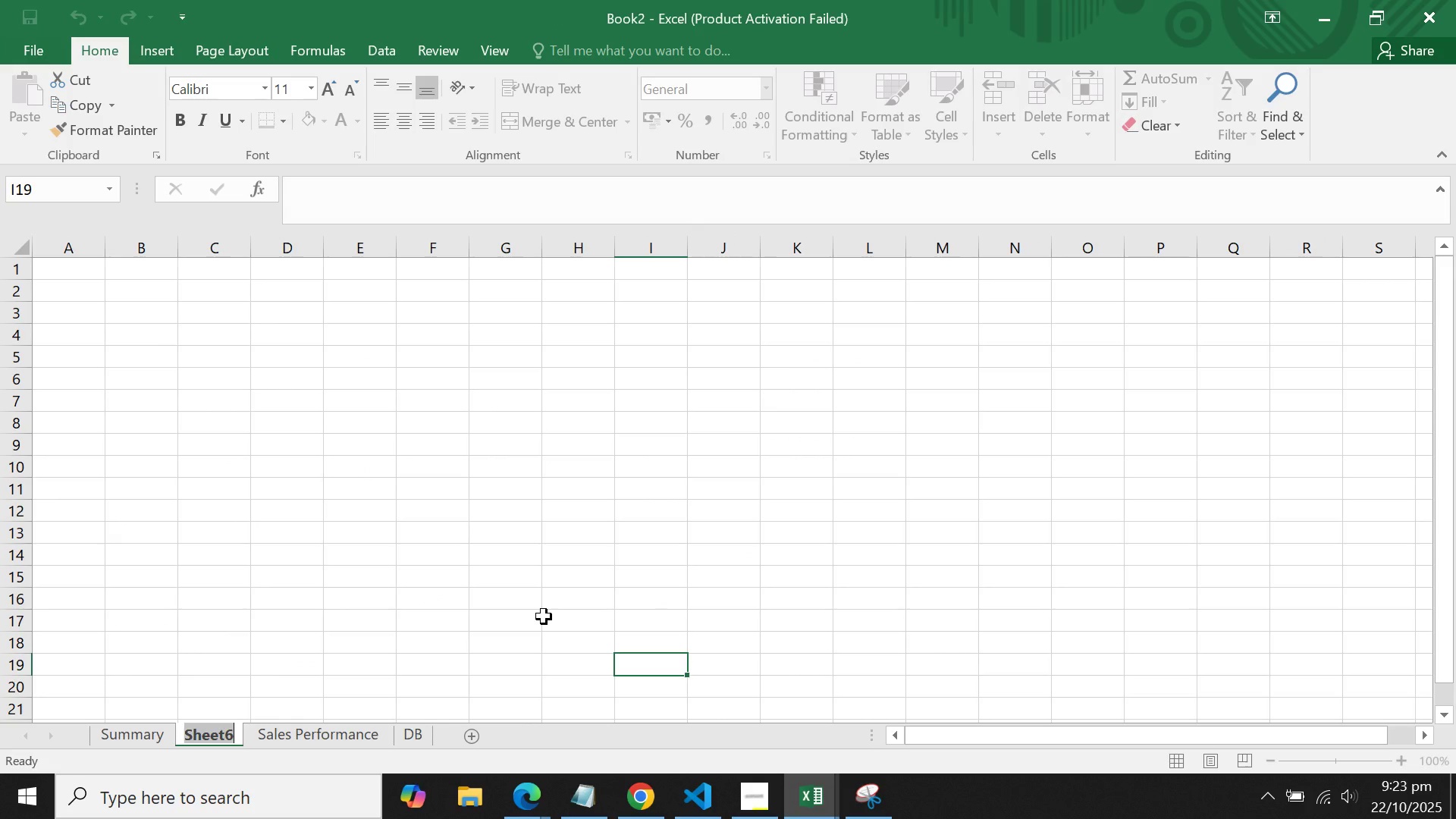 
key(Backspace)
 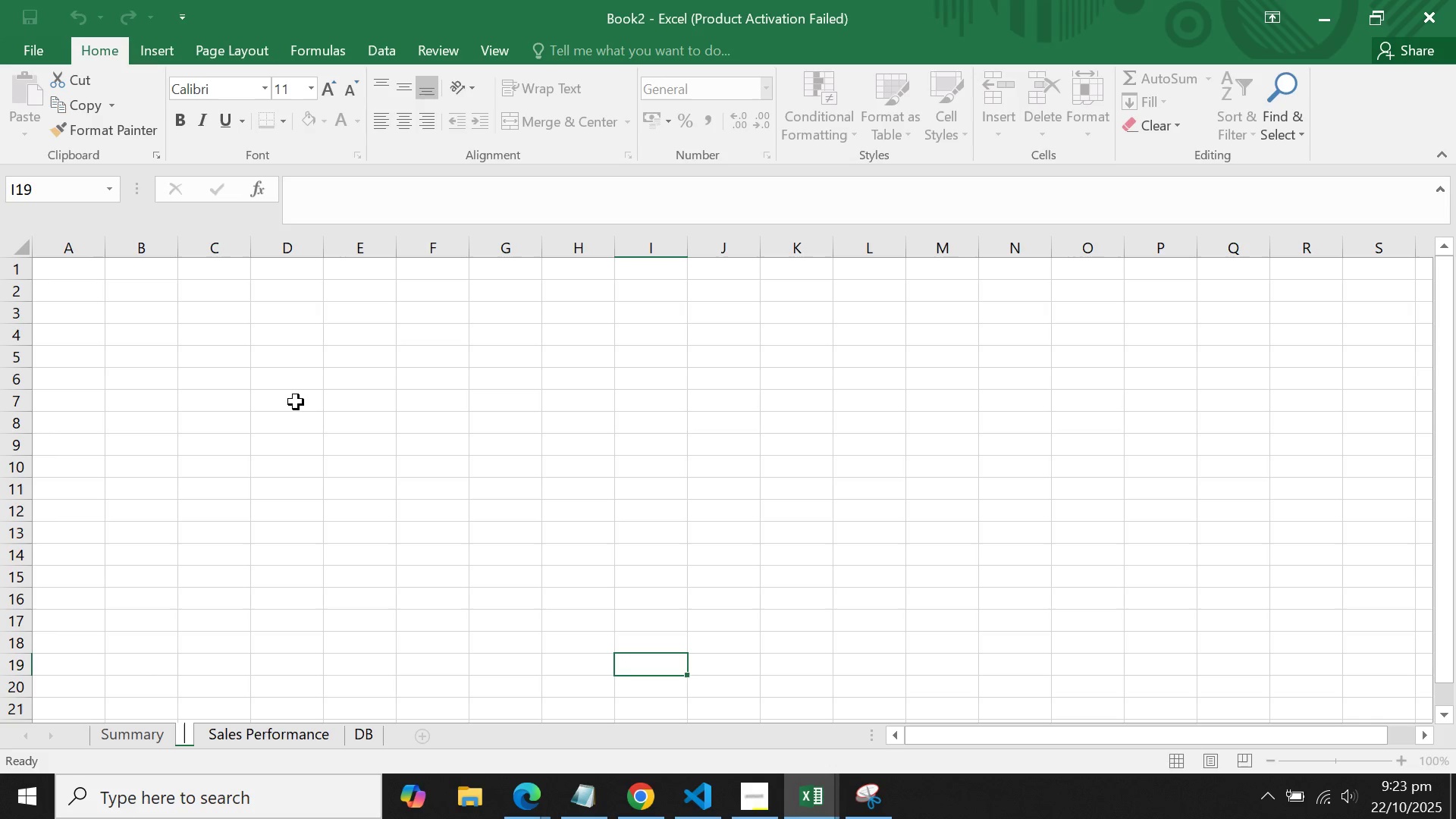 
wait(14.78)
 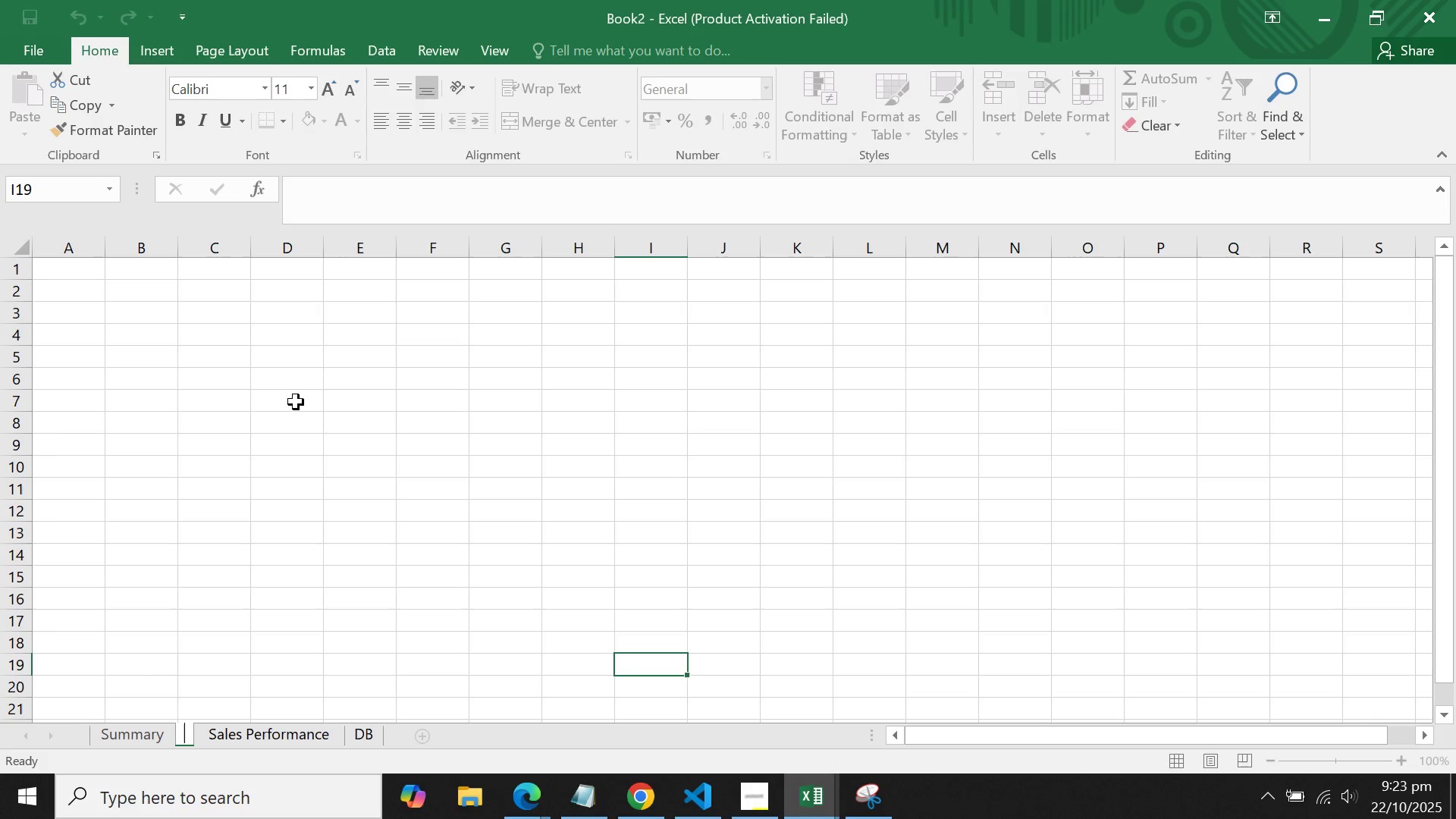 
hold_key(key=ShiftLeft, duration=1.5)
 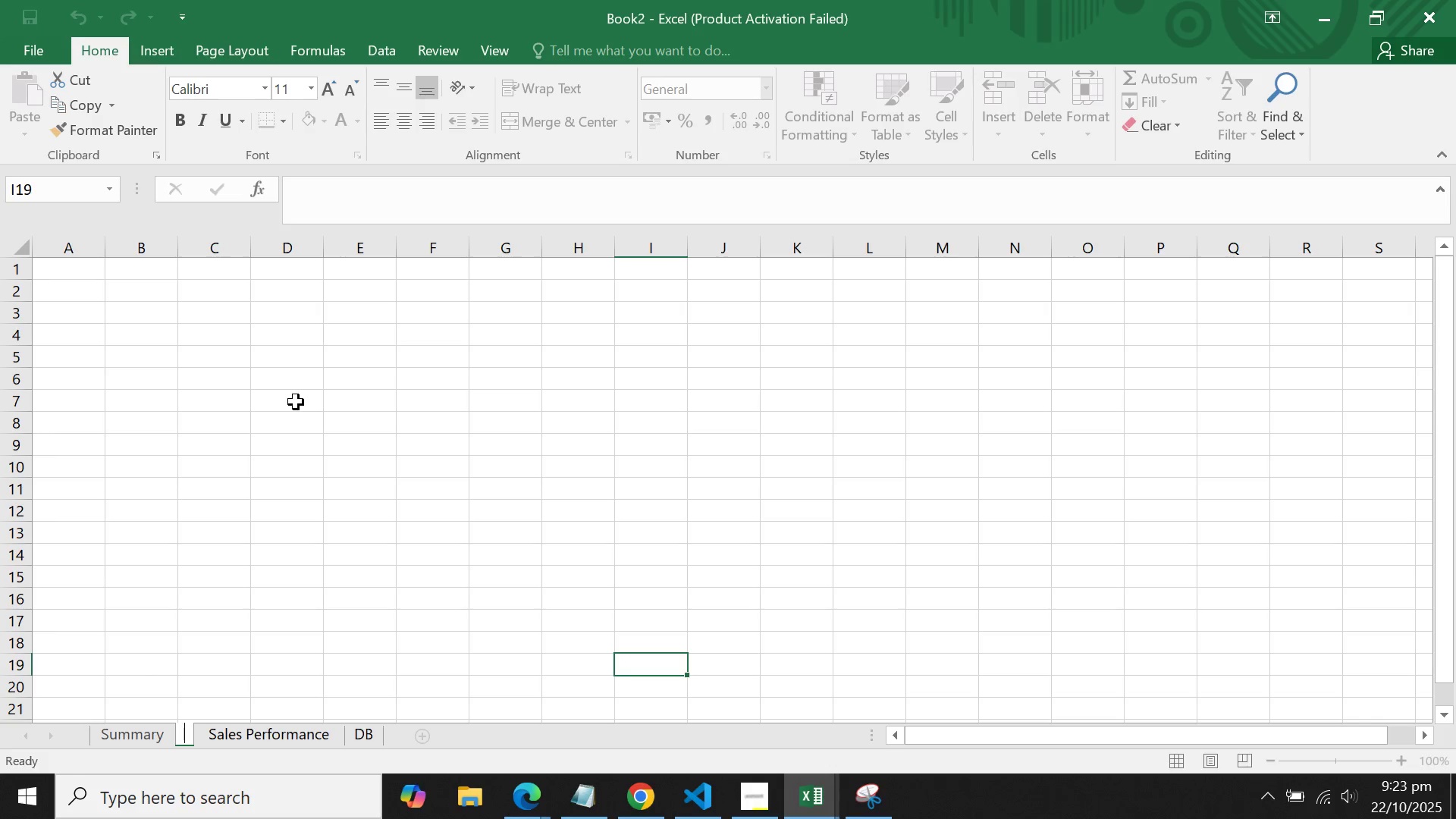 
type(Assumptions)
 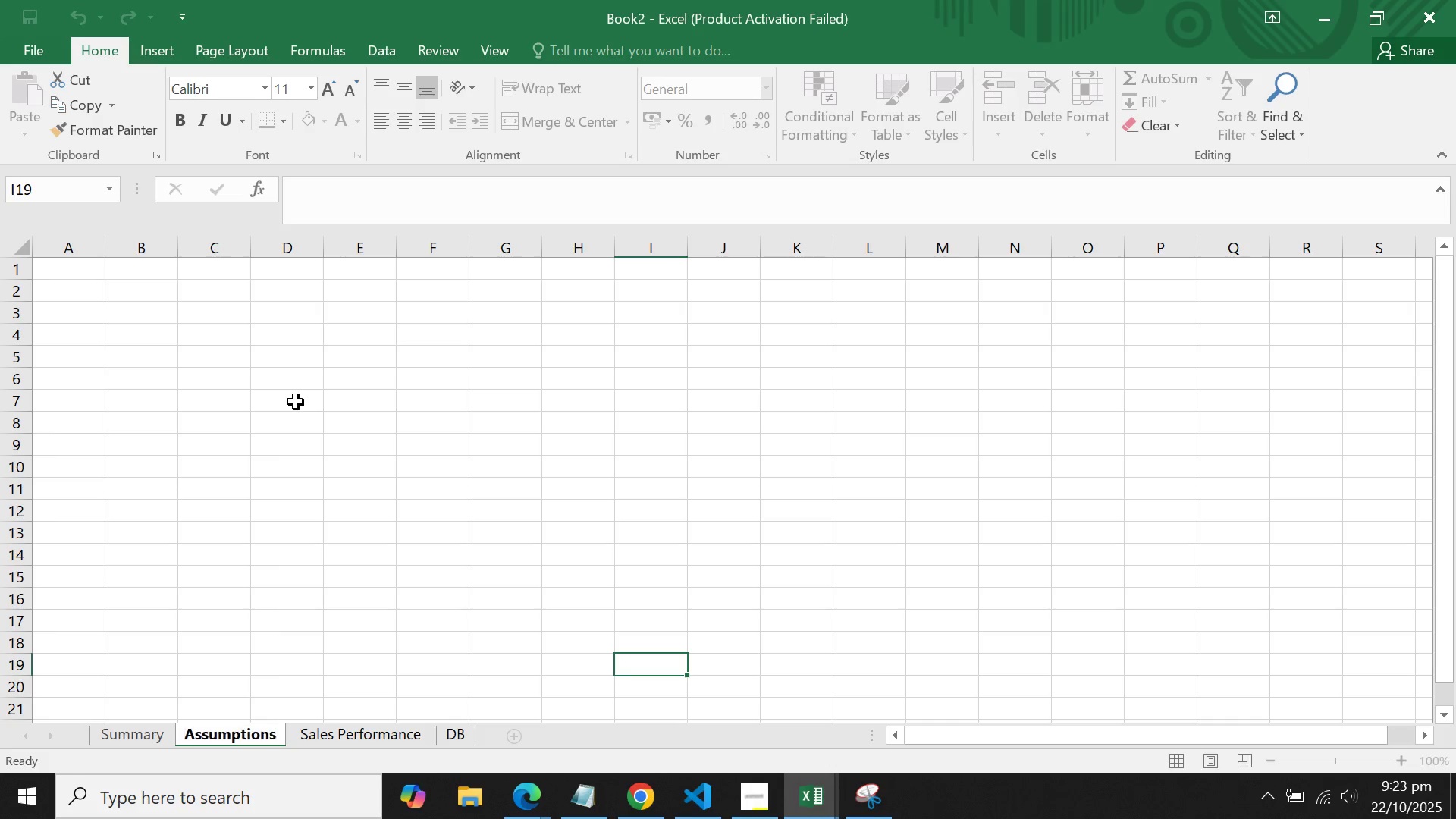 
 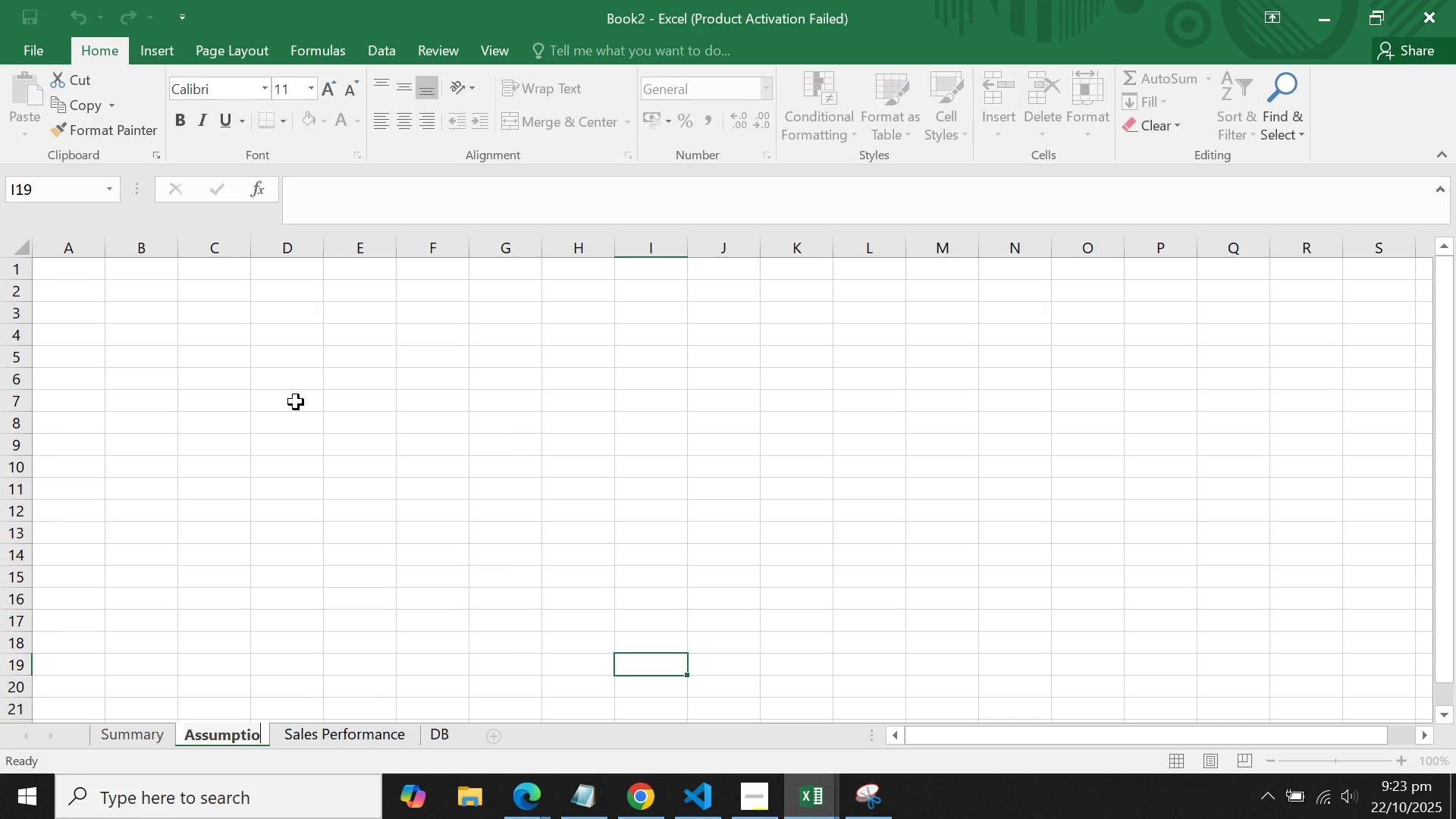 
key(Enter)
 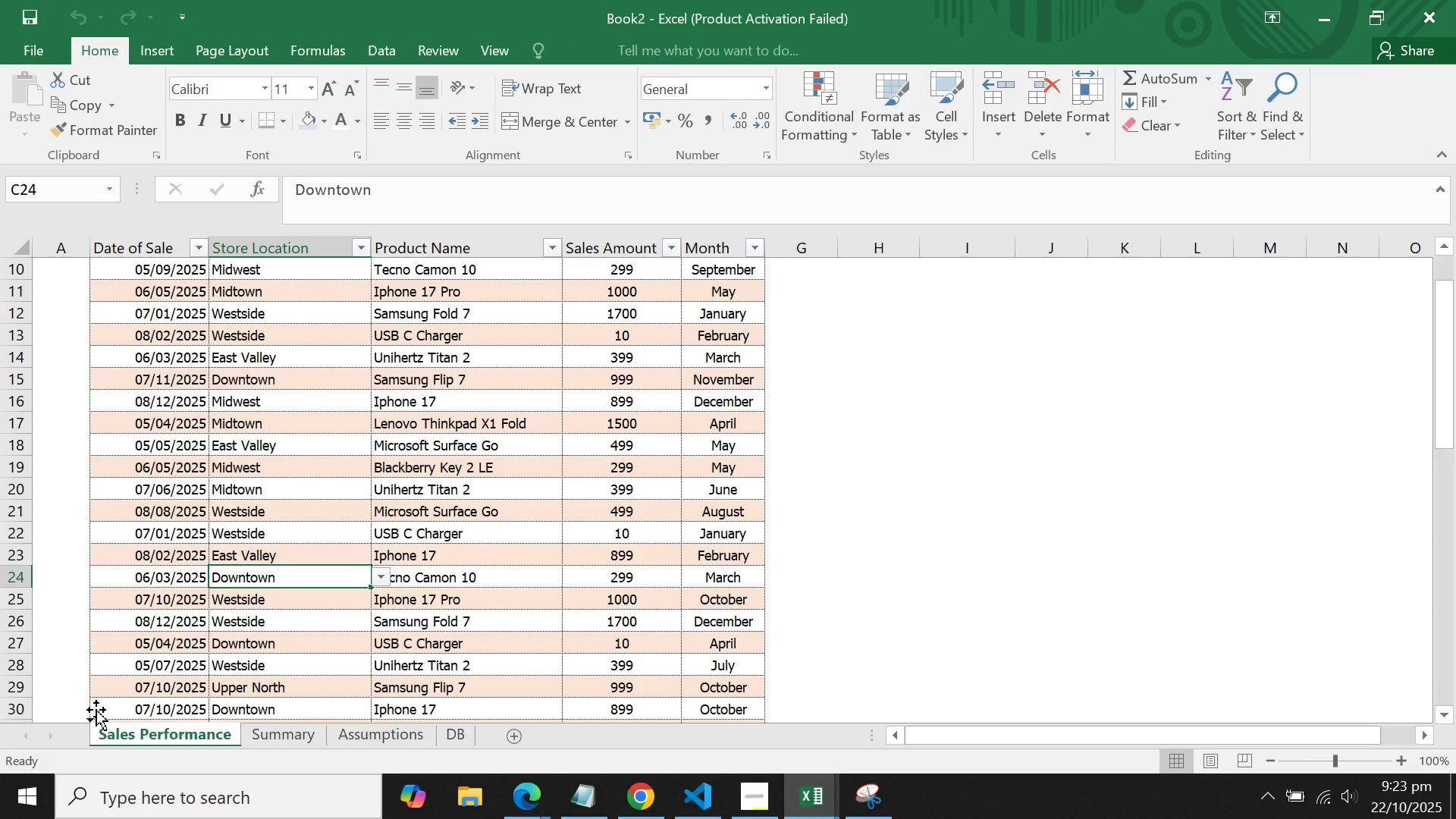 
wait(5.2)
 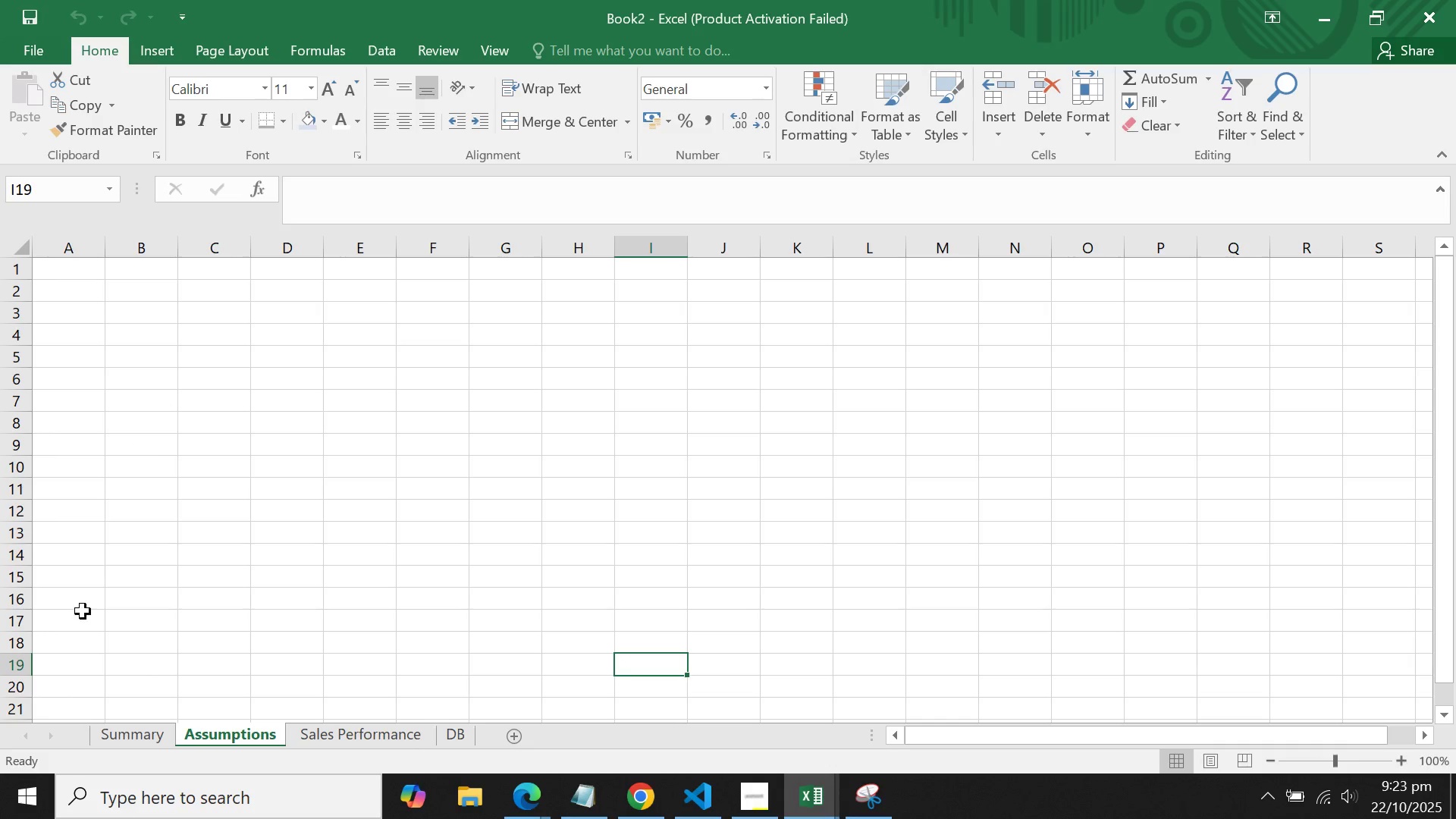 
double_click([317, 524])
 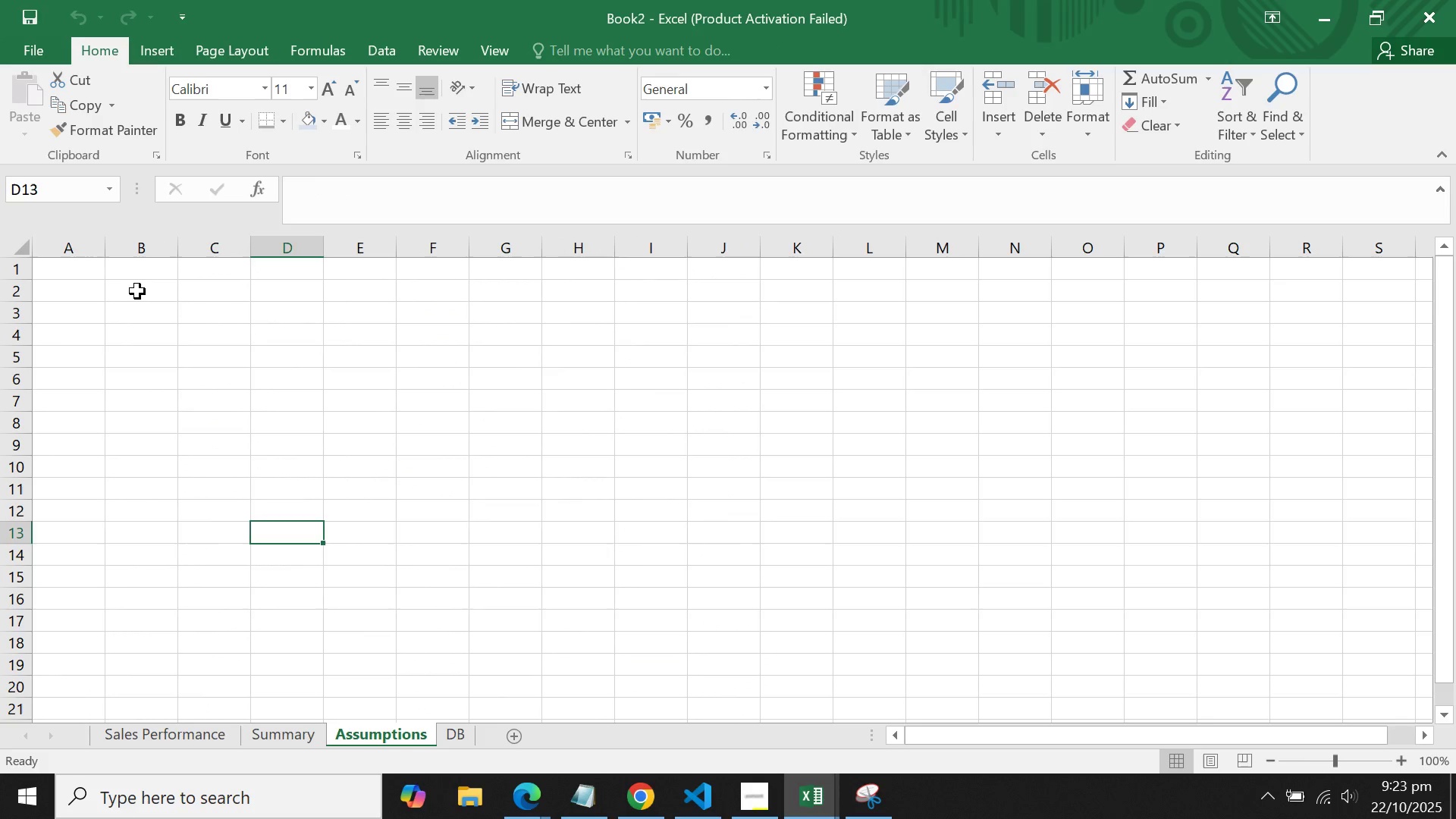 
left_click([137, 291])
 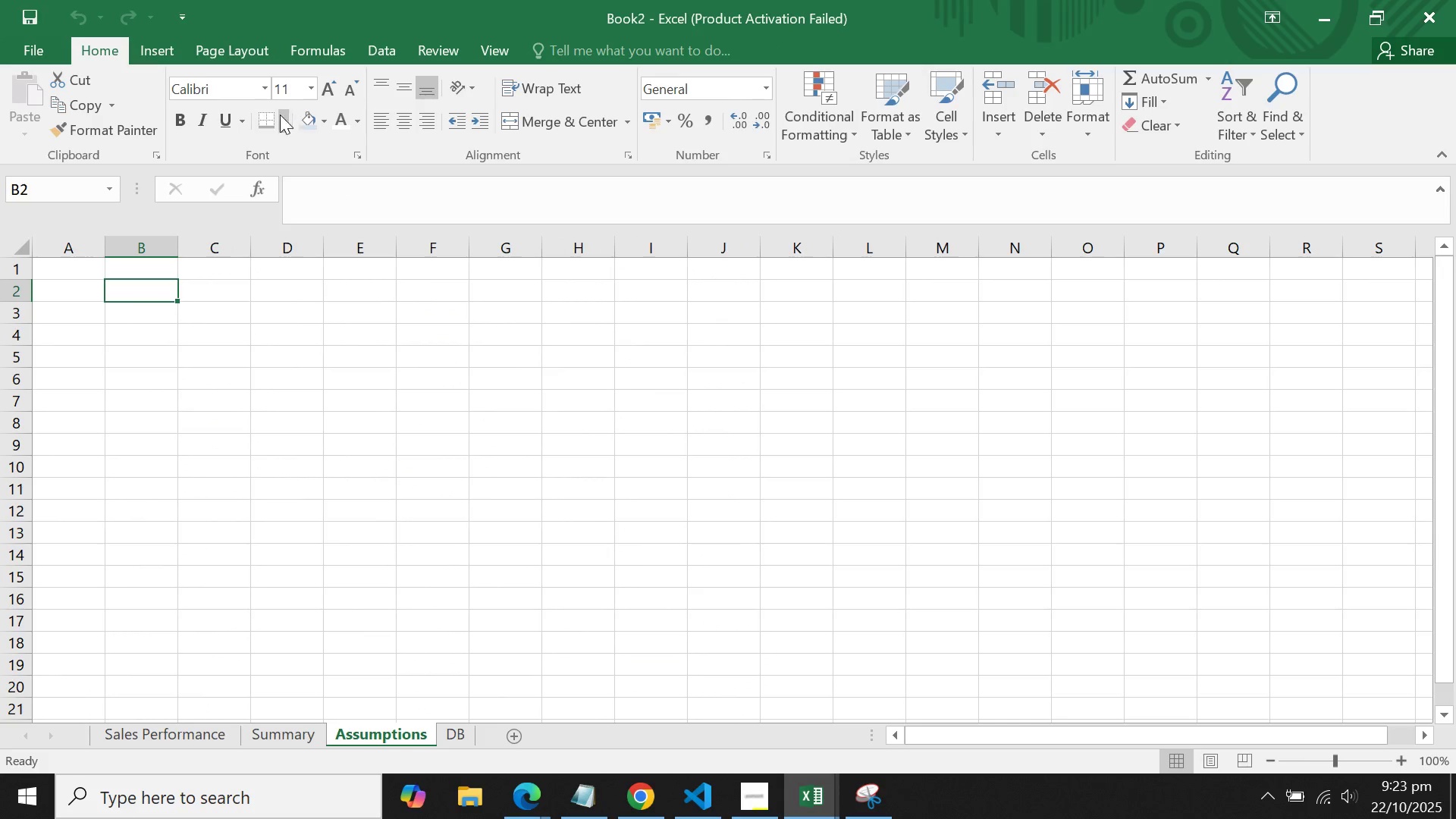 
left_click([193, 356])
 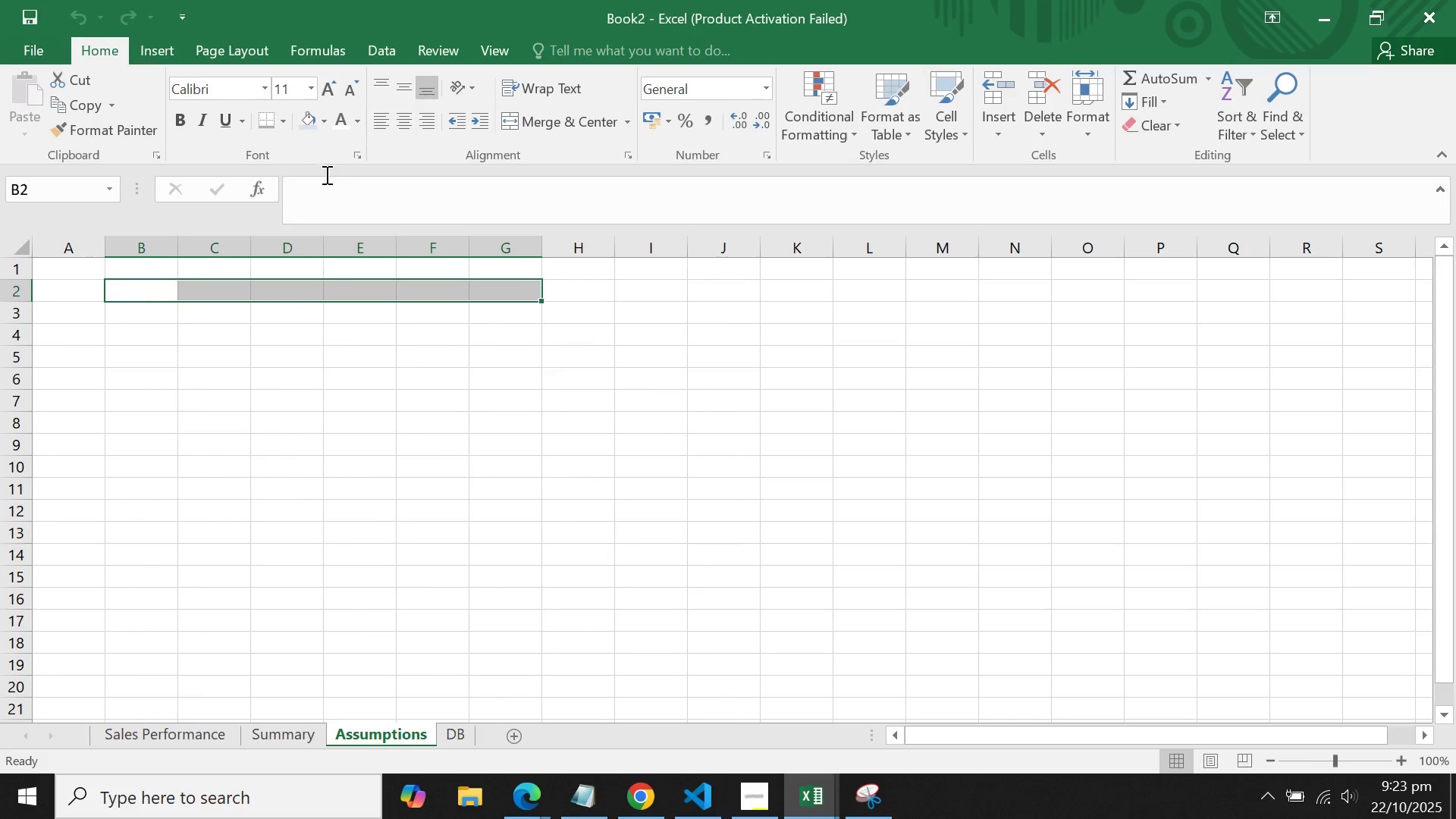 
left_click([268, 124])
 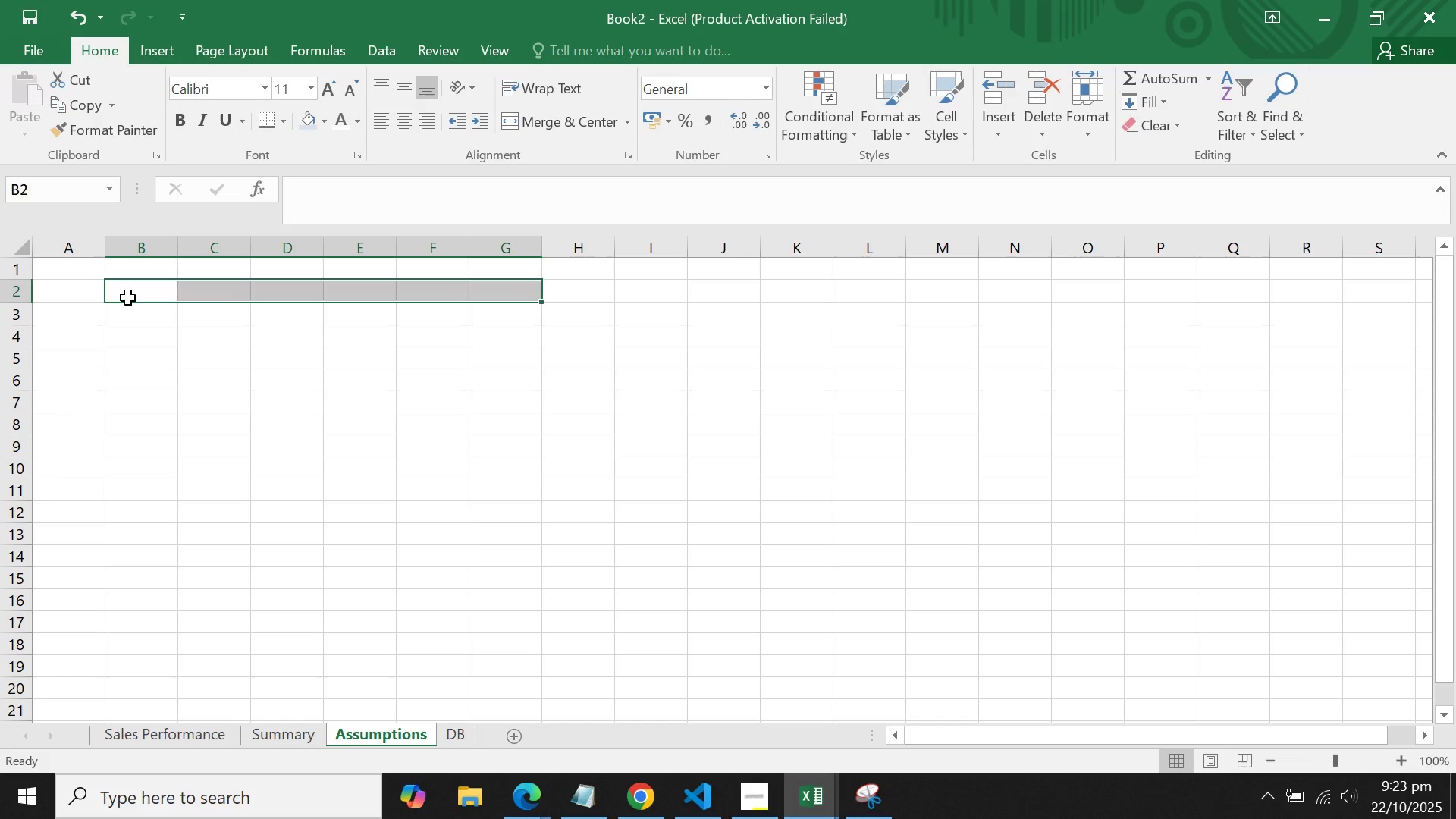 
left_click([128, 298])
 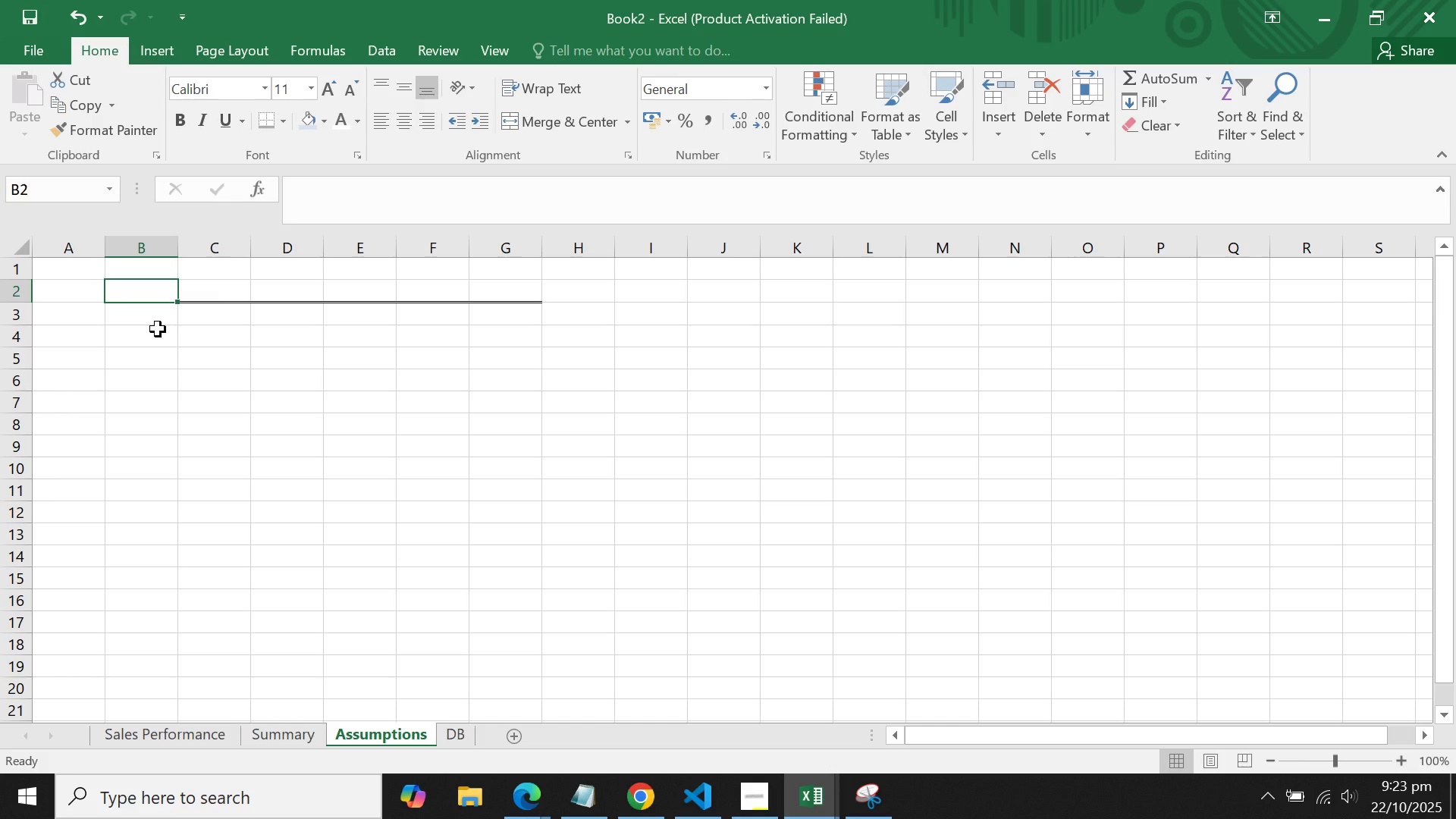 
type(Documented Assumption)
 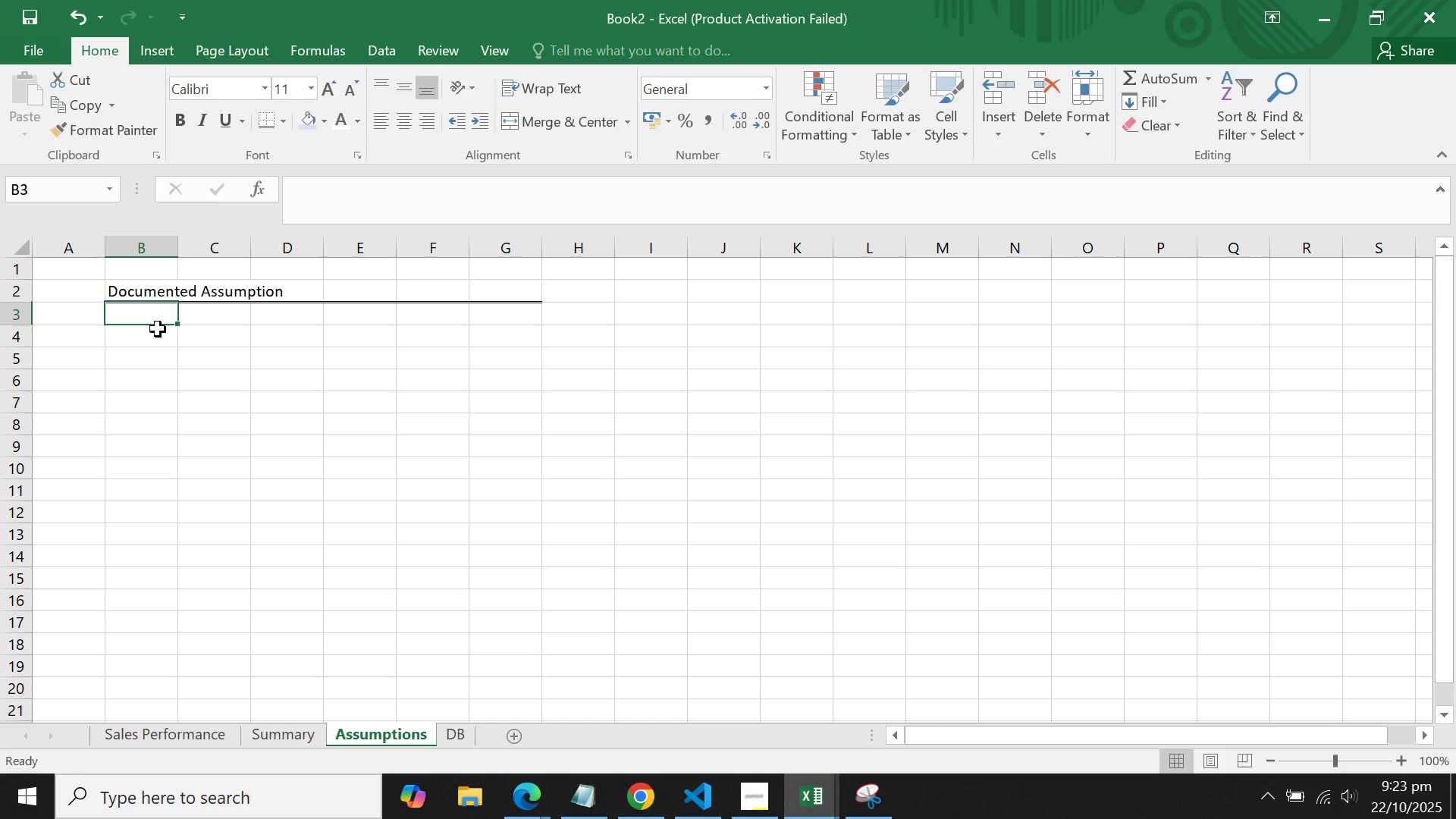 
 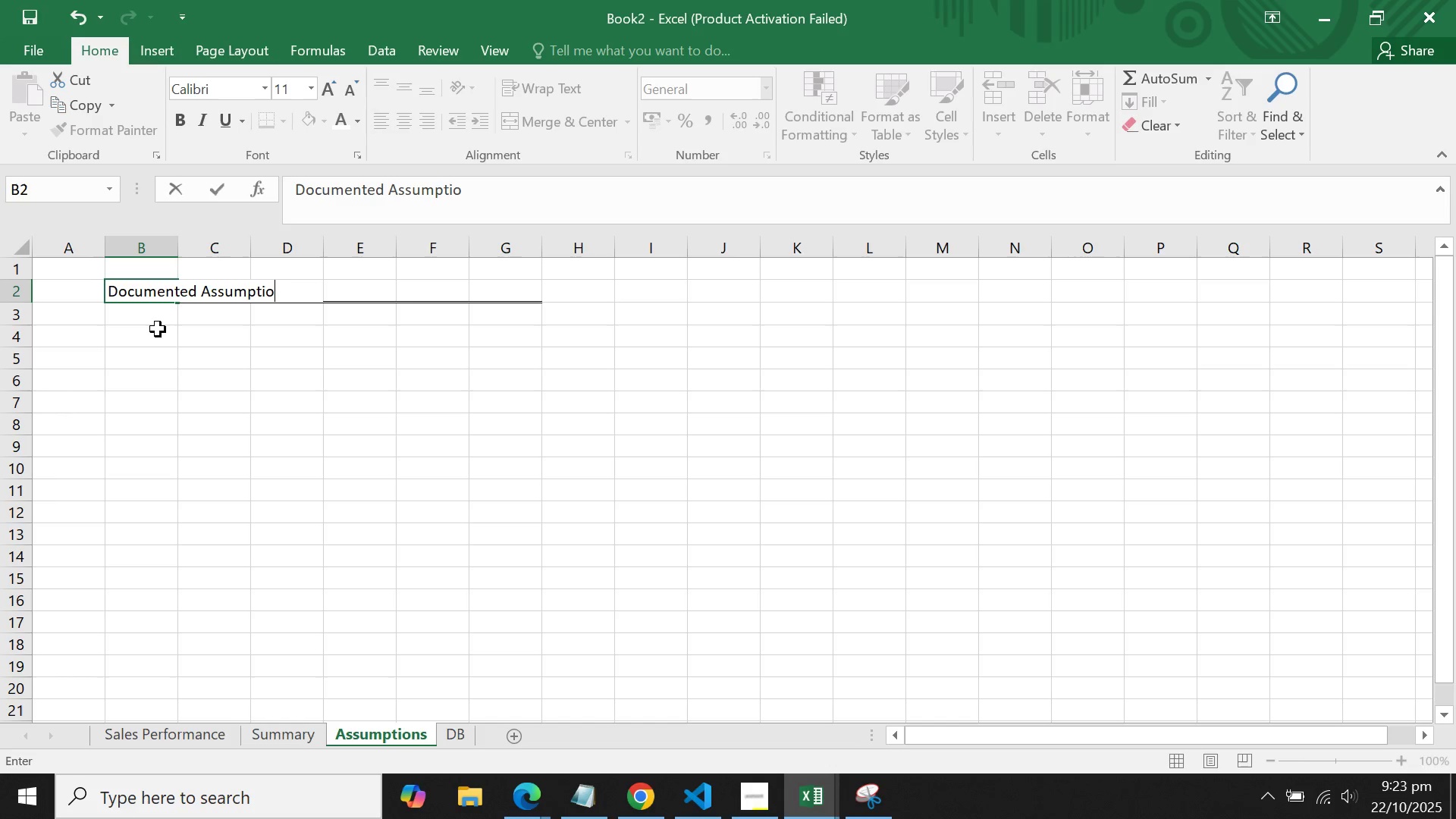 
key(Enter)
 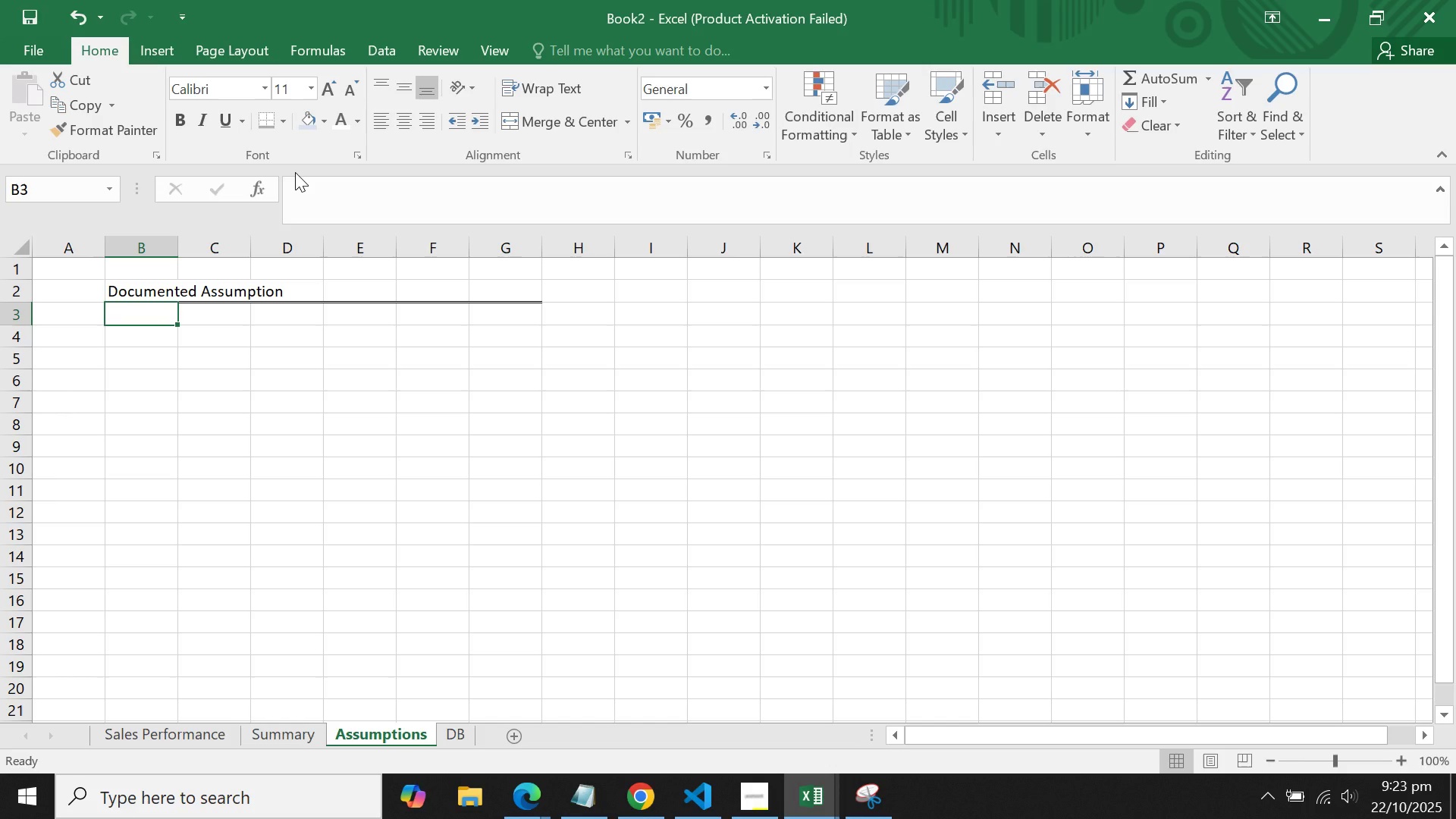 
key(Enter)
 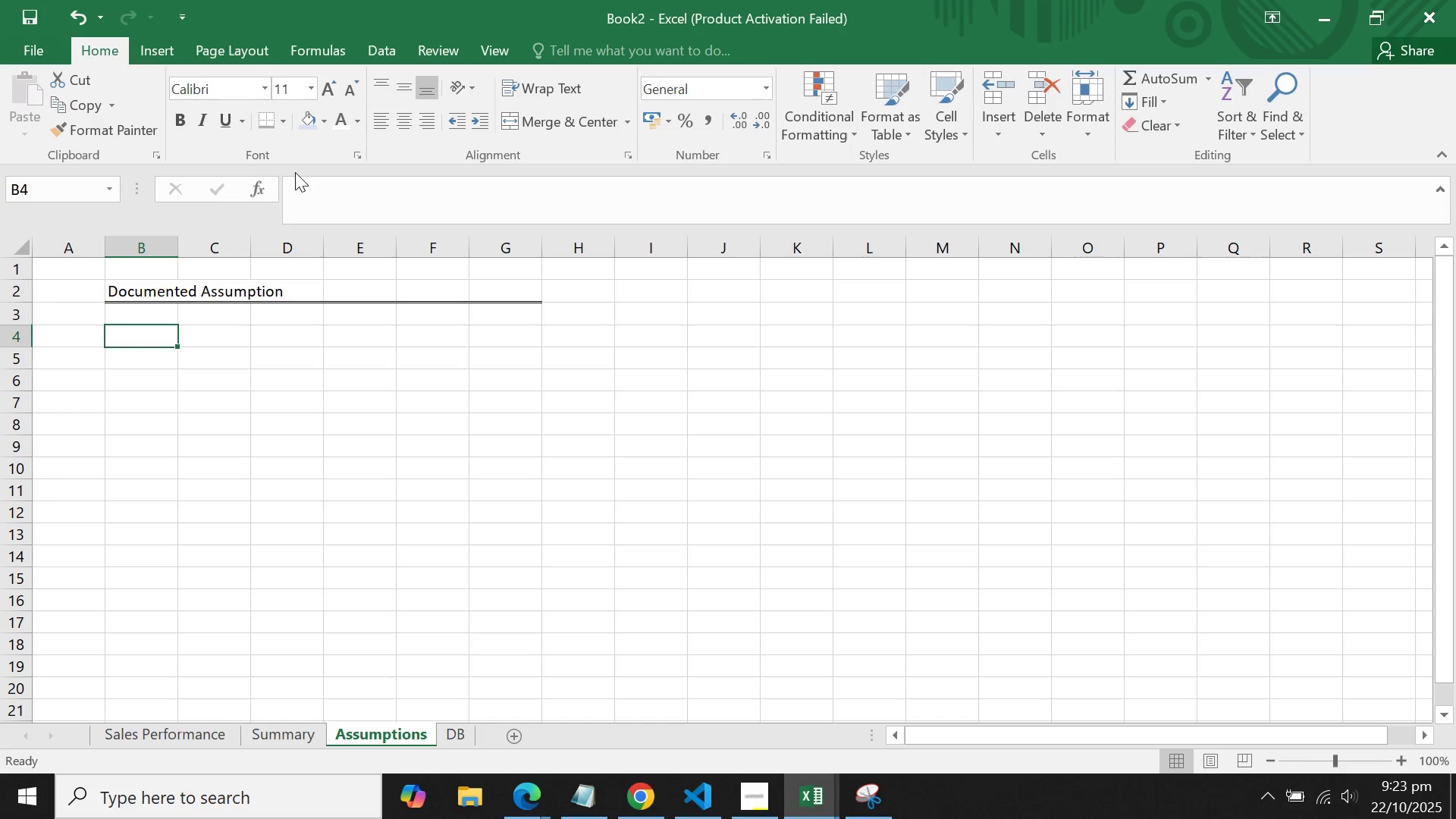 
key(Enter)
 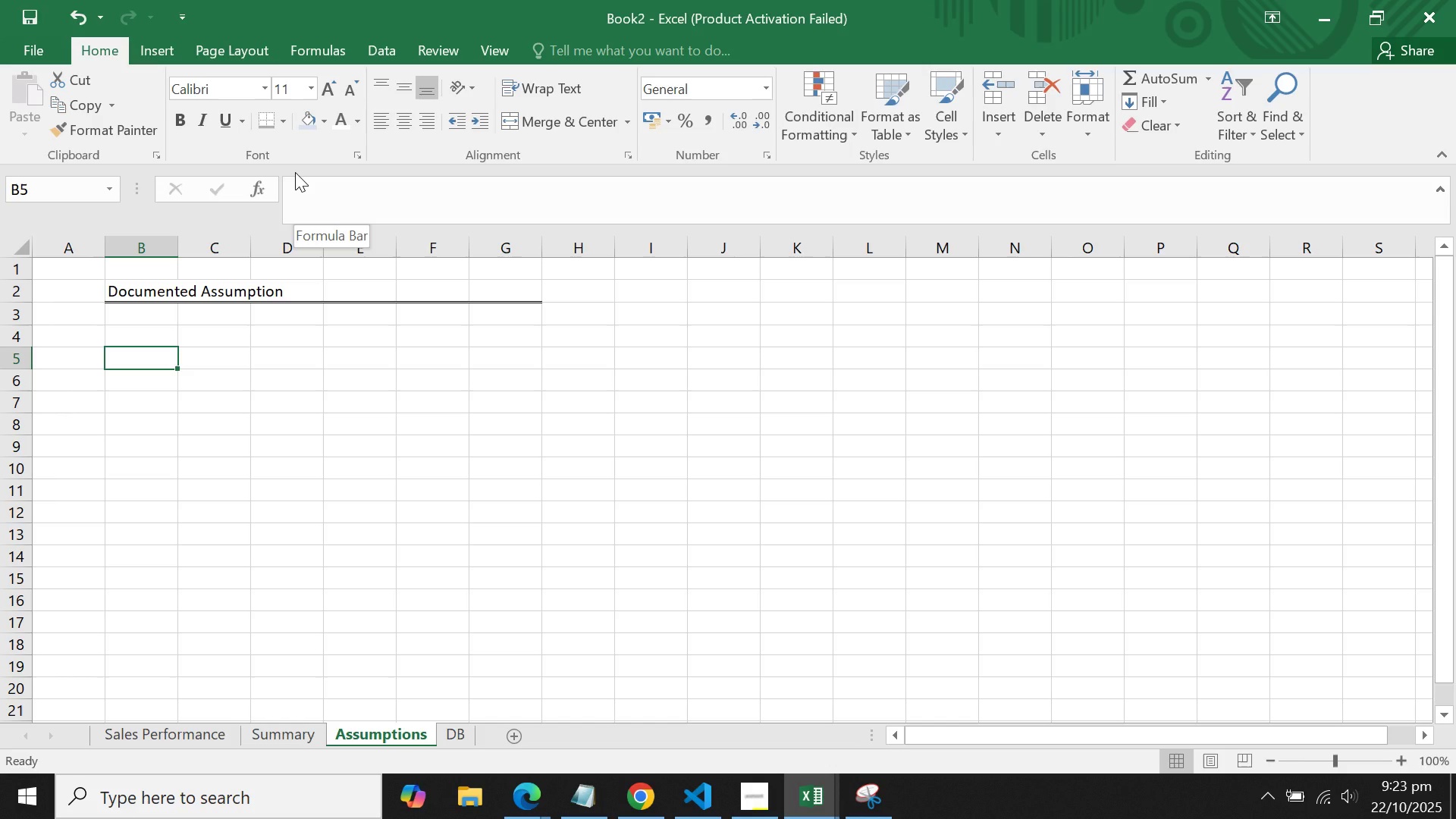 
key(Enter)
 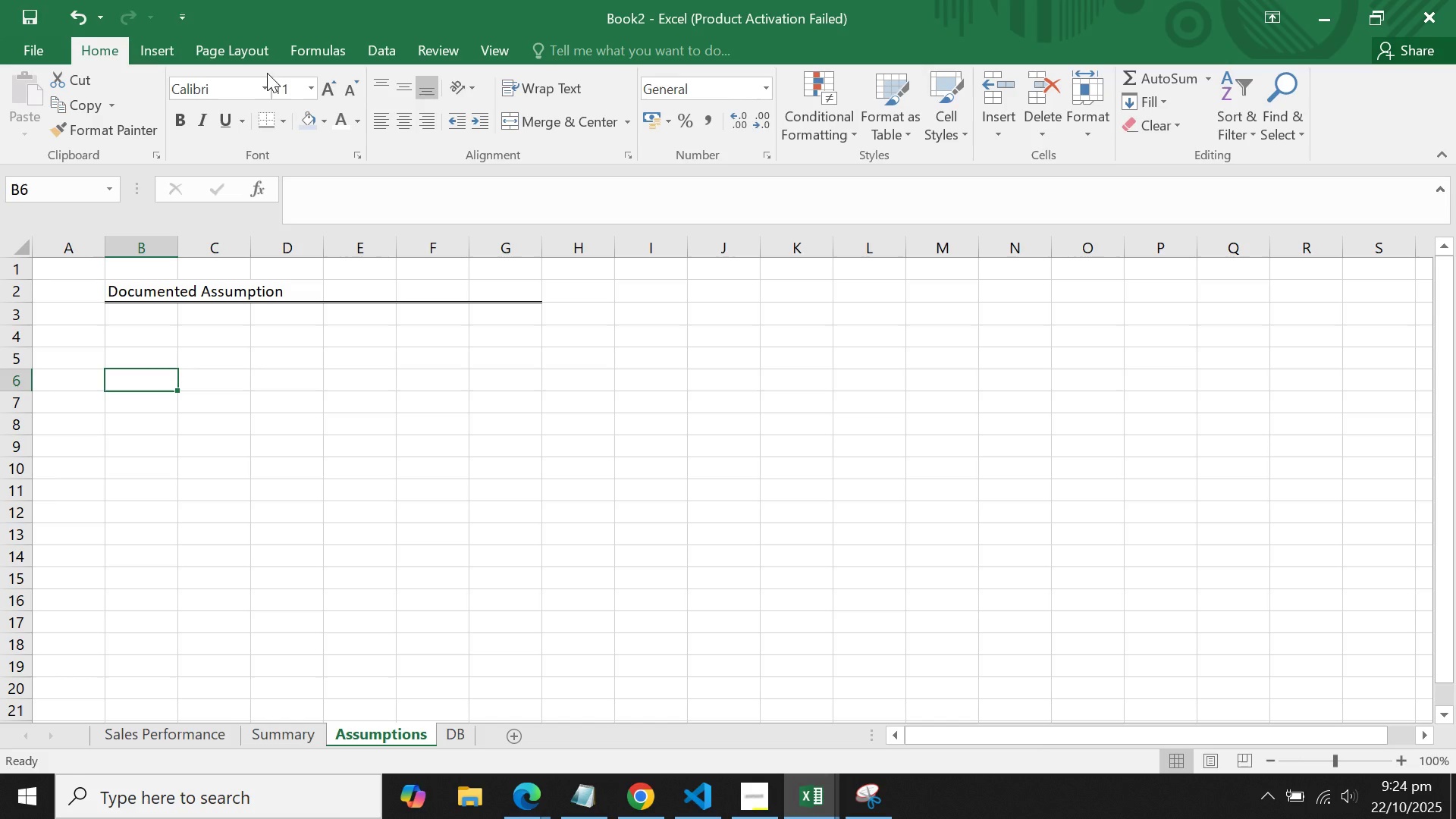 
wait(5.17)
 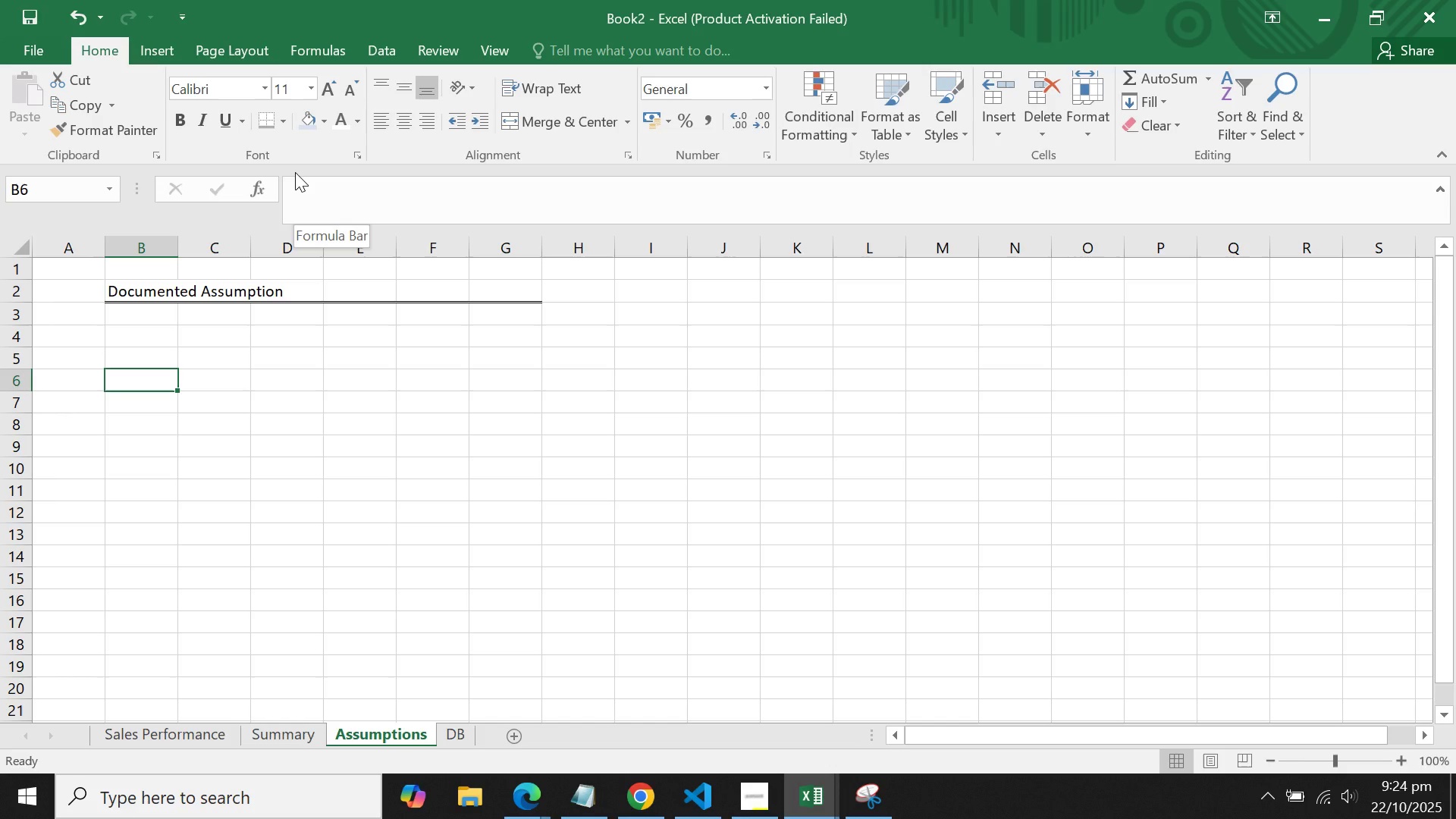 
left_click([145, 351])
 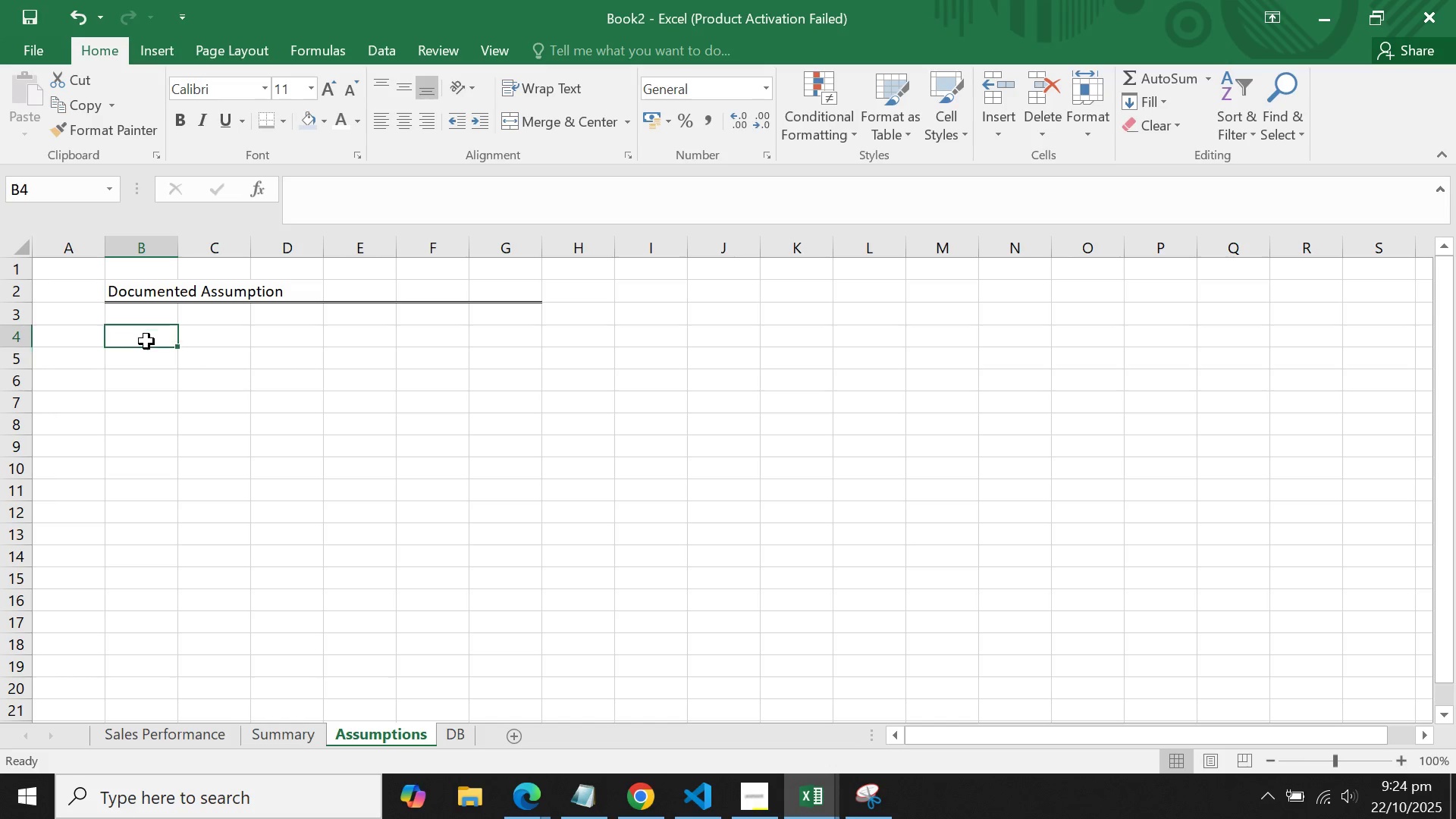 
double_click([146, 341])
 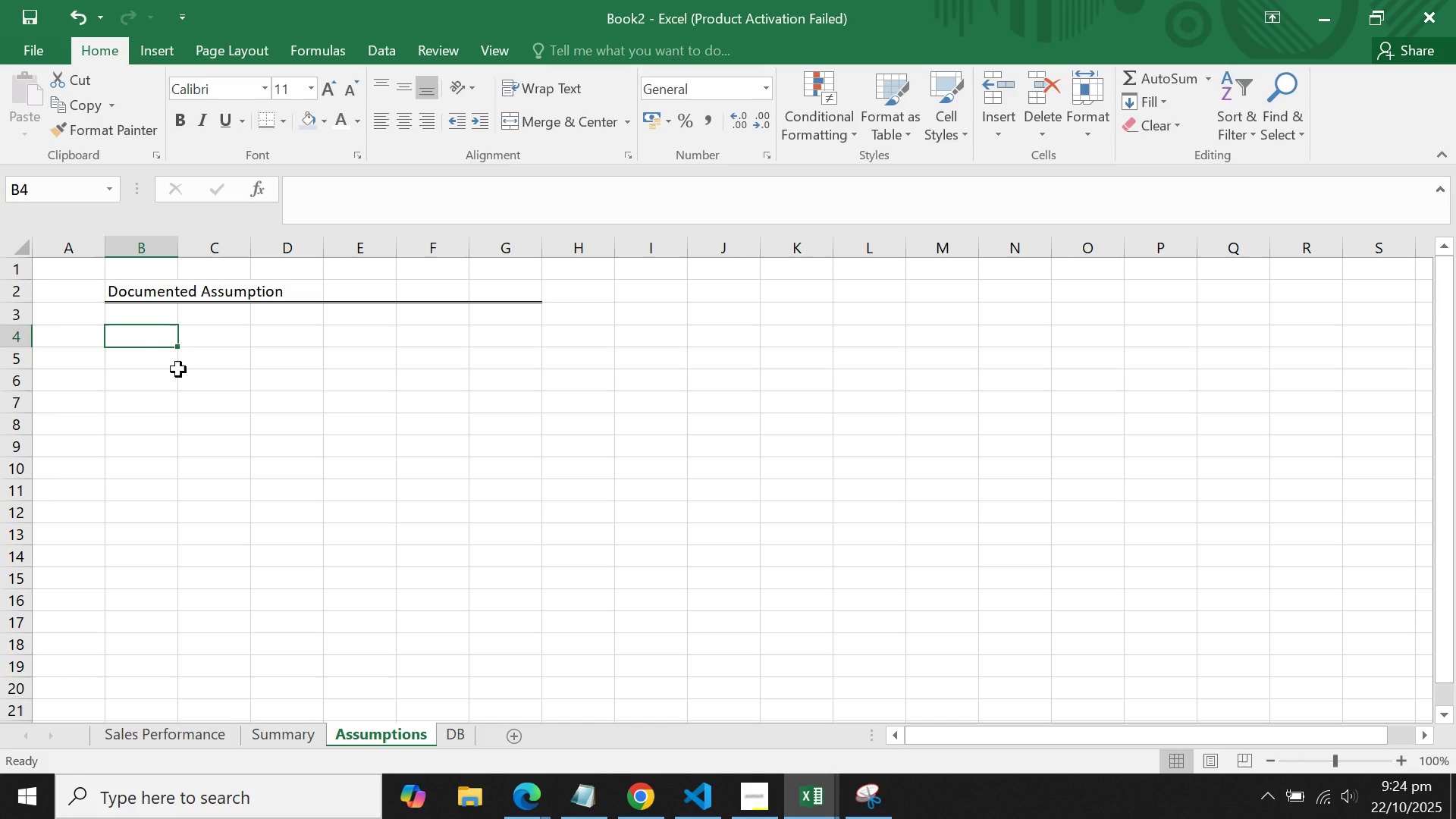 
type(Sales unpd)
key(Backspace)
key(Backspace)
key(Backspace)
key(Backspace)
type(Underperof)
key(Backspace)
key(Backspace)
type(formance Threshold:)
 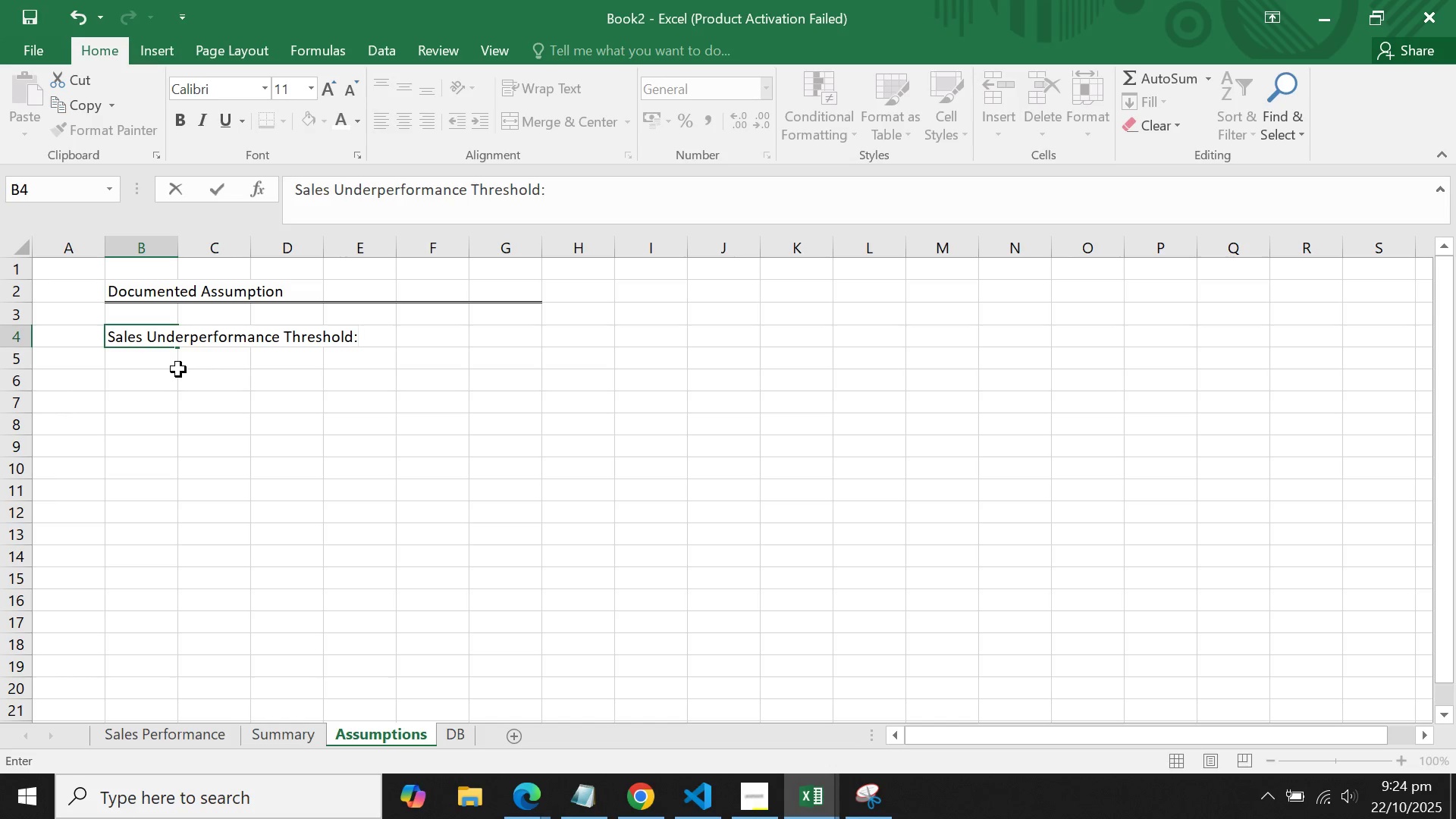 
double_click([175, 253])
 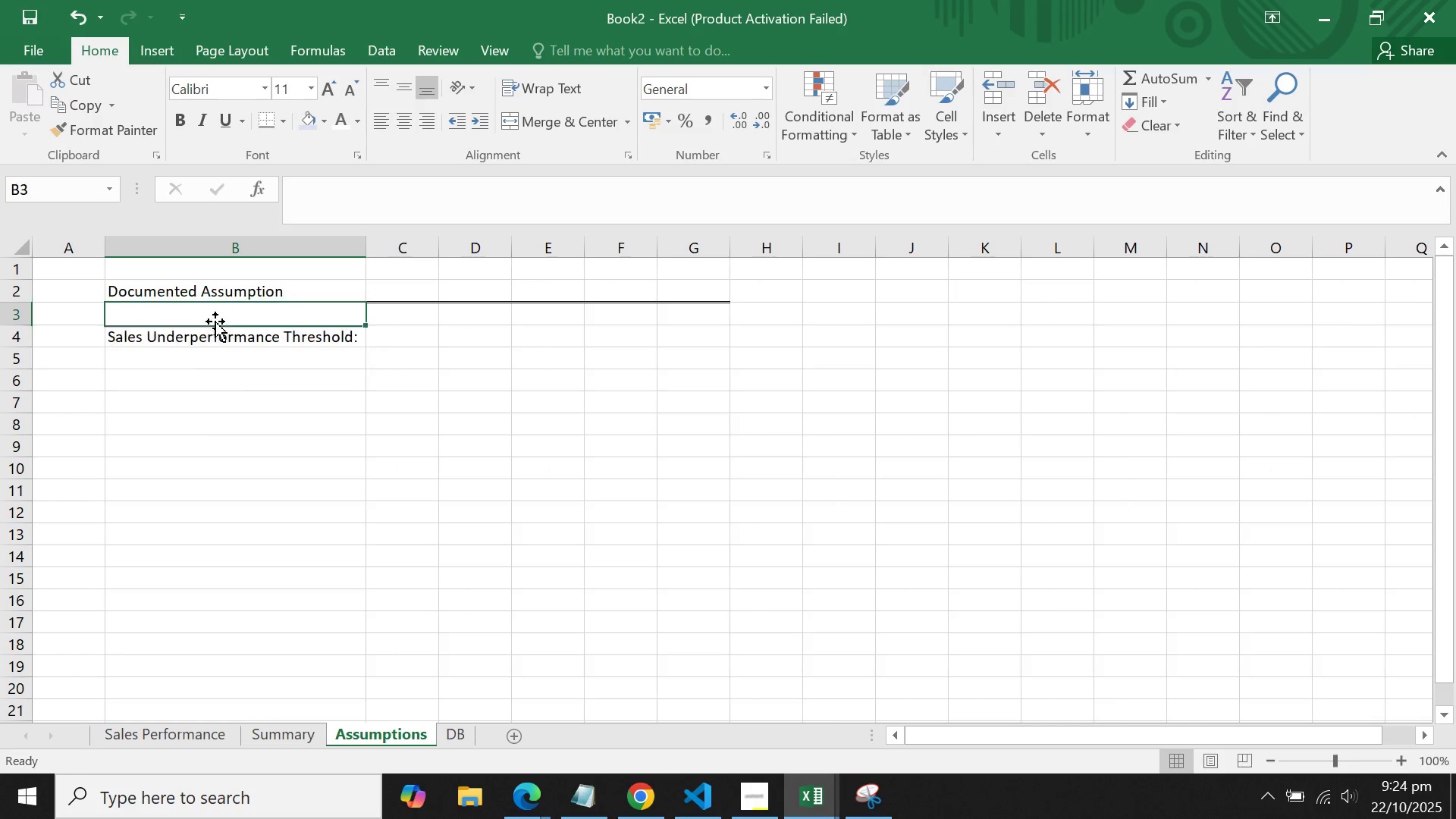 
double_click([225, 333])
 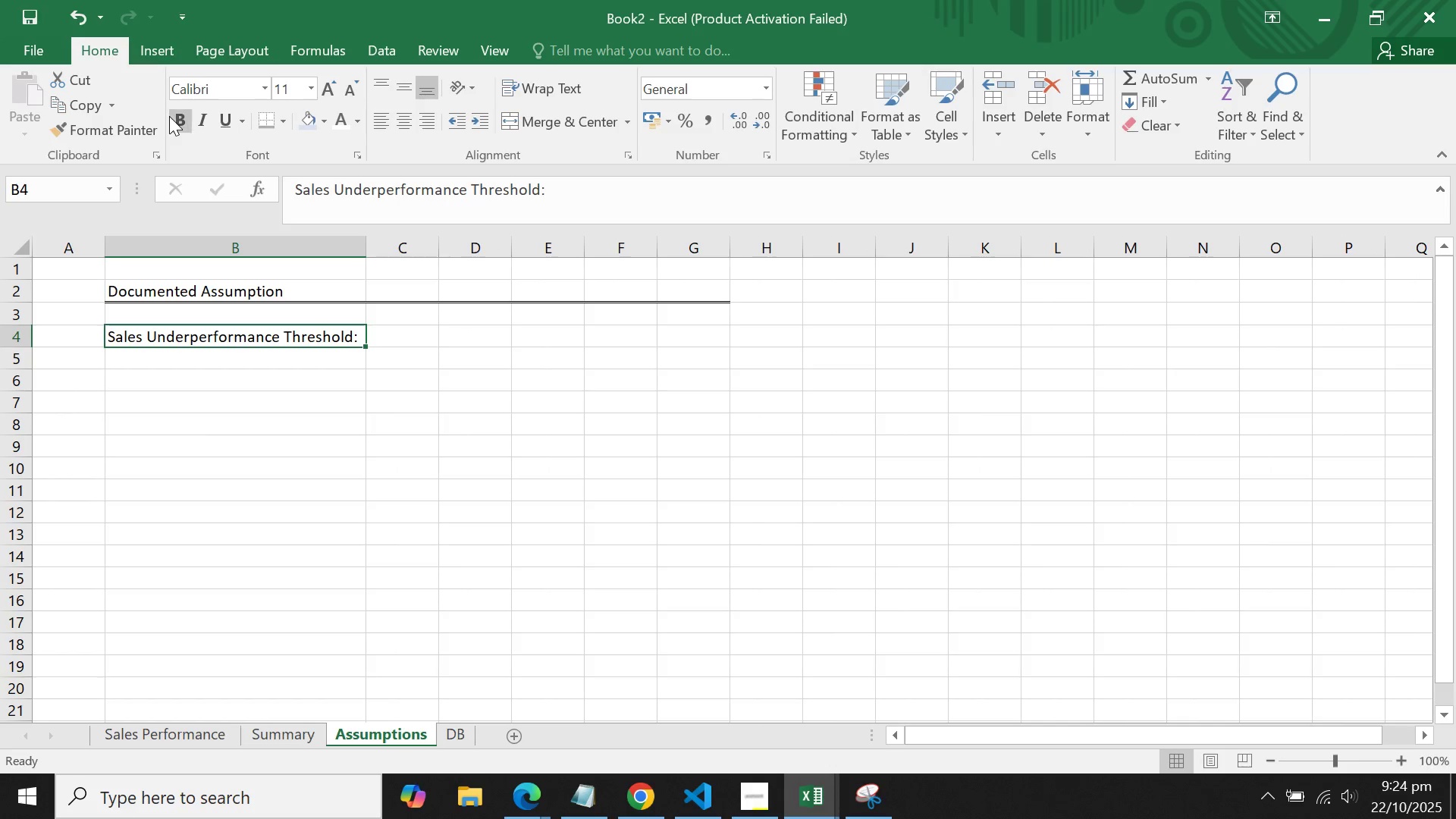 
left_click([169, 116])
 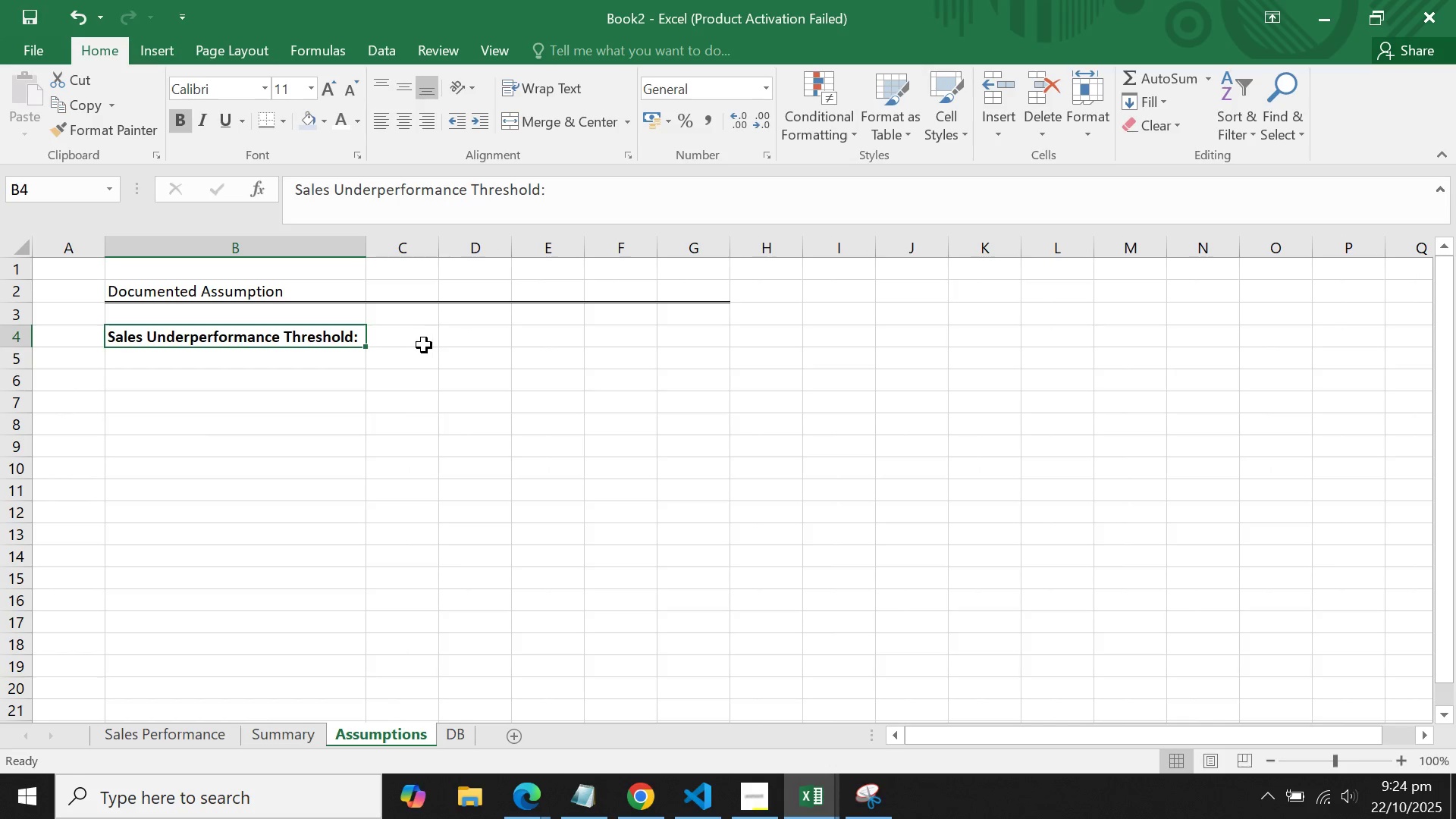 
left_click([416, 344])
 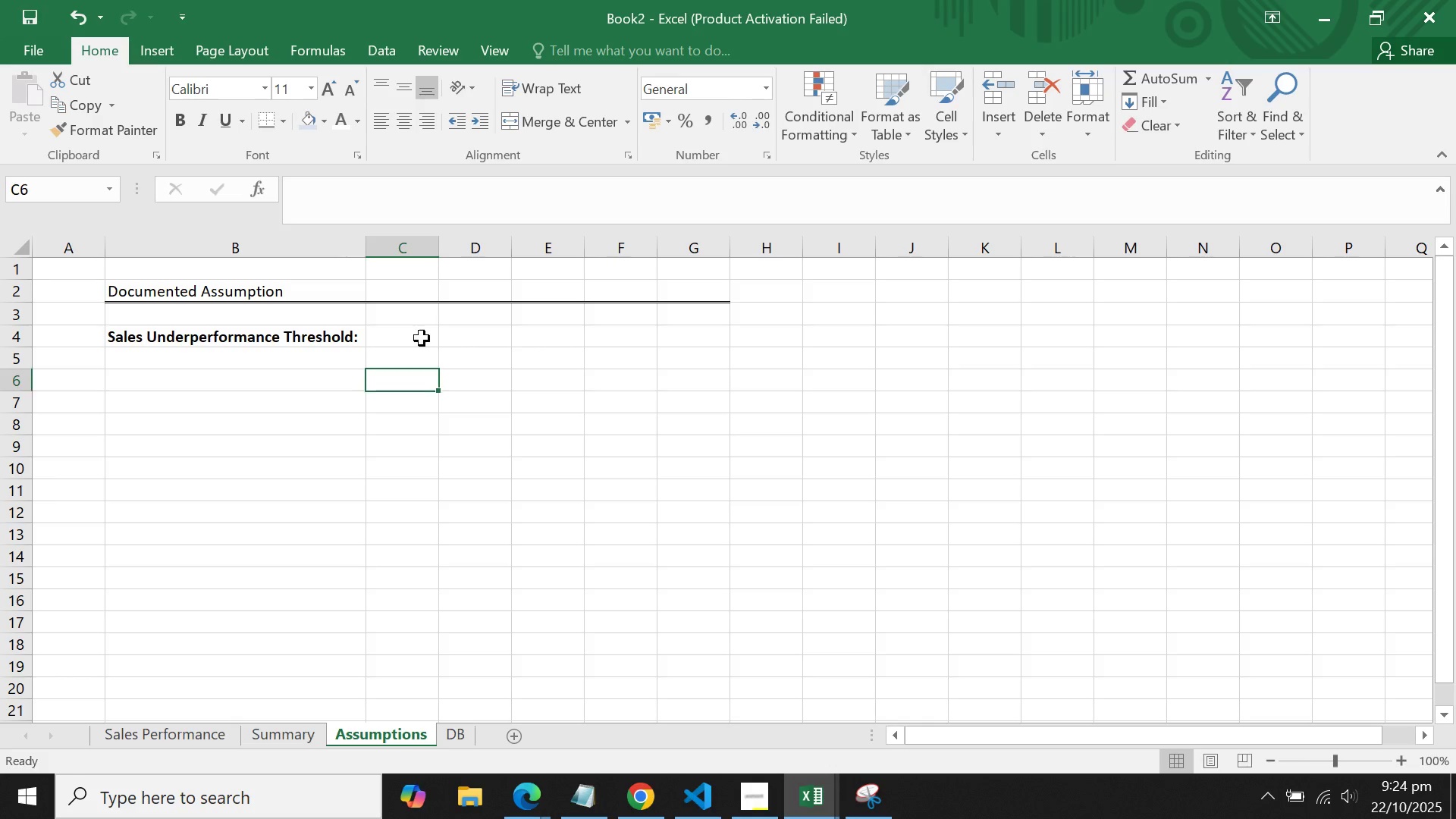 
double_click([422, 325])
 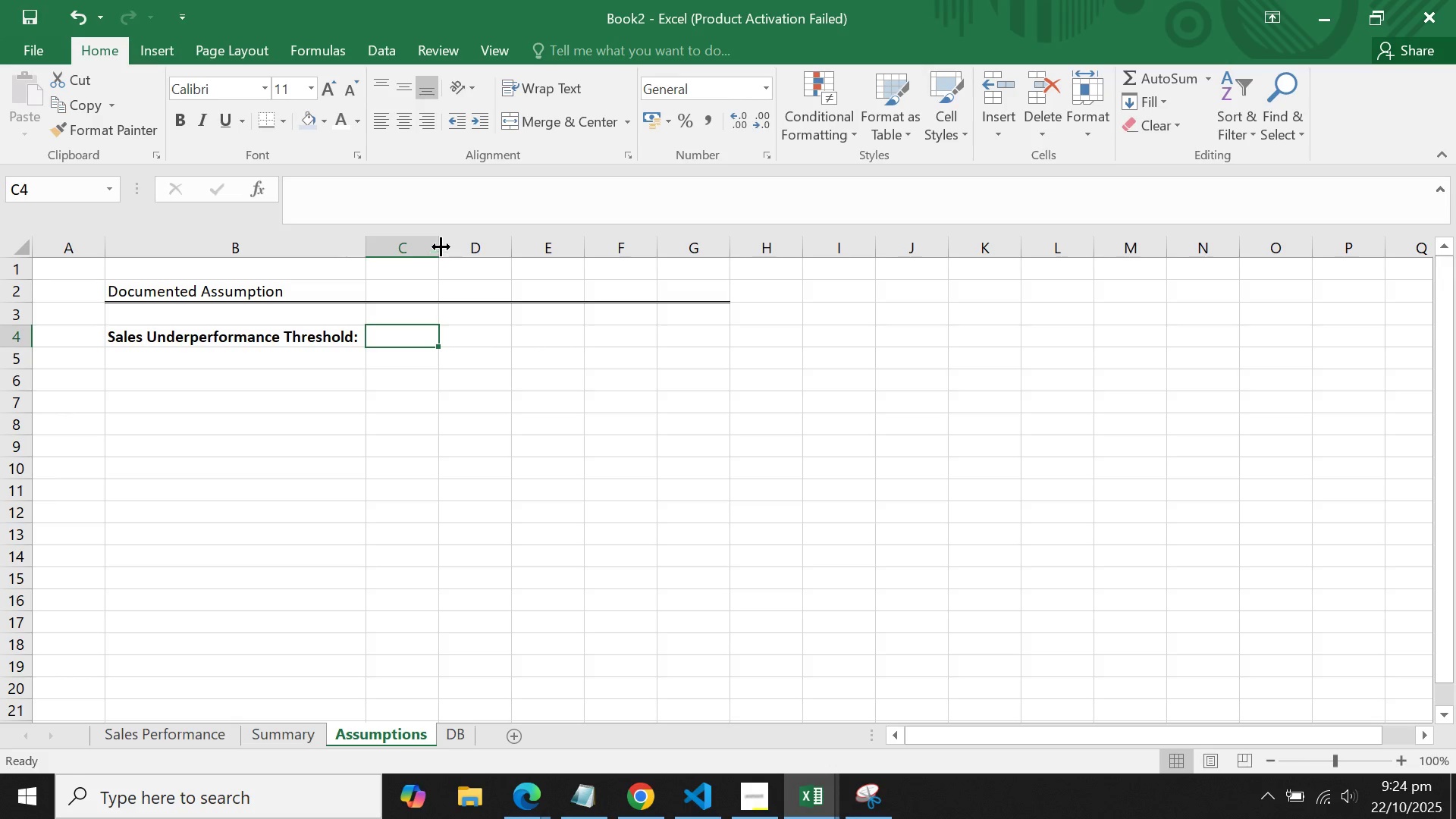 
left_click([441, 246])
 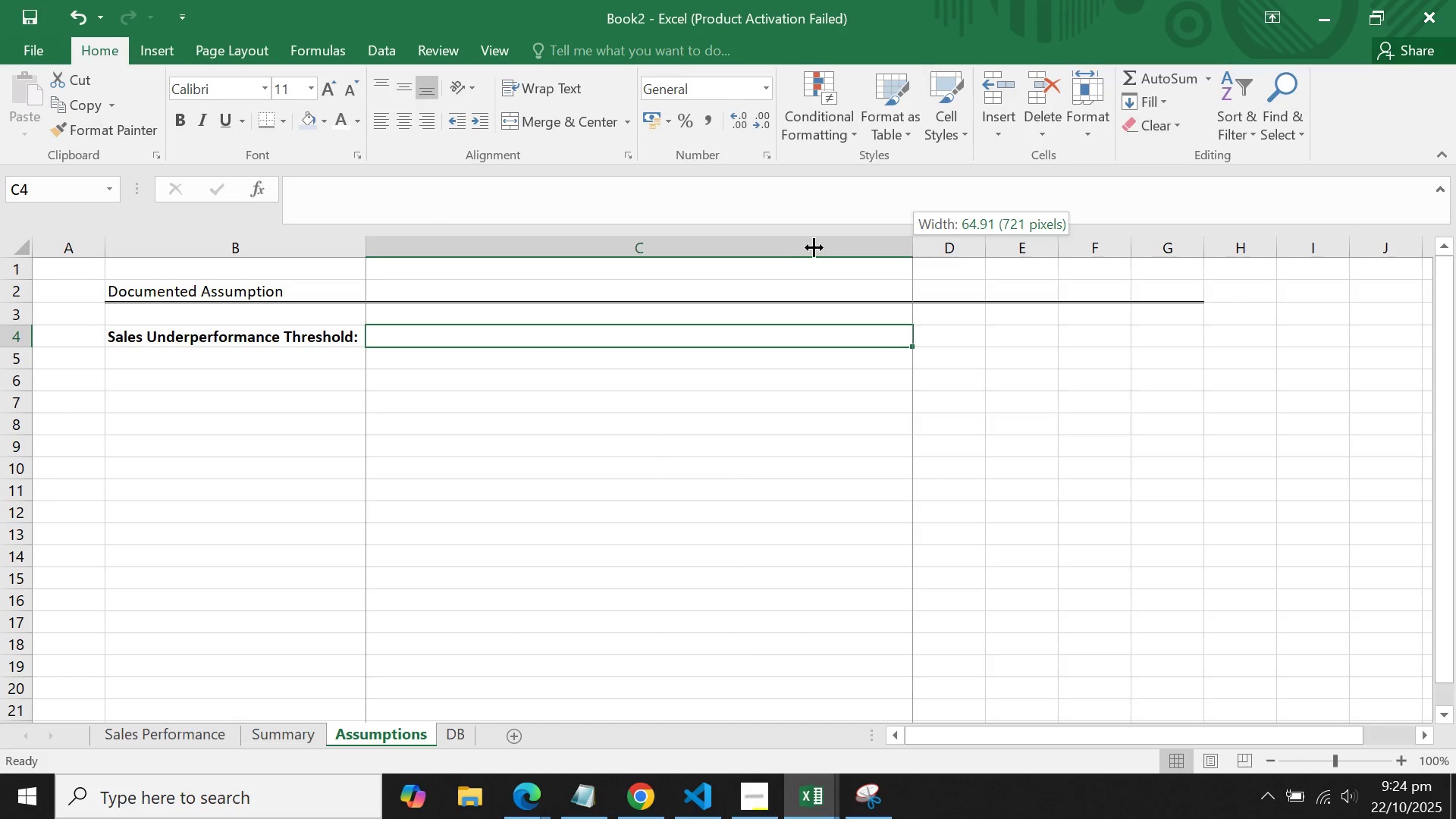 
left_click([729, 372])
 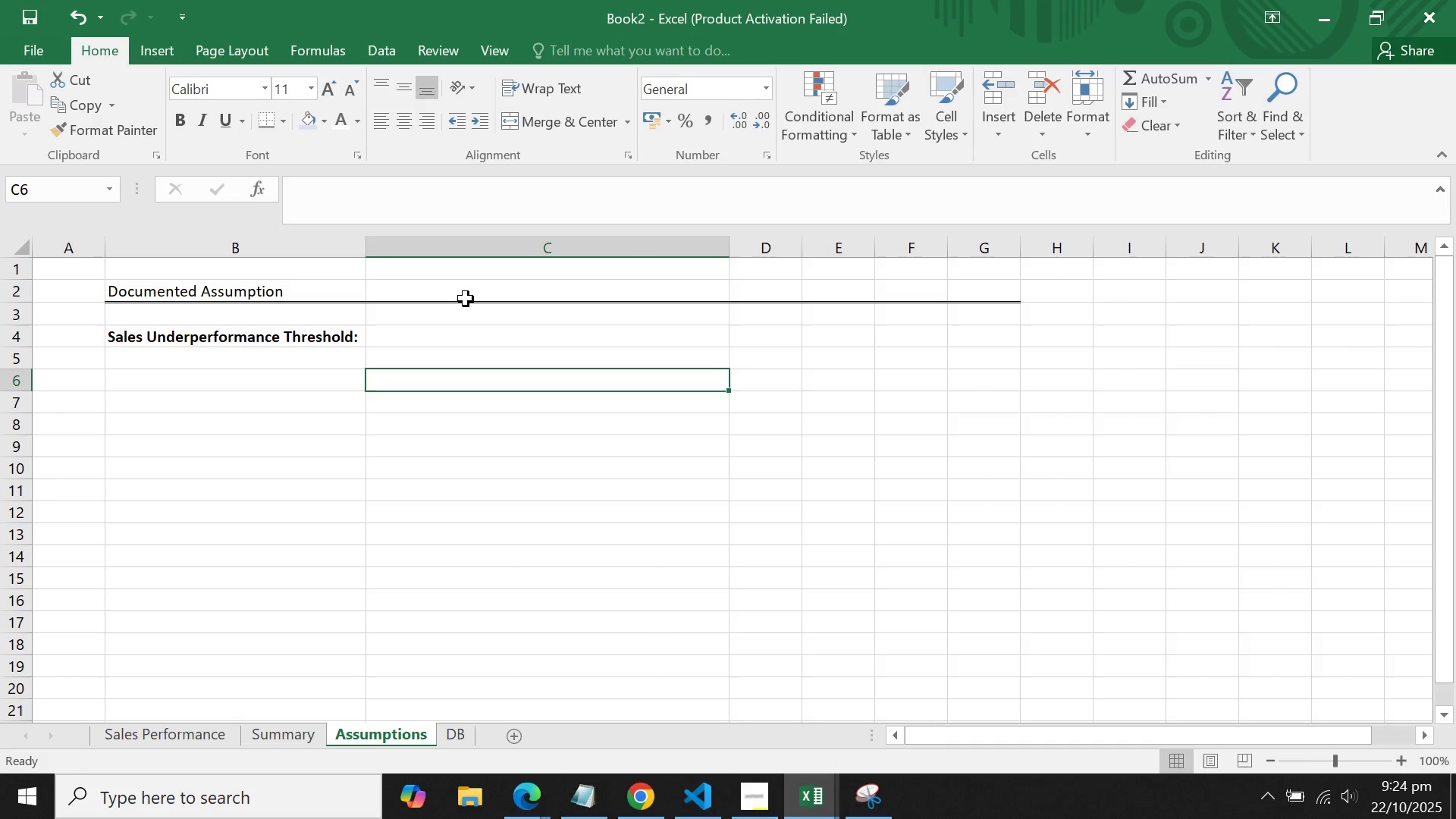 
left_click([461, 299])
 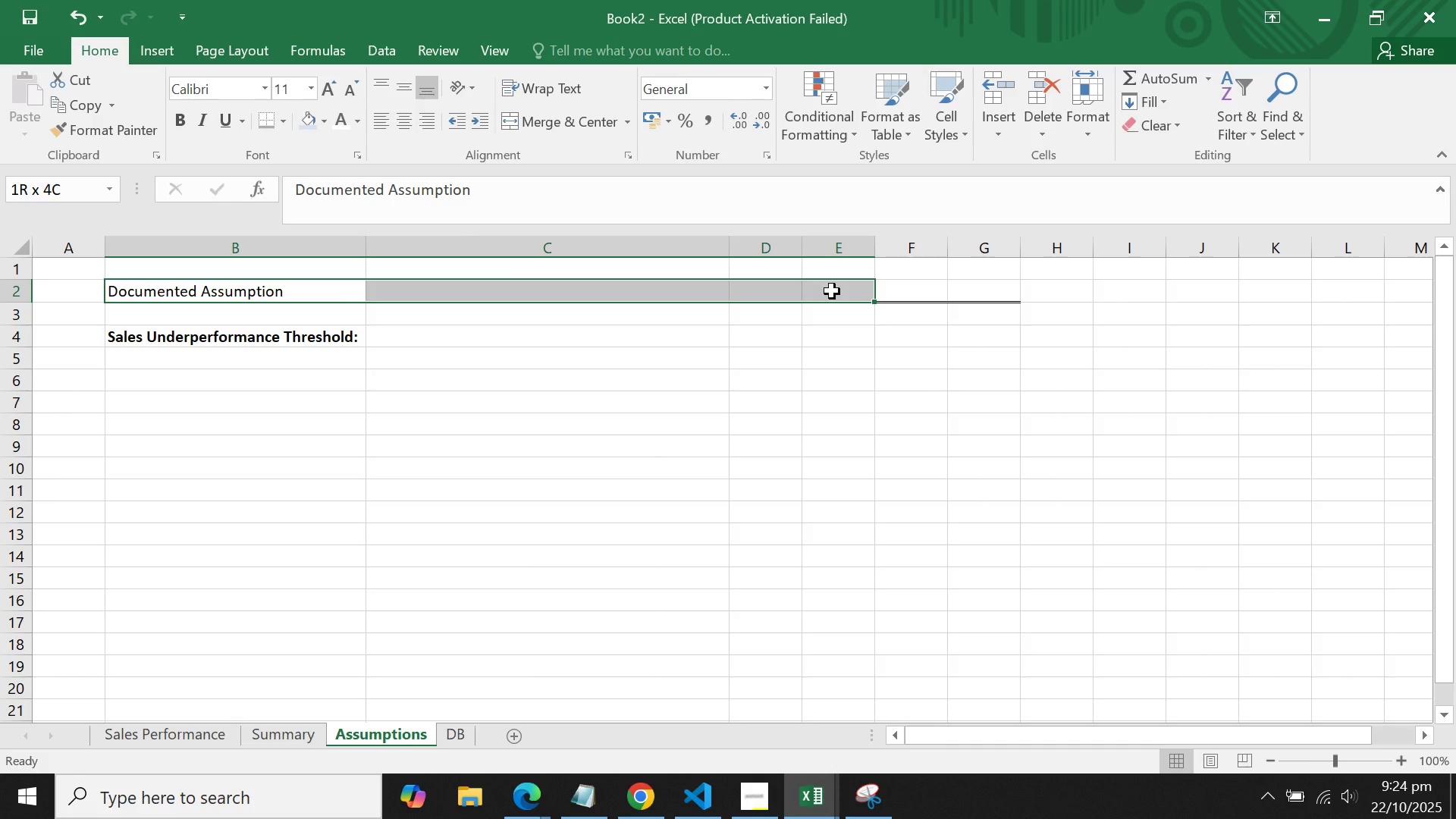 
left_click([814, 325])
 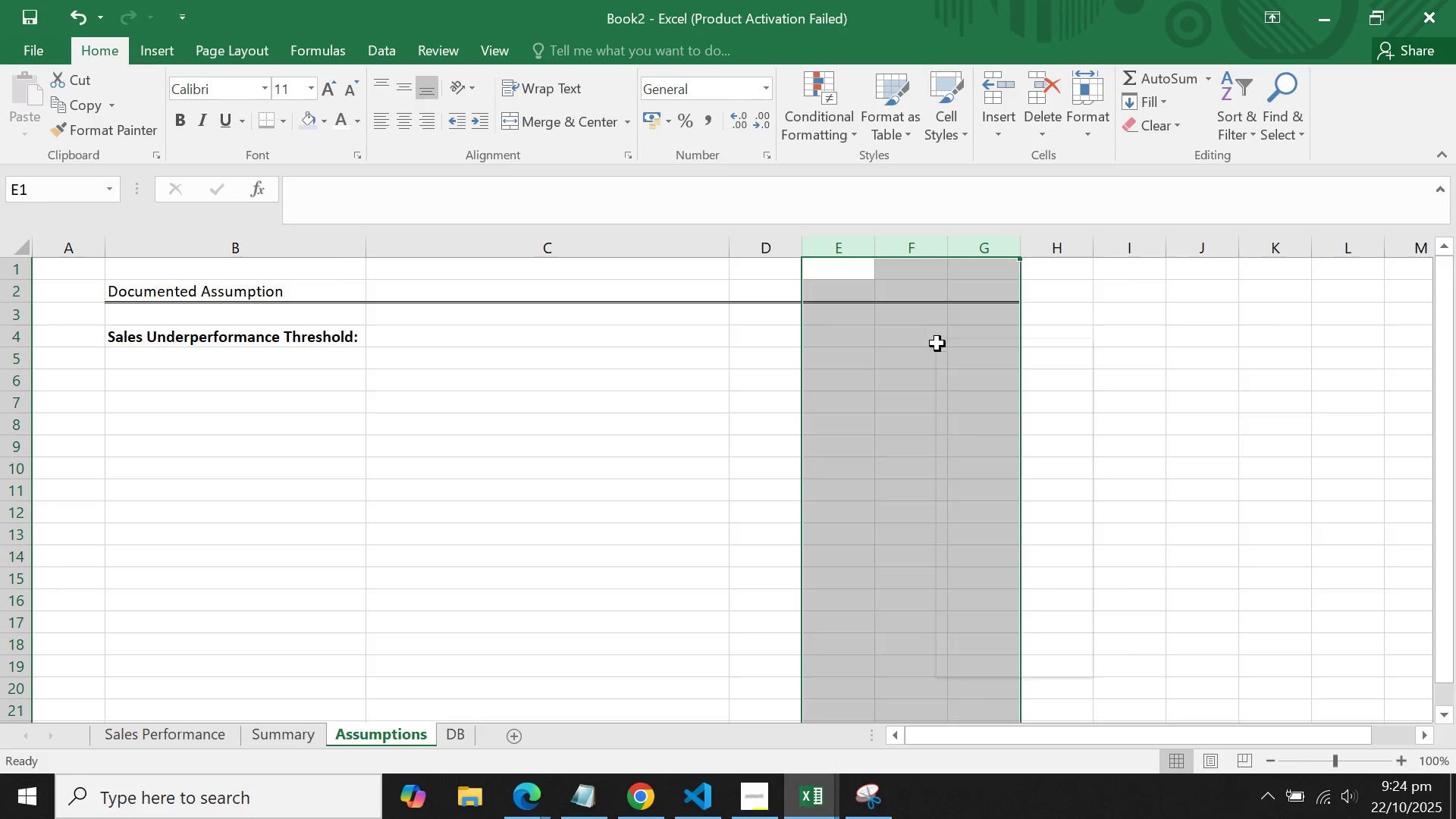 
double_click([1017, 513])
 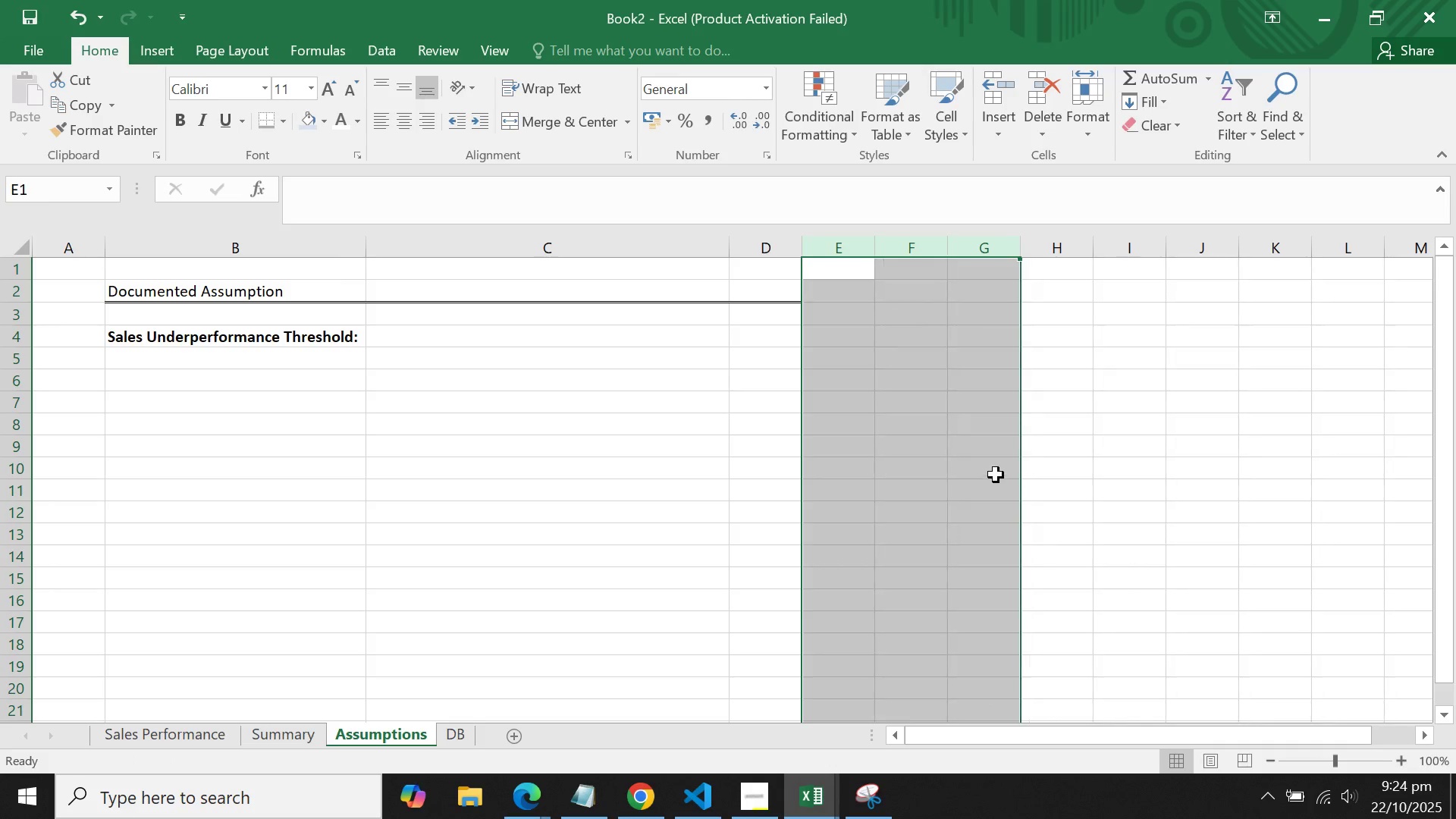 
triple_click([996, 475])
 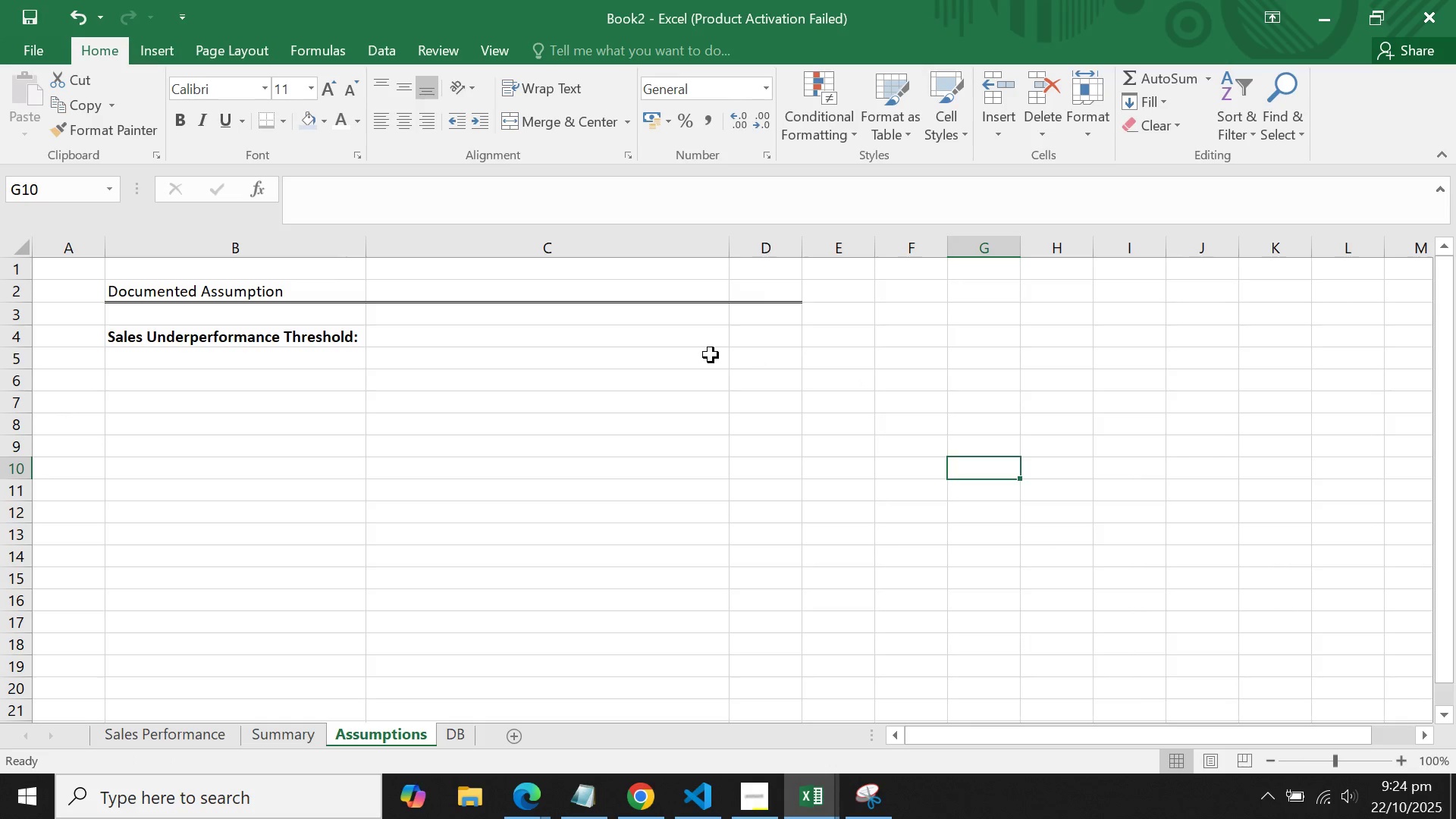 
triple_click([711, 355])
 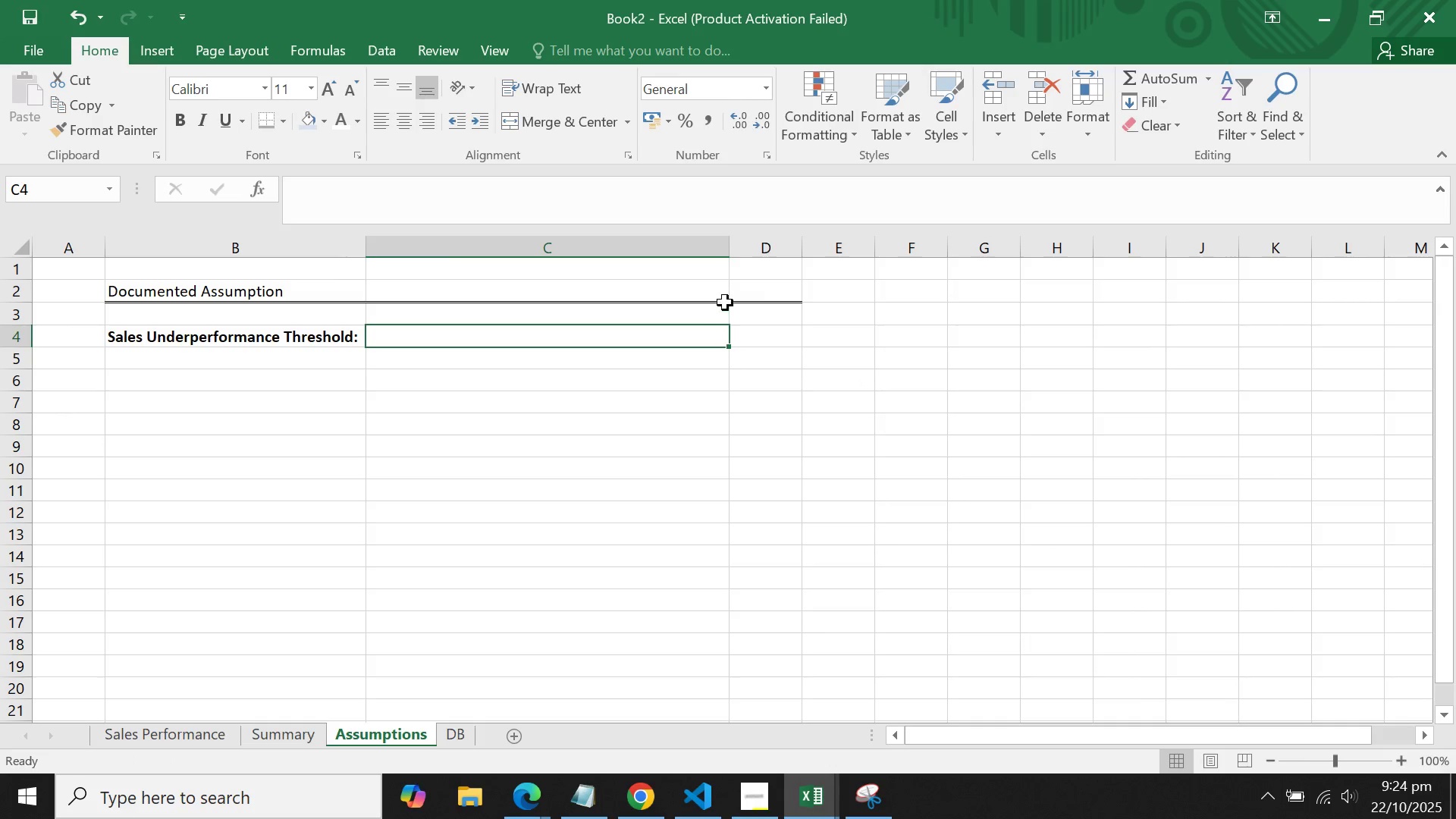 
left_click([783, 243])
 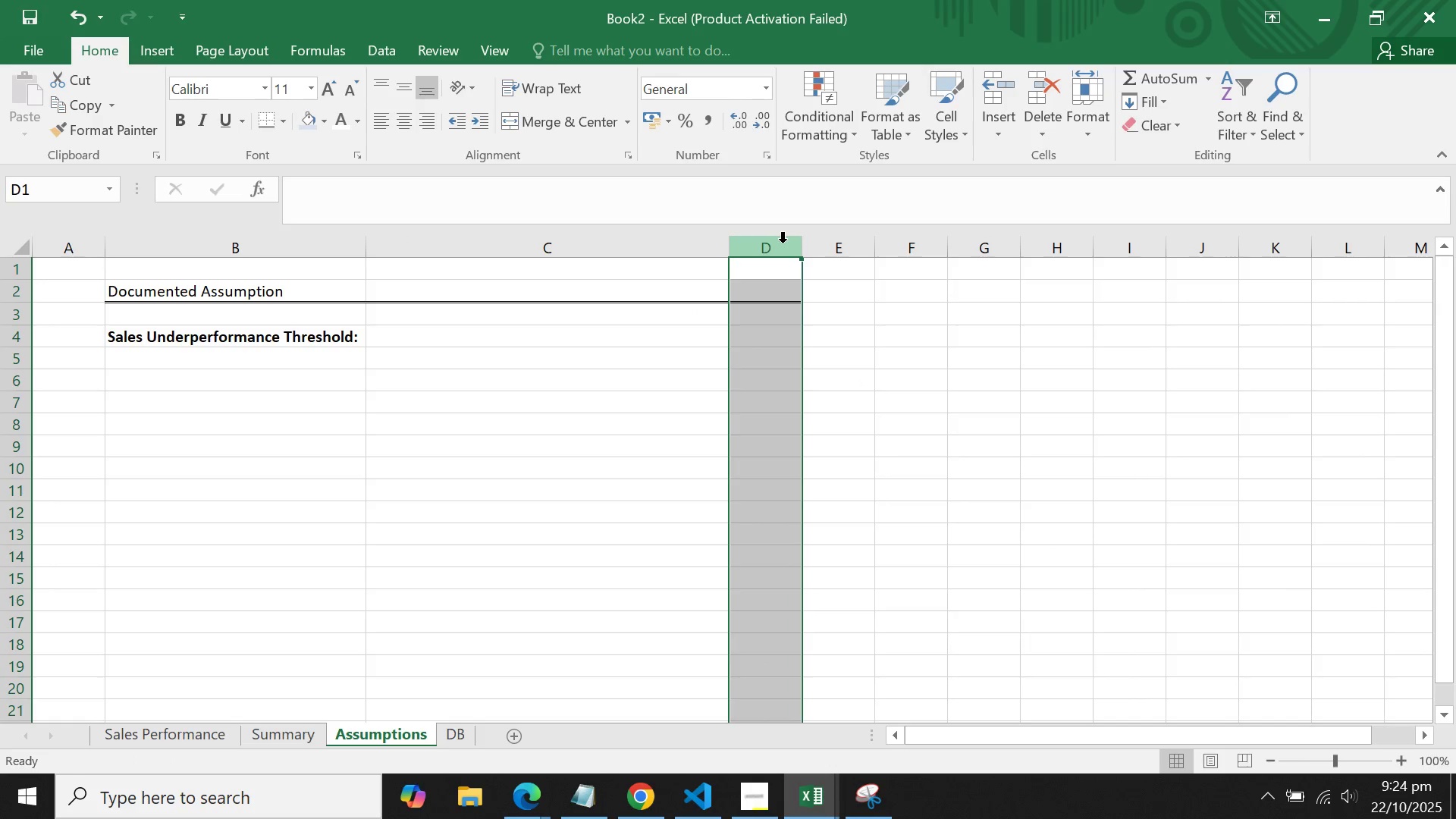 
right_click([783, 243])
 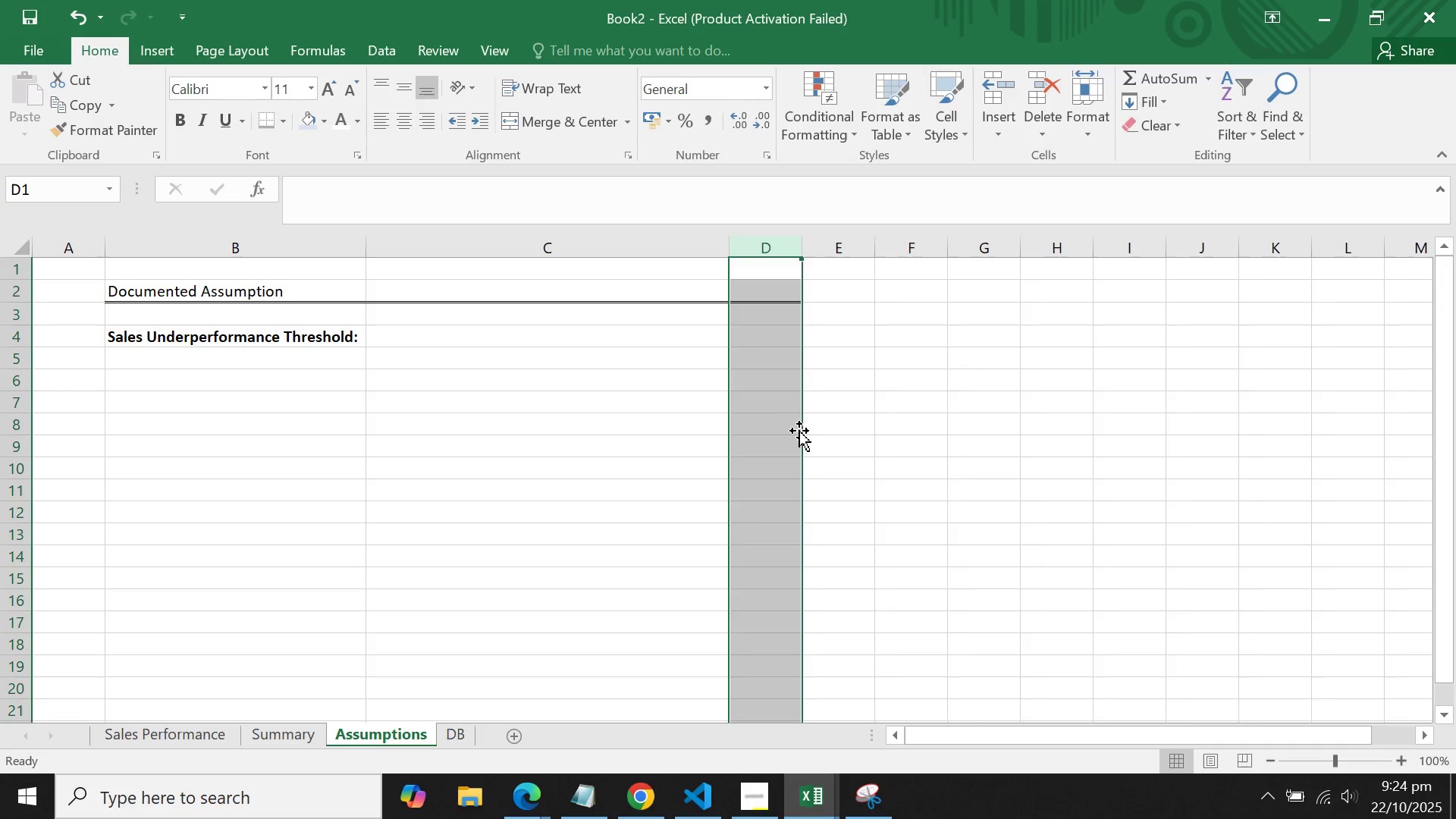 
double_click([788, 431])
 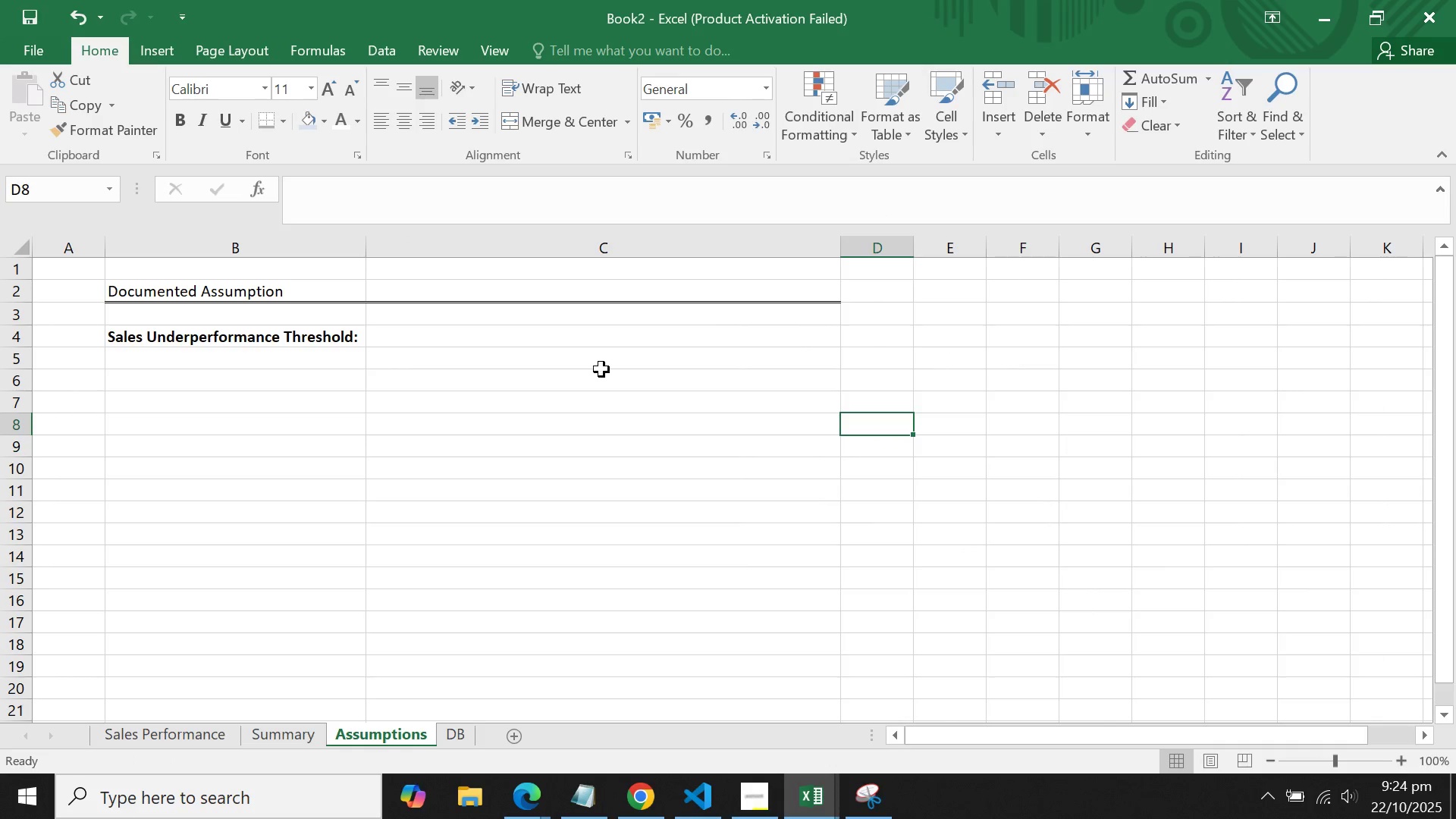 
left_click([558, 337])
 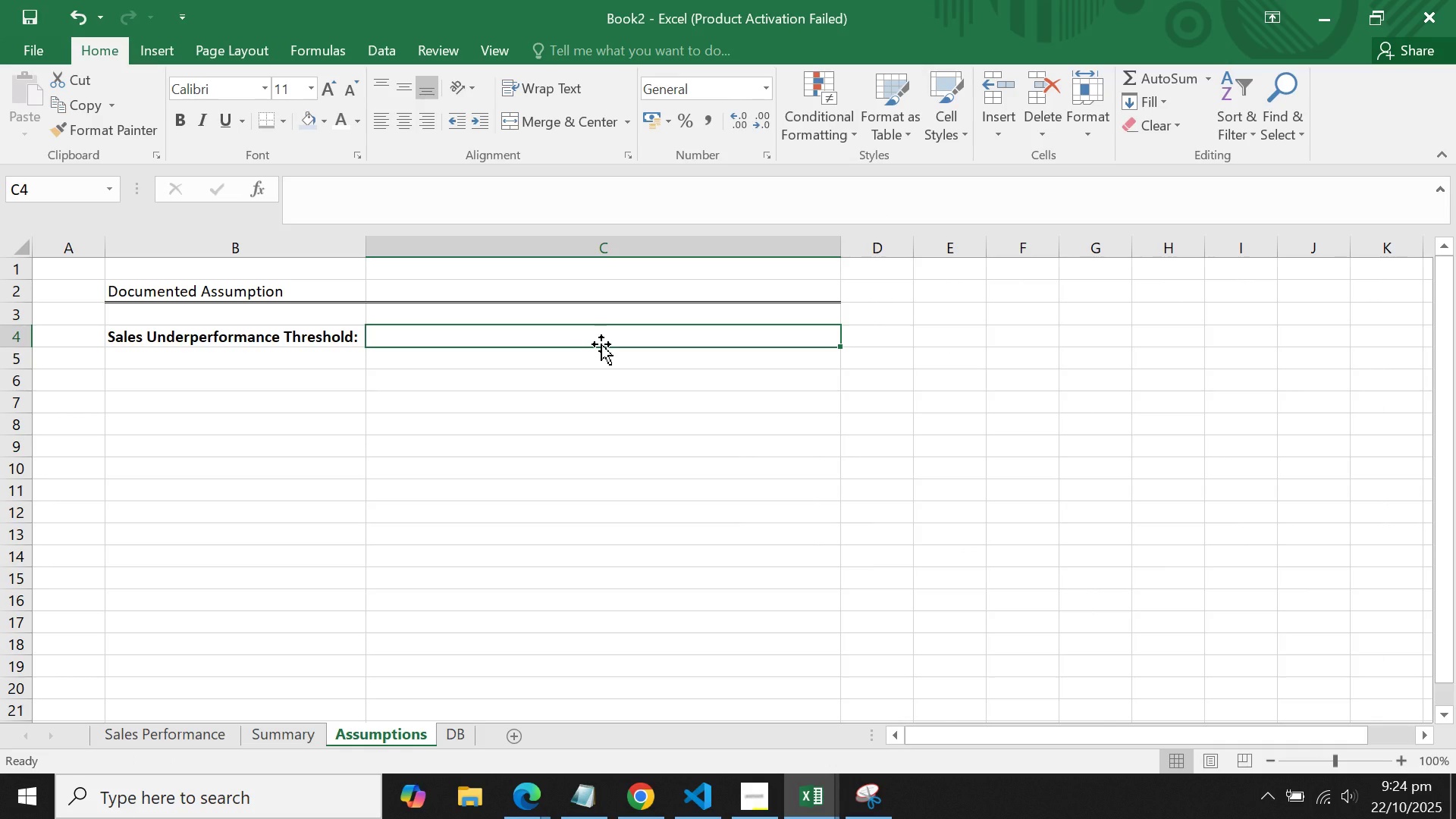 
type(A Sotre)
key(Backspace)
key(Backspace)
key(Backspace)
key(Backspace)
type(tore Location is classified "unDE)
key(Backspace)
key(Backspace)
key(Backspace)
key(Backspace)
type(Underperfomi)
key(Backspace)
key(Backspace)
type(rmingf )
key(Backspace)
key(Backspace)
type(" if its Total Sales )
key(Backspace)
key(Backspace)
key(Backspace)
type(variance)
key(Backspace)
type(Variance )
 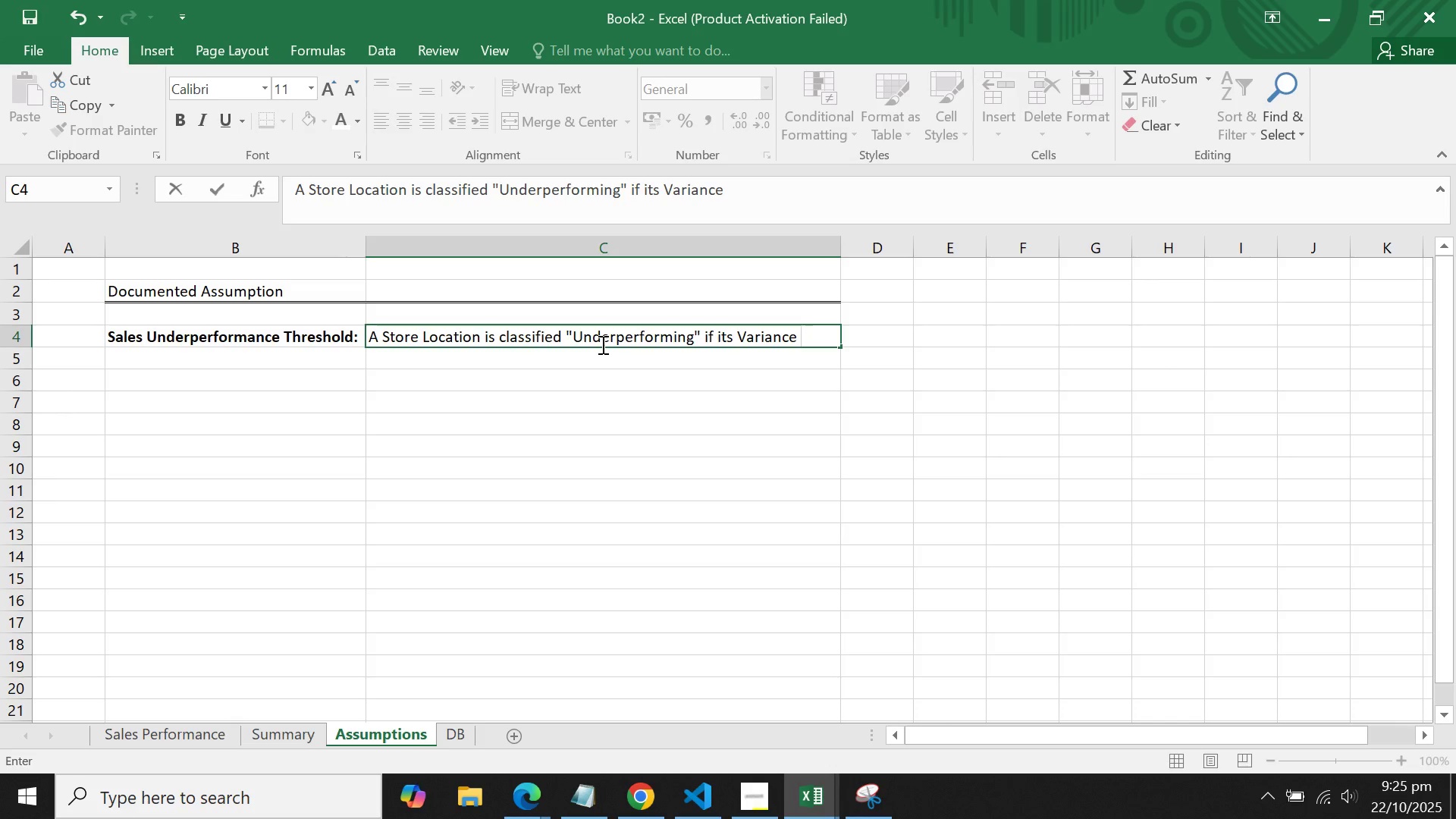 
hold_key(key=Backspace, duration=0.65)
 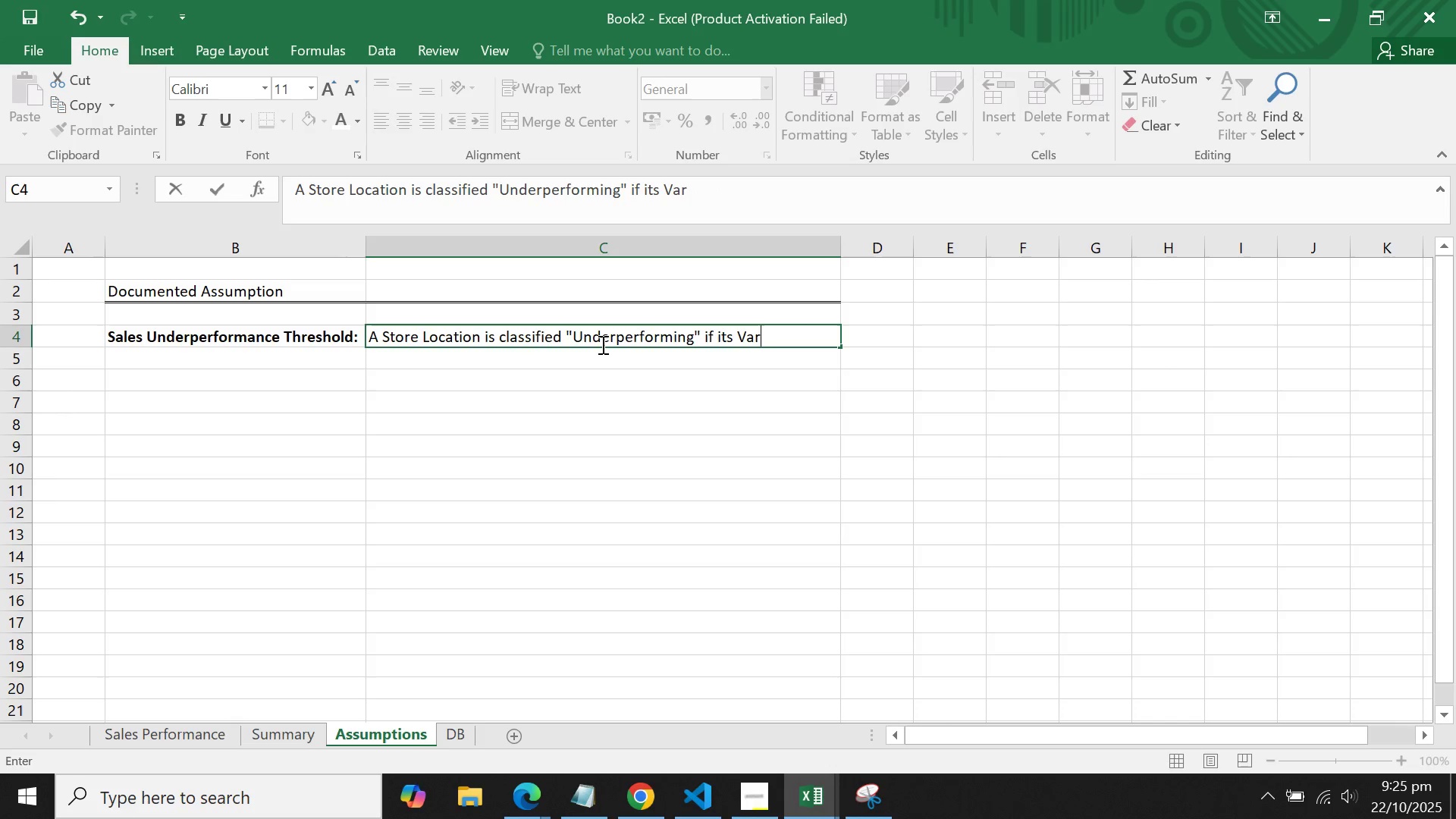 
key(Backspace)
 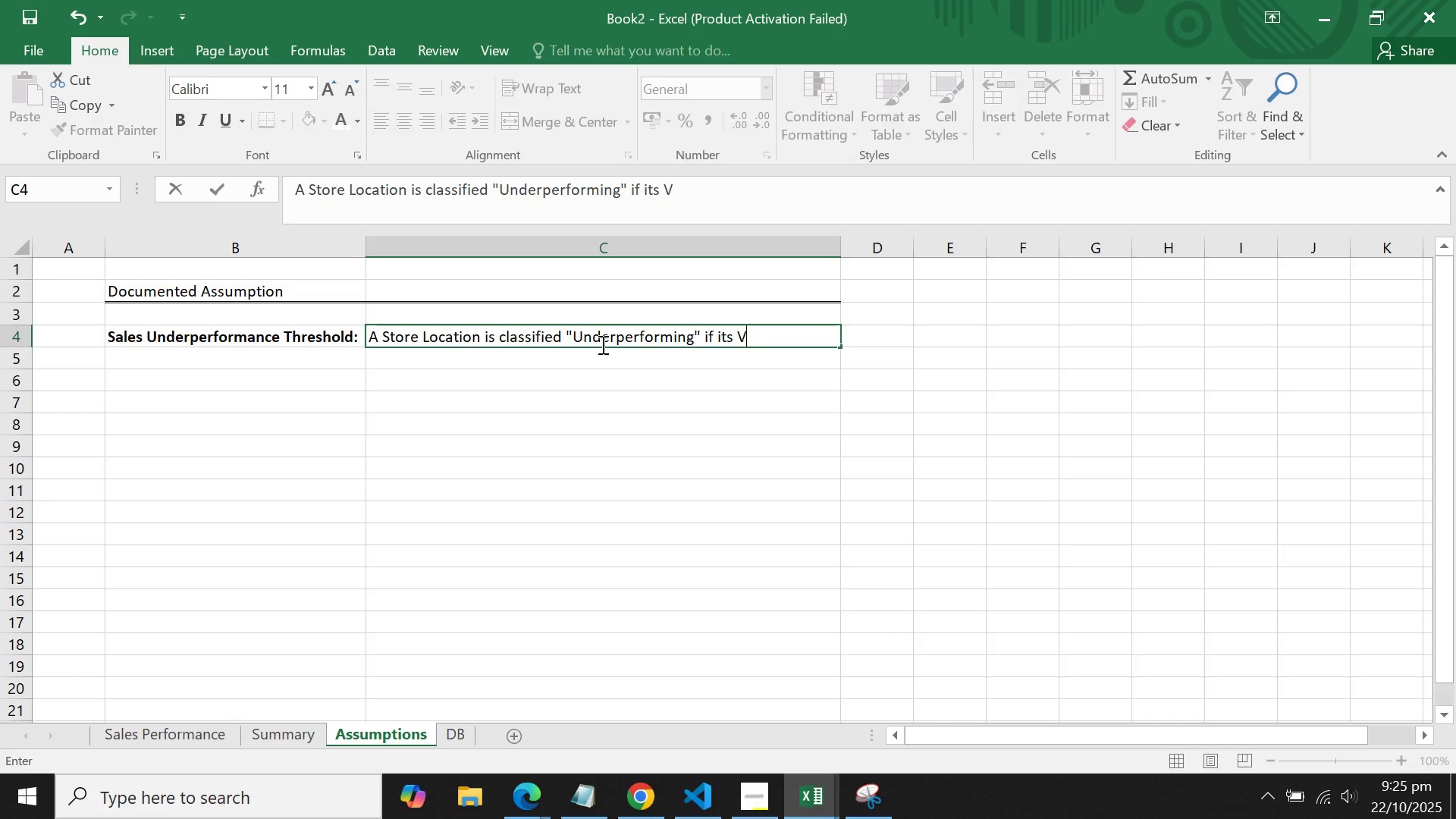 
key(Backspace)
 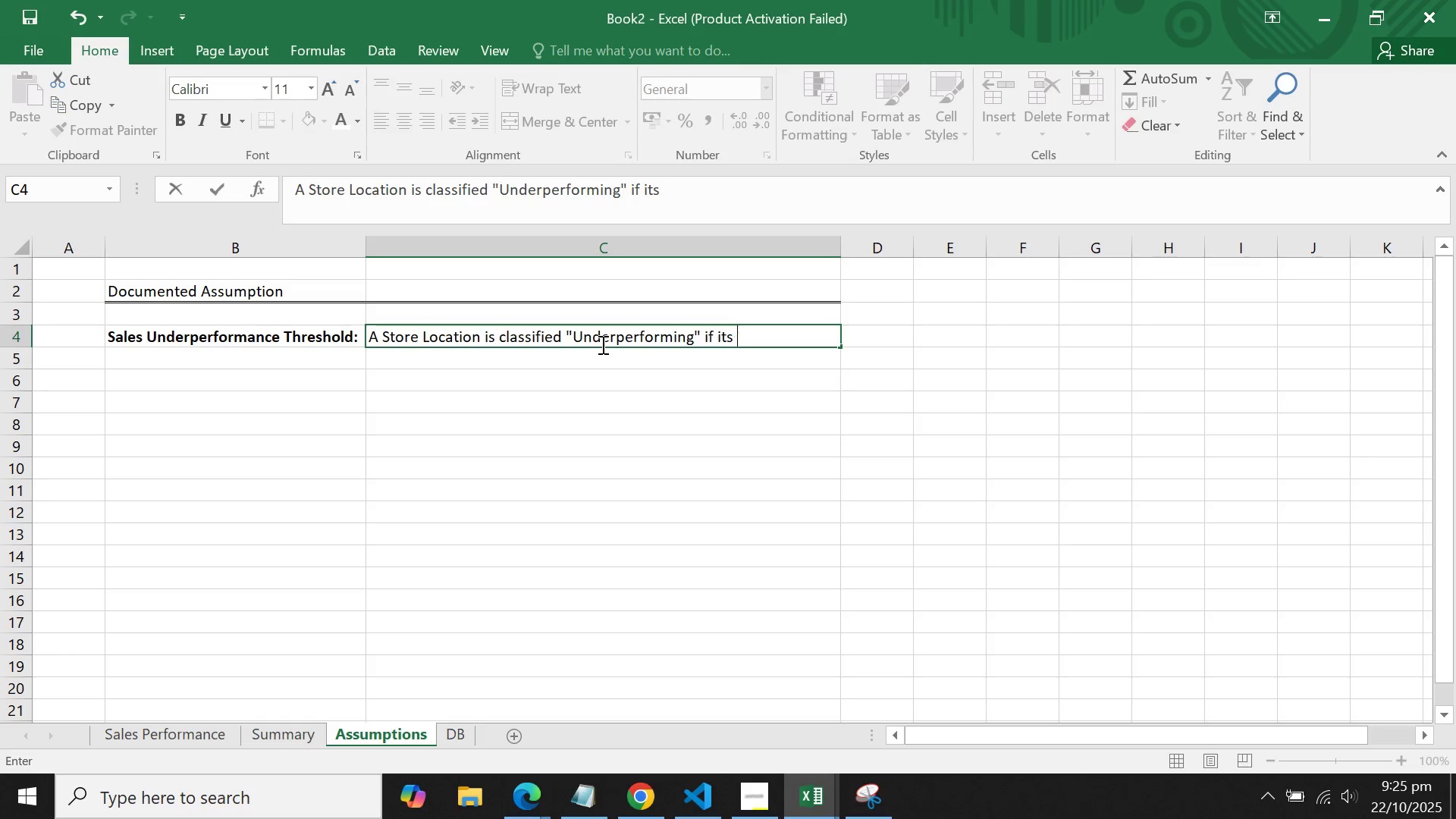 
key(Backspace)
 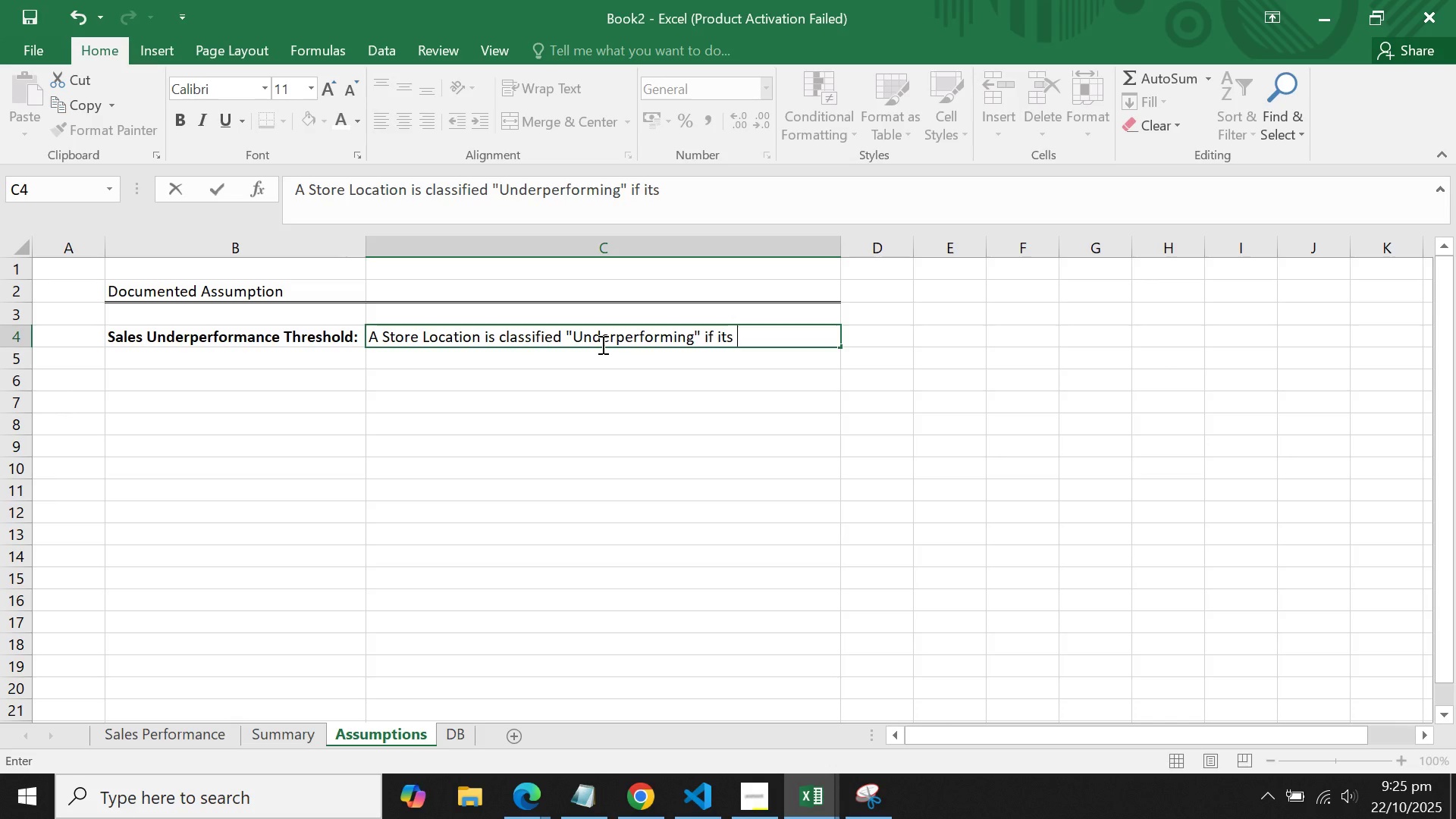 
hold_key(key=ShiftLeft, duration=1.53)
 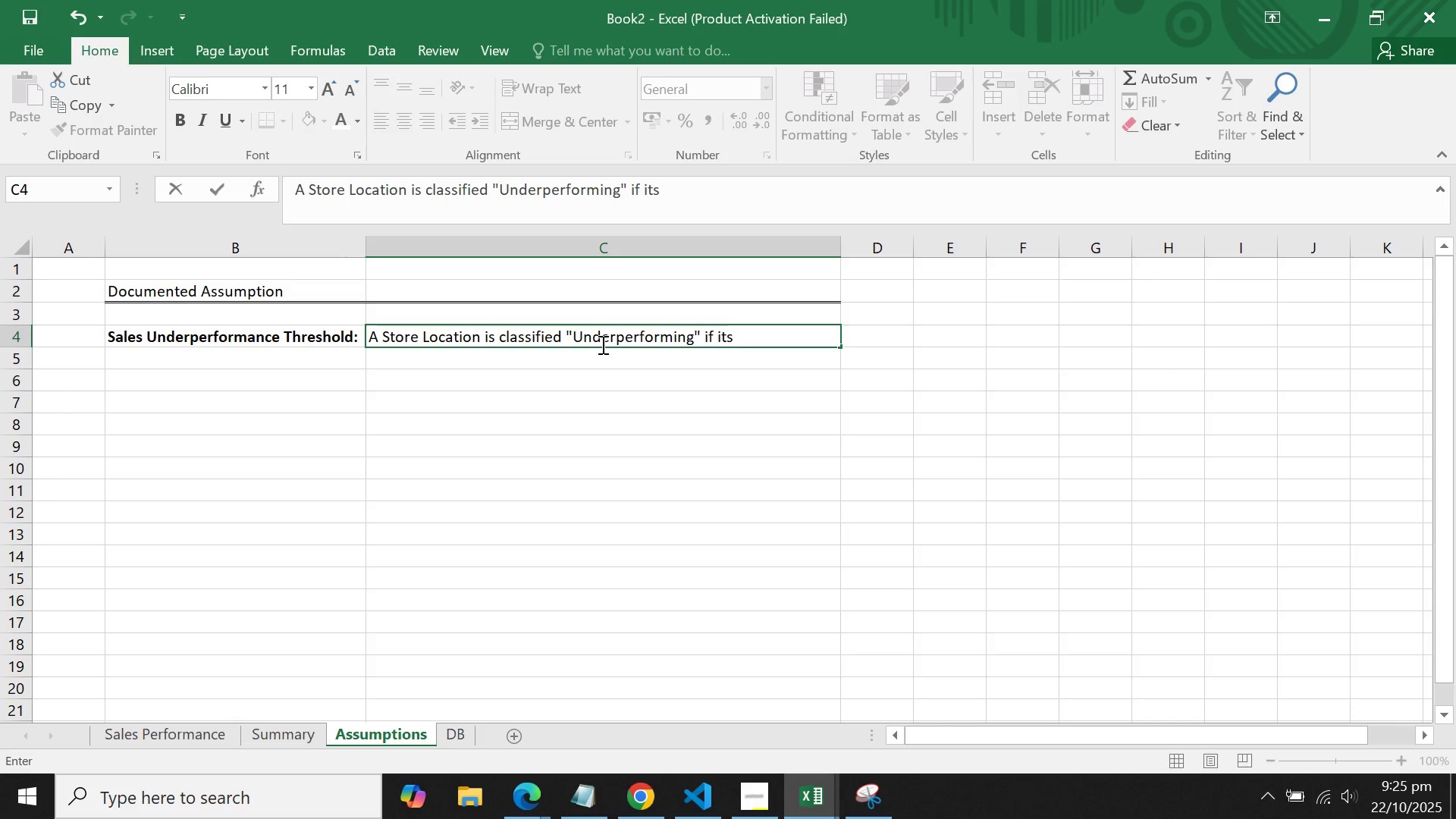 
hold_key(key=ShiftLeft, duration=1.55)
 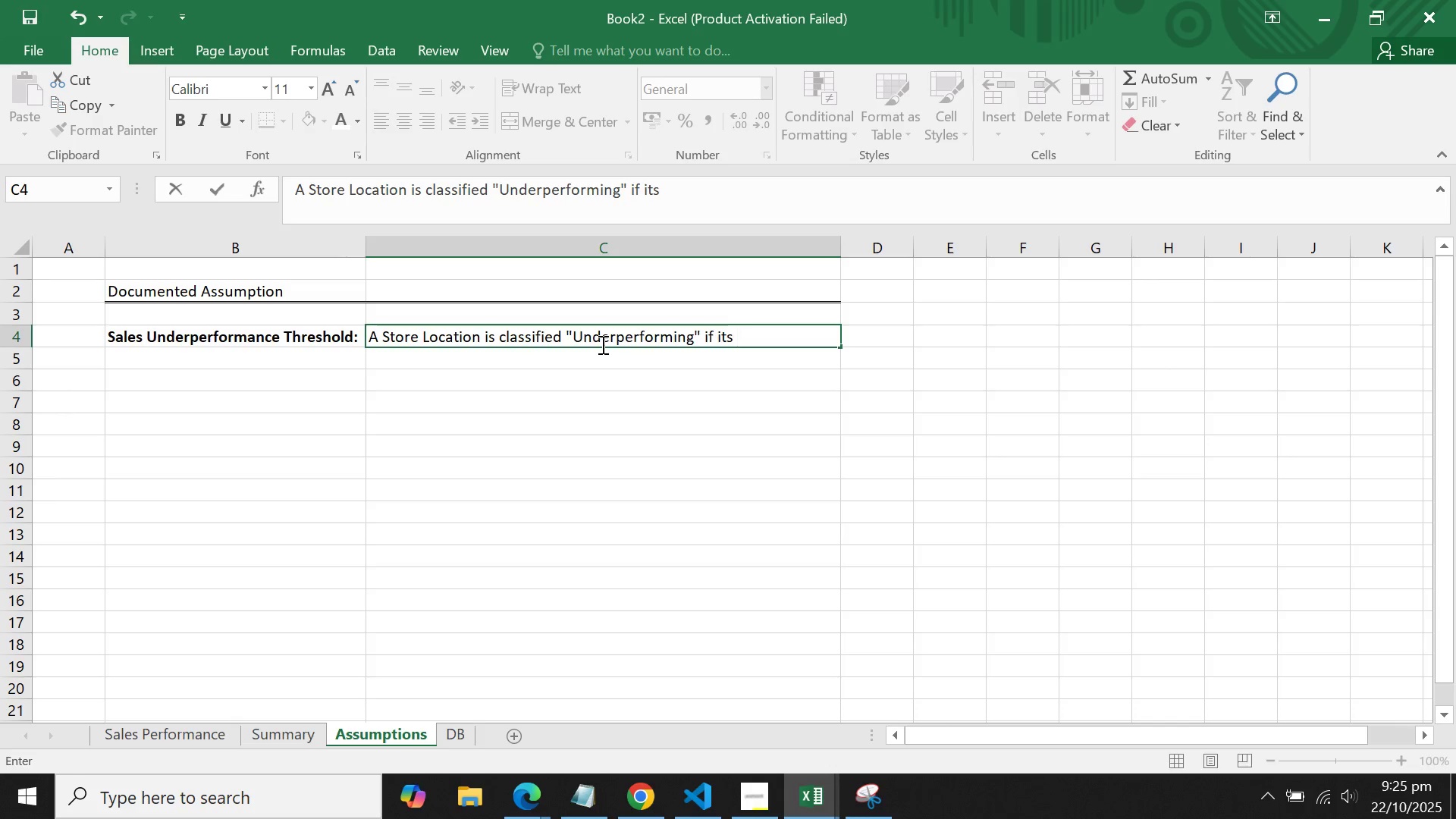 
type(Actual Sales vs )
key(Backspace)
type(e)
key(Backspace)
key(Backspace)
type(eruss)
key(Backspace)
key(Backspace)
key(Backspace)
type(sus the Assigned Qupoa)
key(Backspace)
key(Backspace)
key(Backspace)
type(ota will result in a negative variance)
 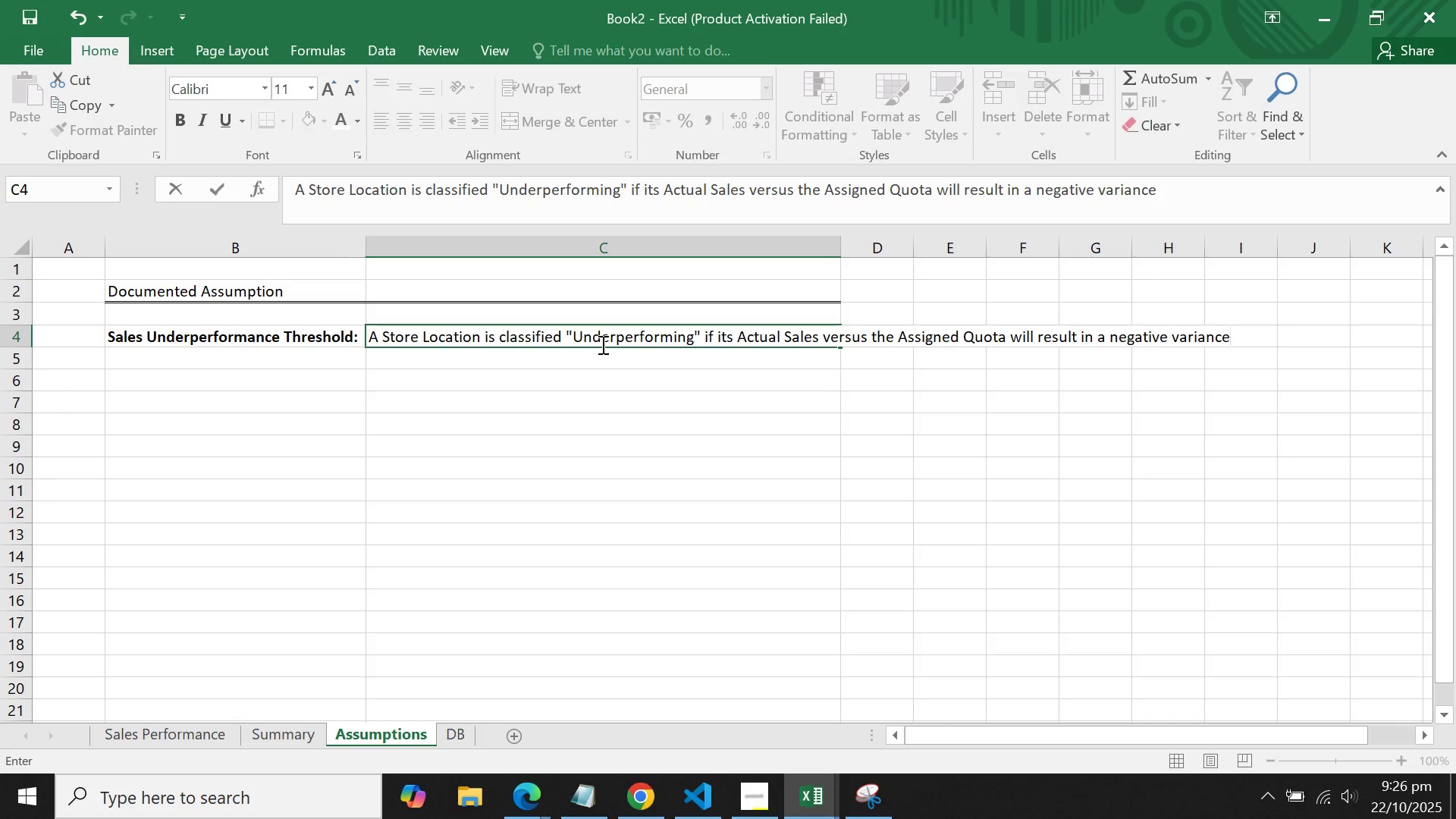 
key(Enter)
 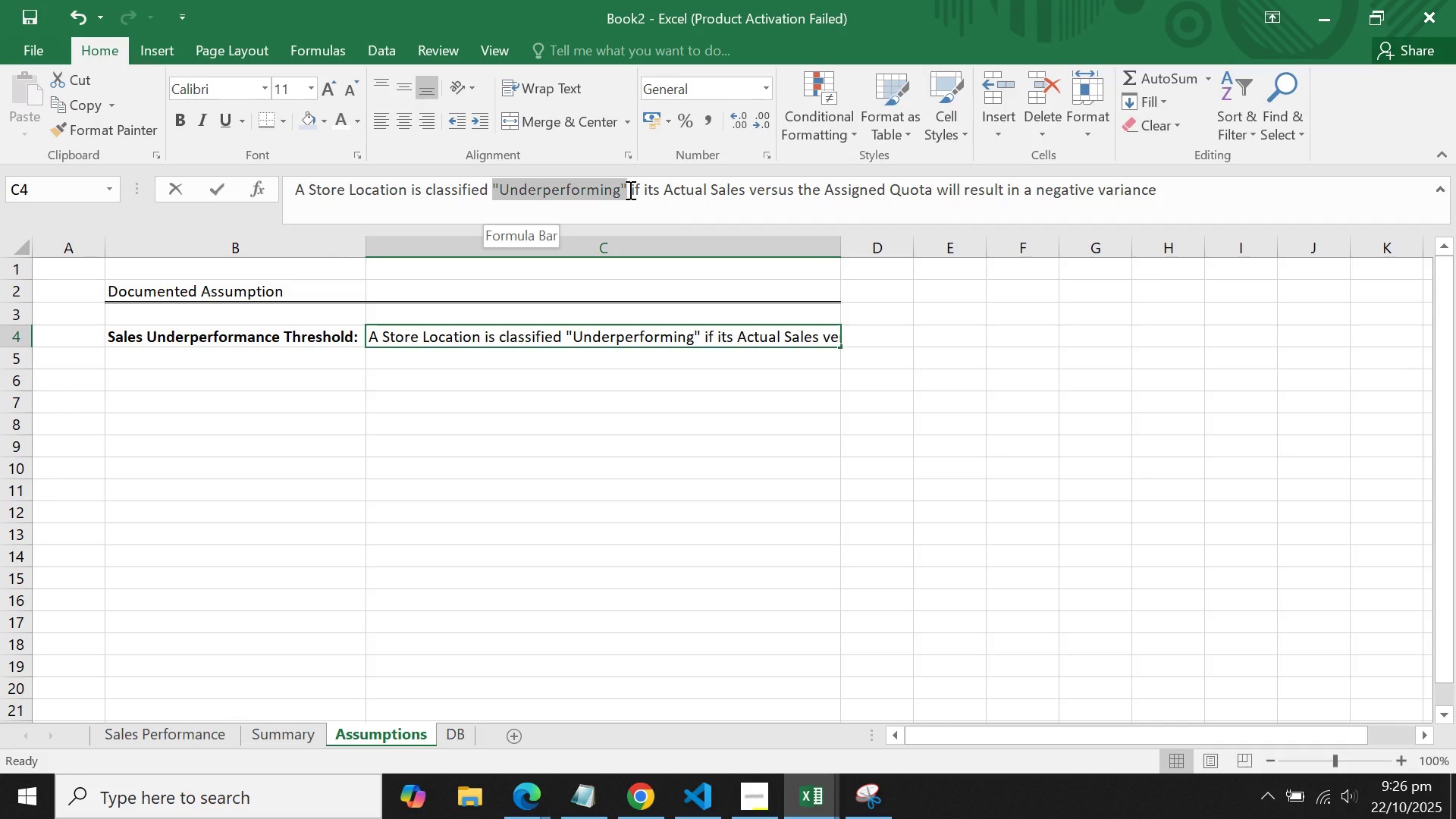 
wait(10.87)
 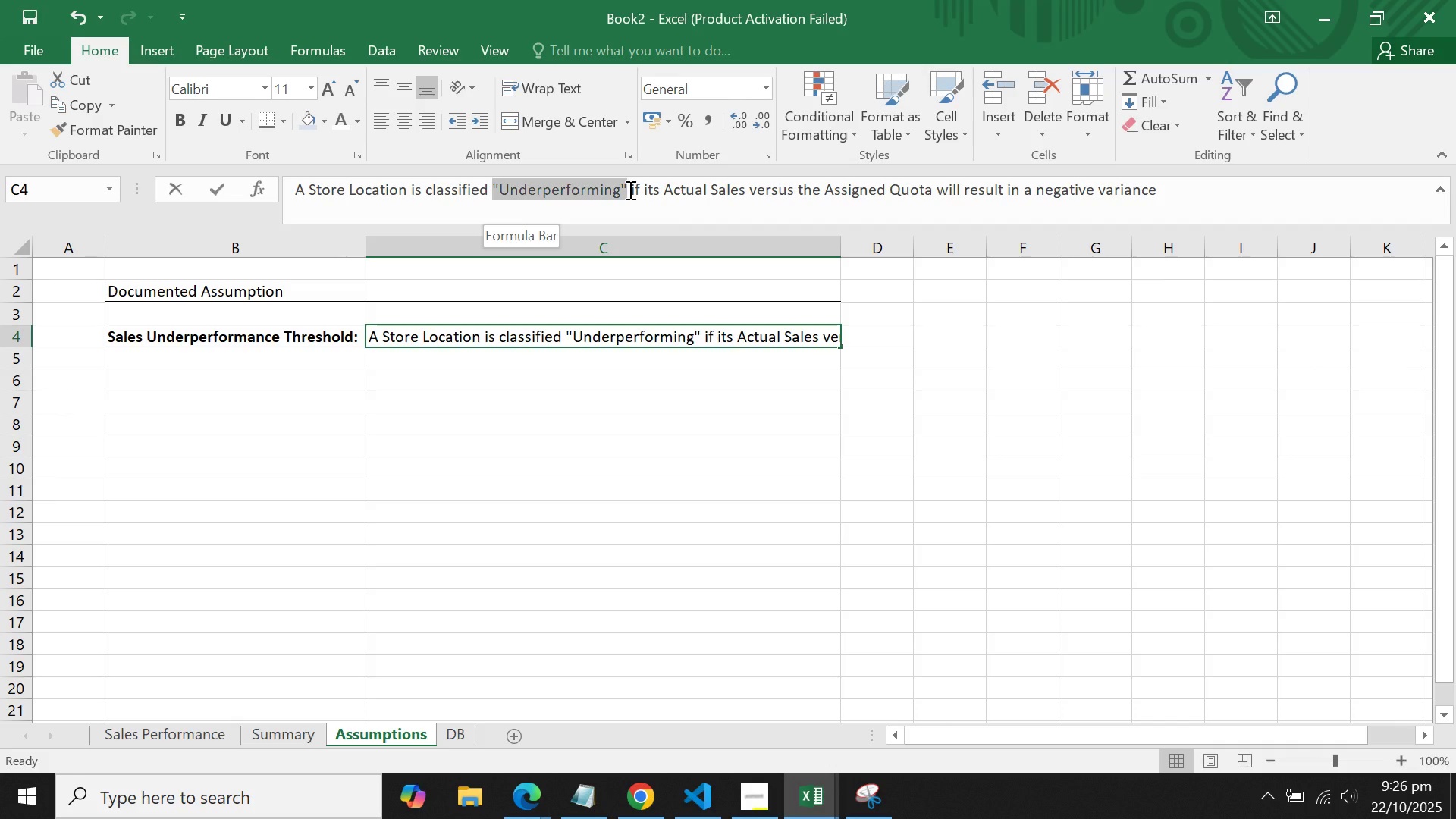 
left_click([181, 124])
 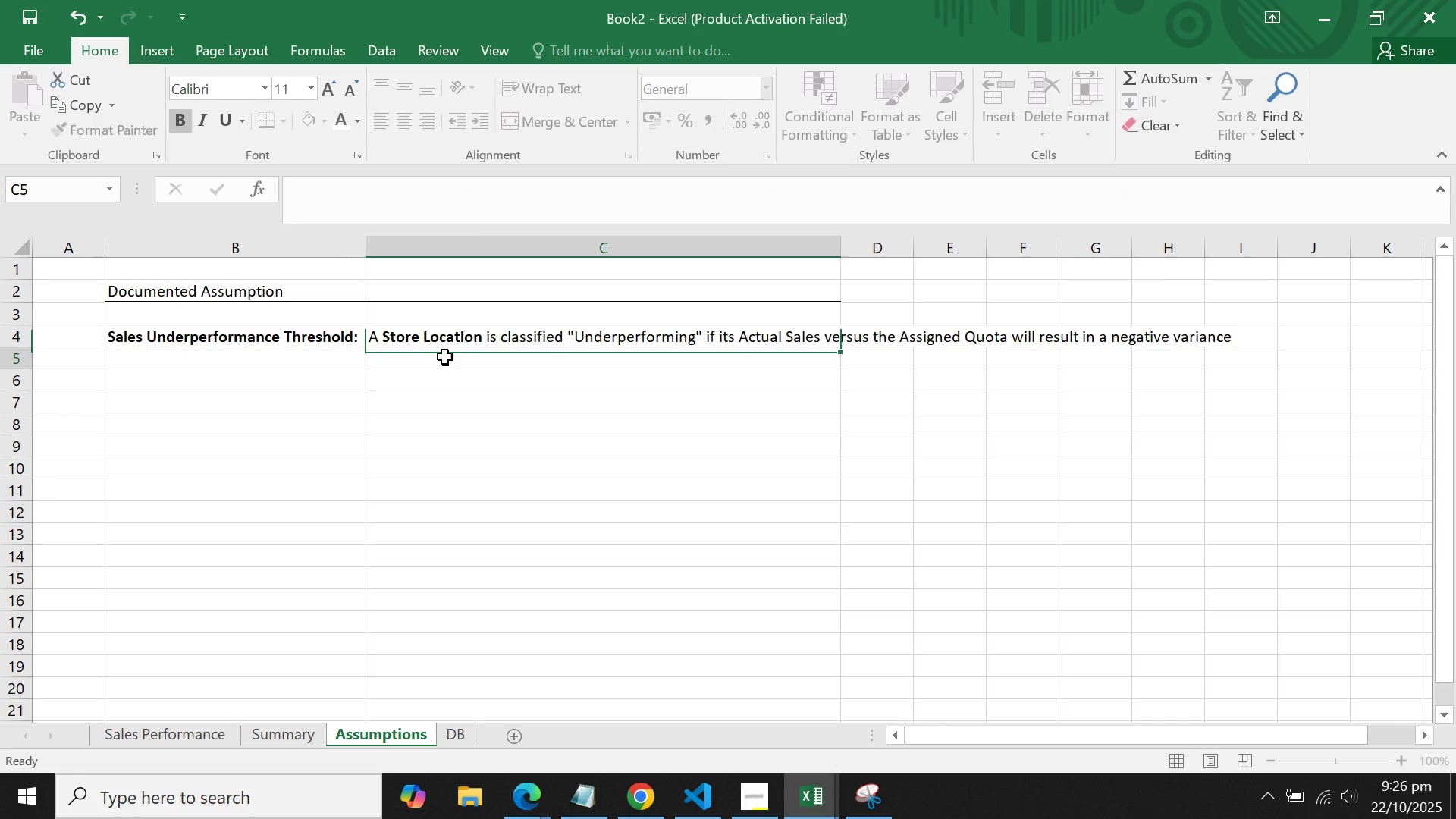 
double_click([549, 332])
 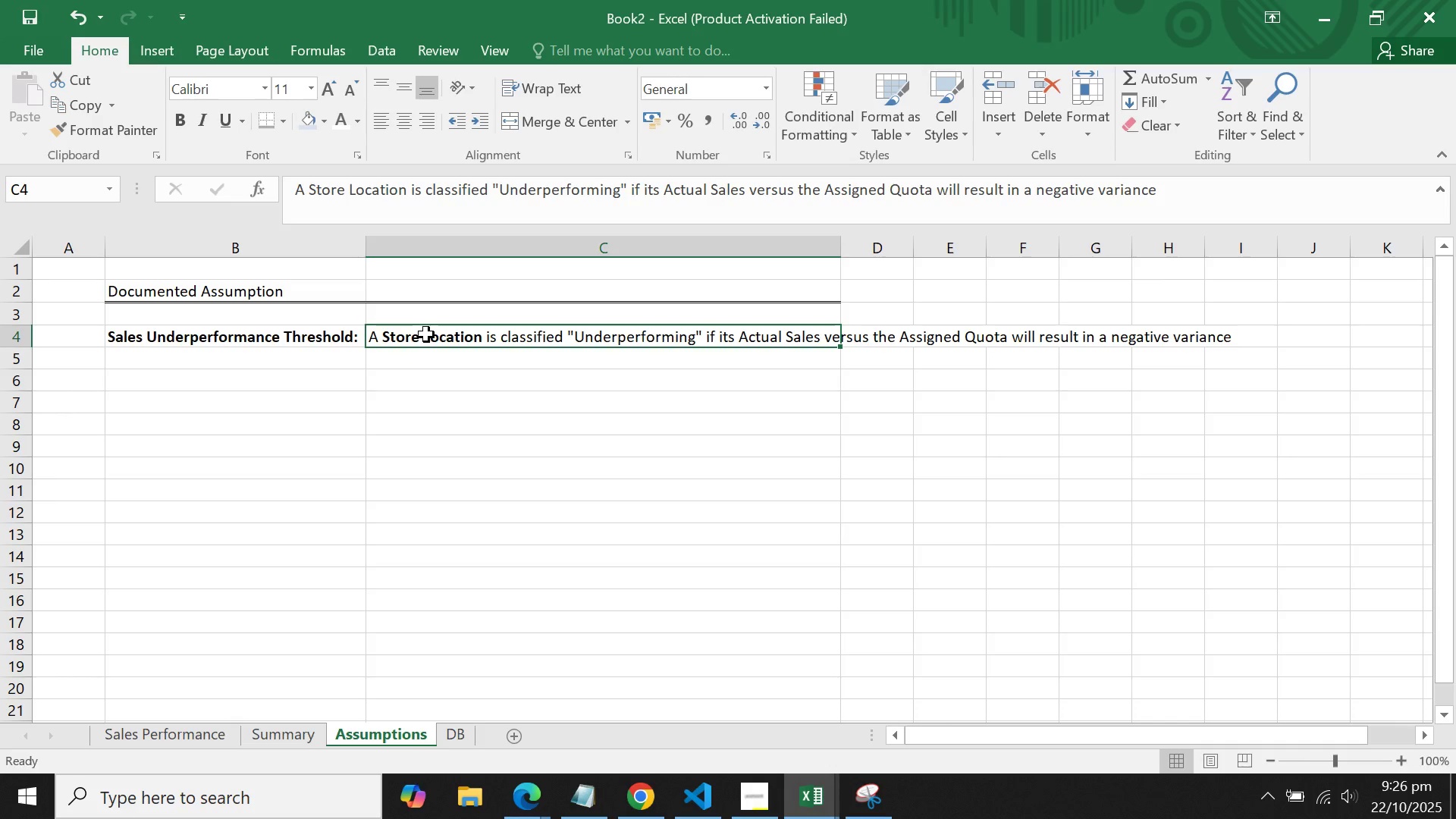 
left_click([426, 334])
 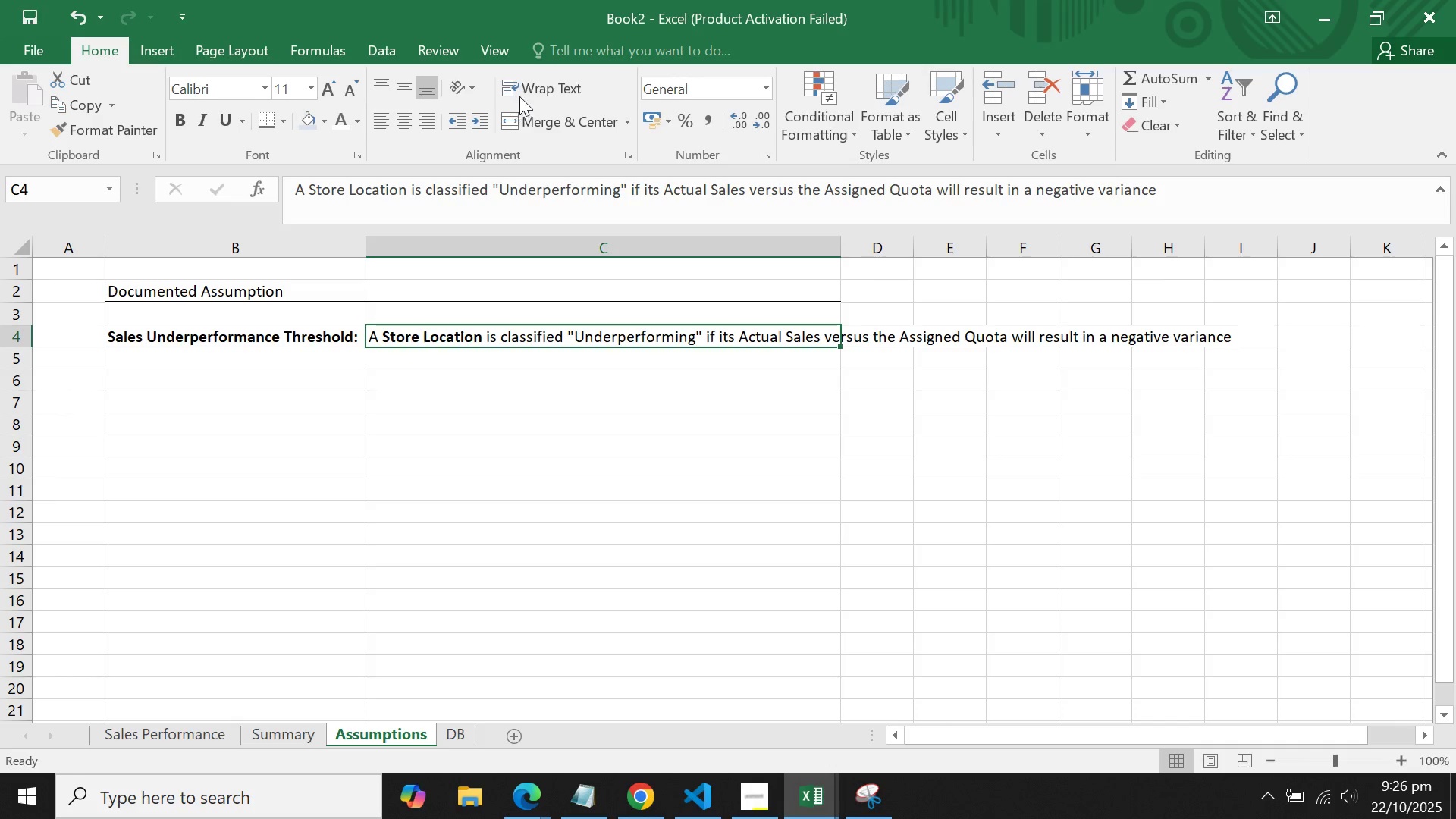 
left_click([526, 88])
 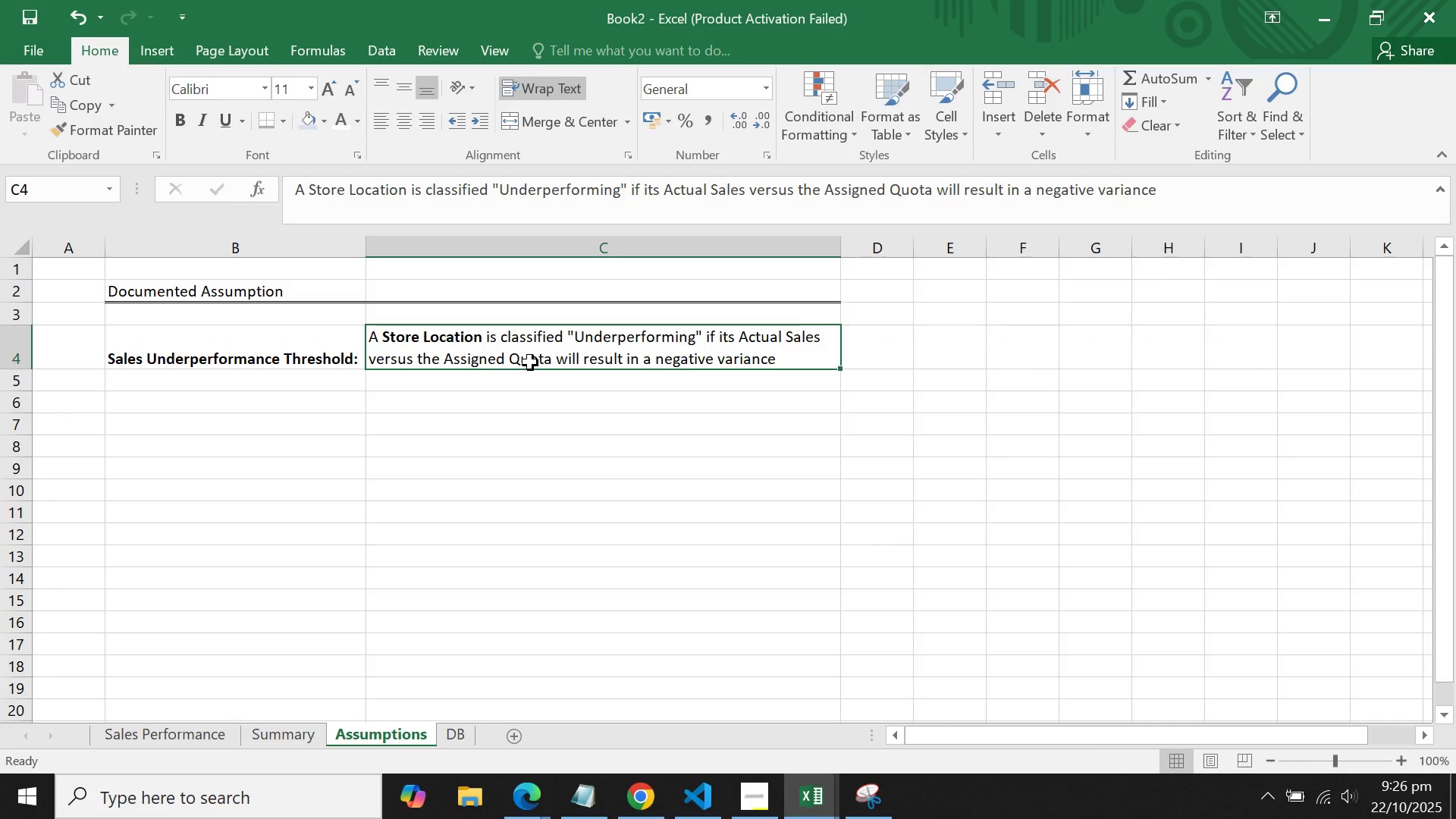 
double_click([526, 409])
 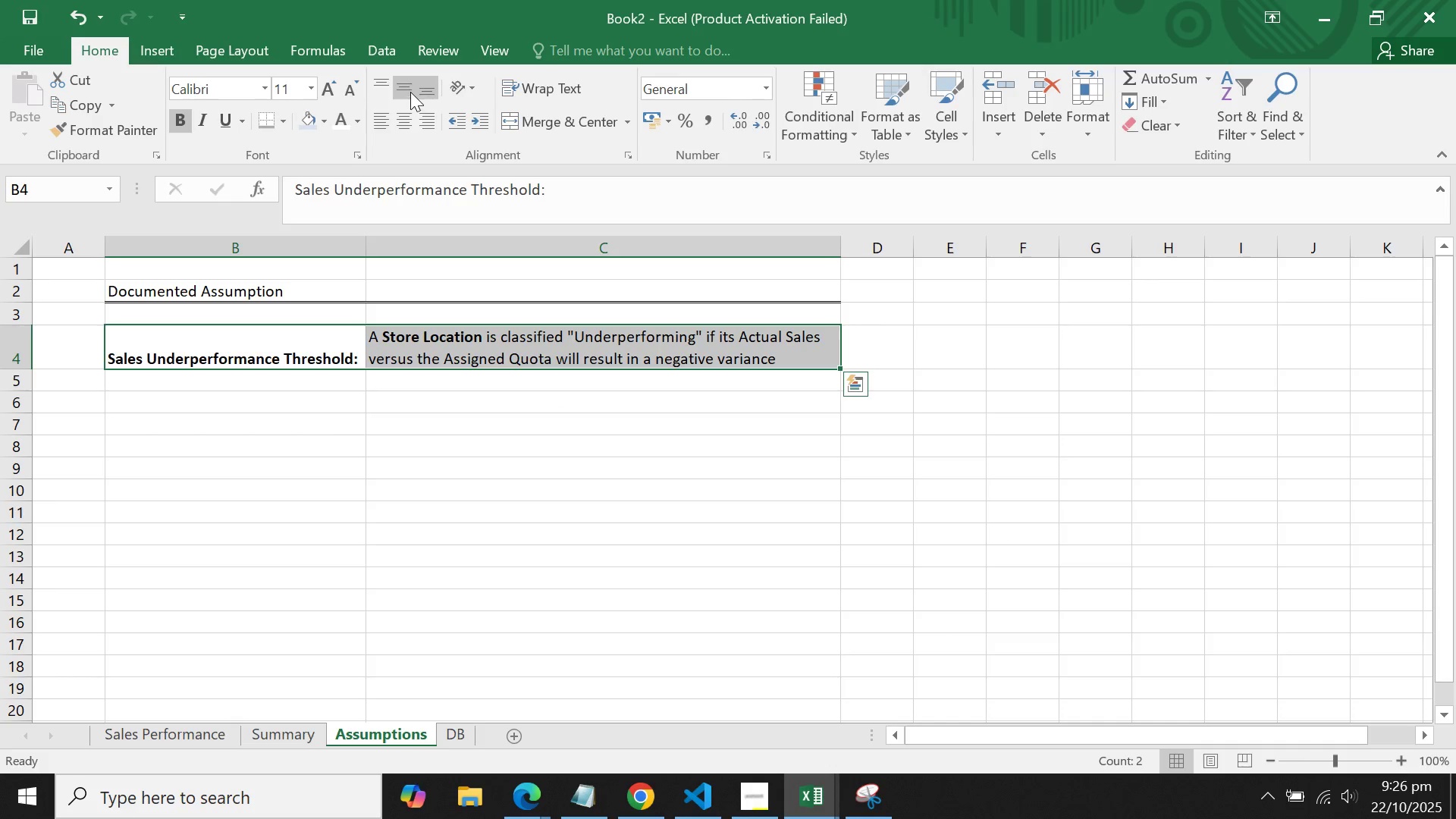 
left_click([378, 115])
 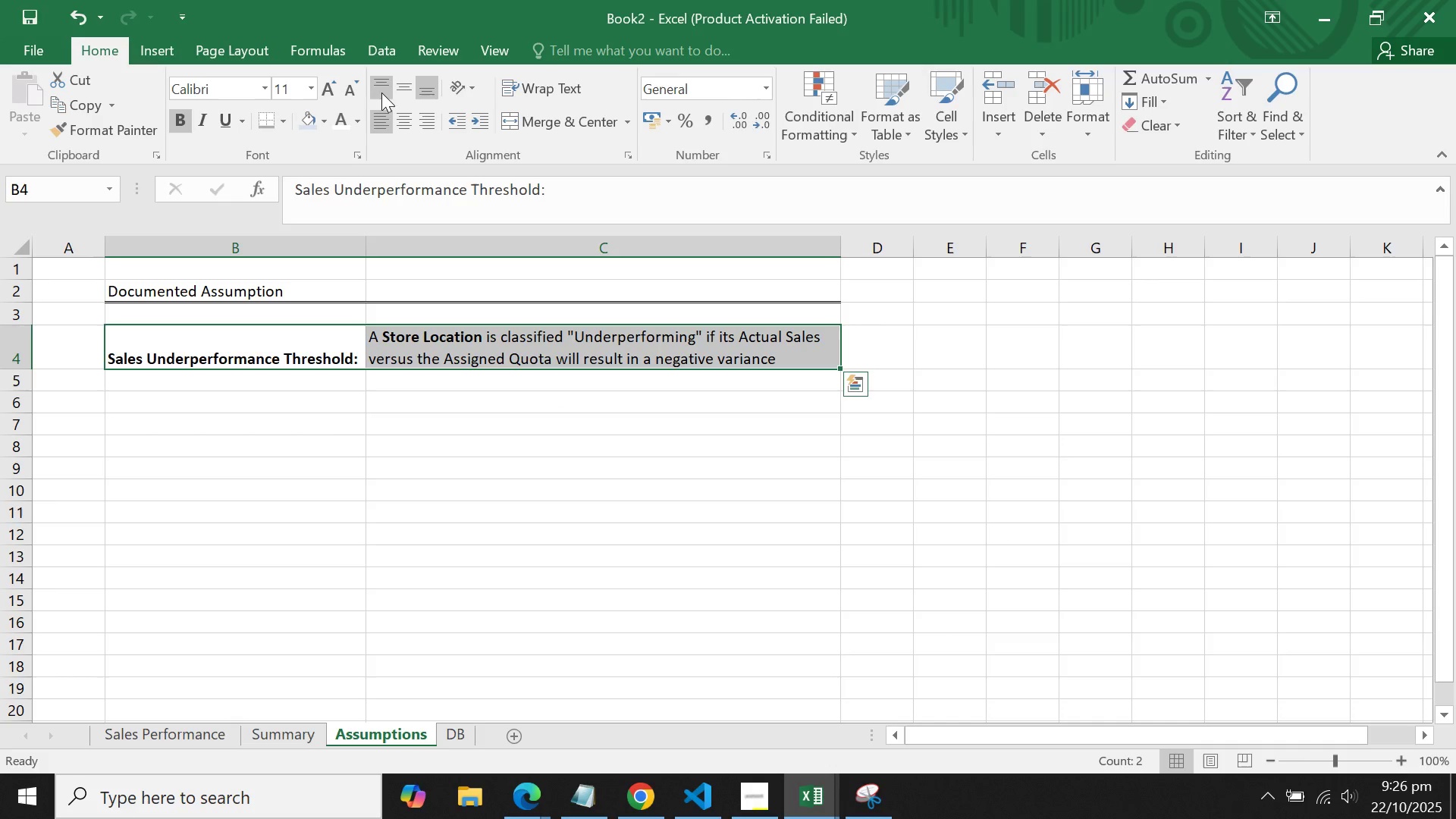 
left_click([381, 93])
 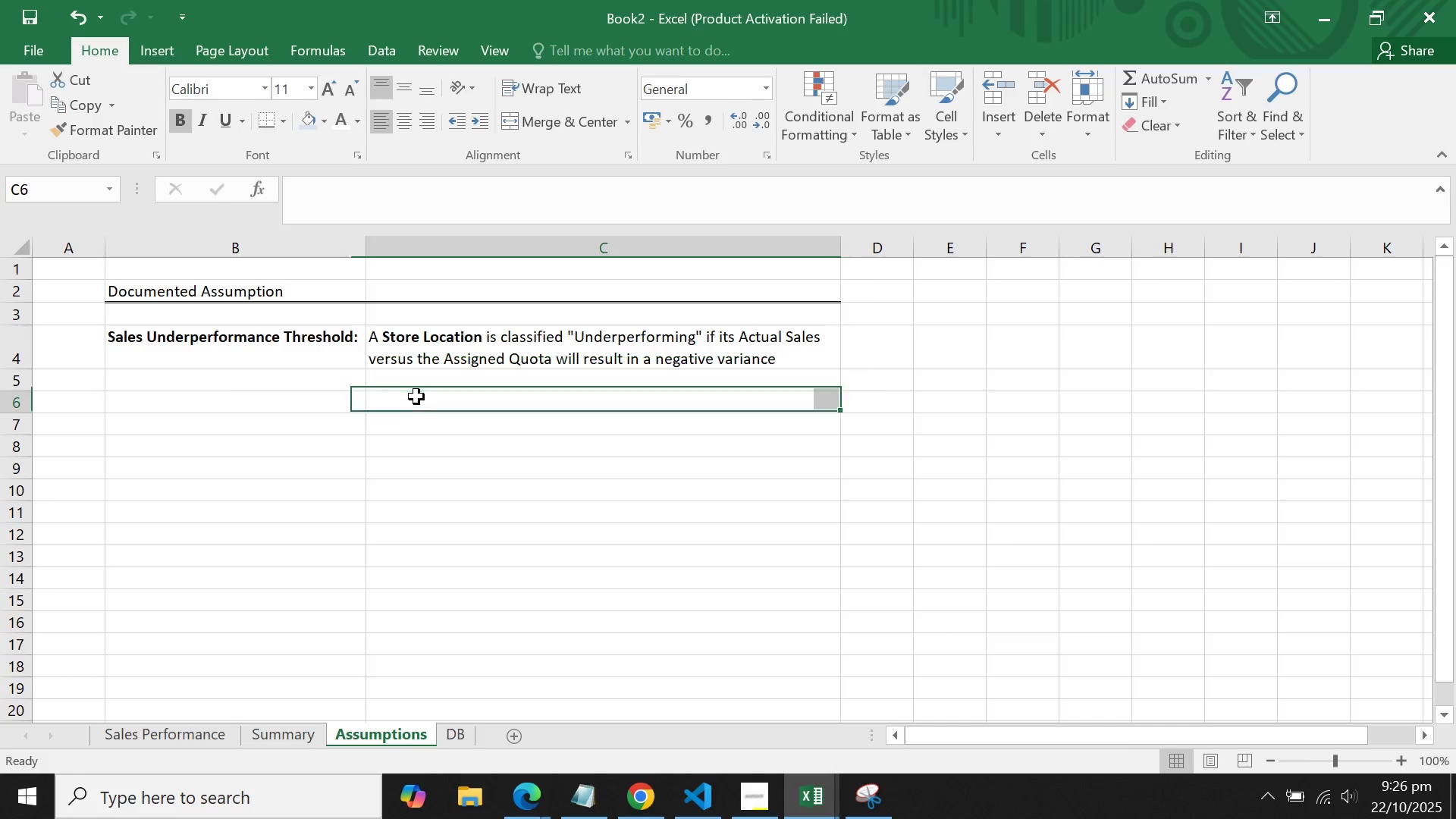 
double_click([444, 394])
 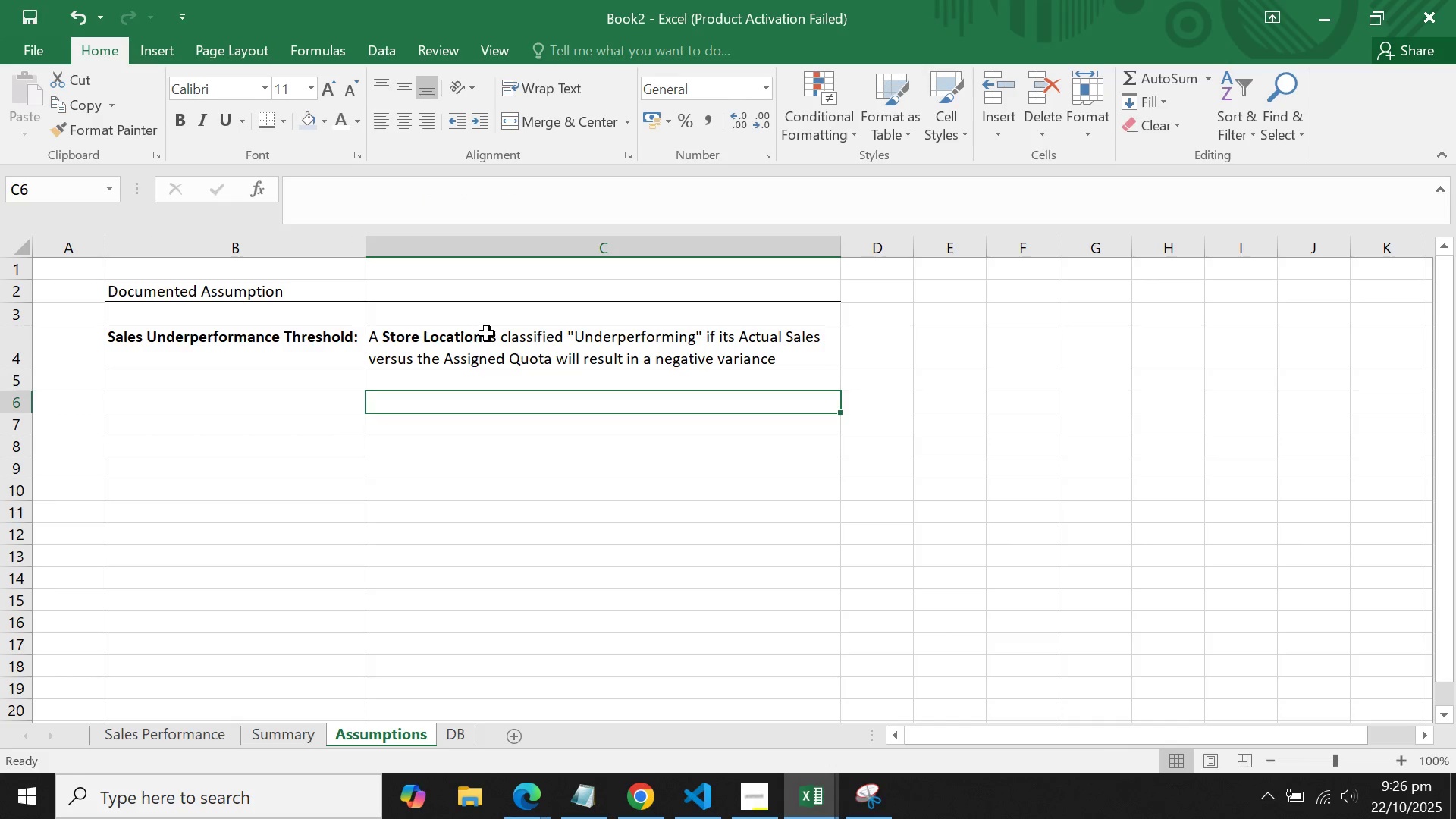 
triple_click([487, 334])
 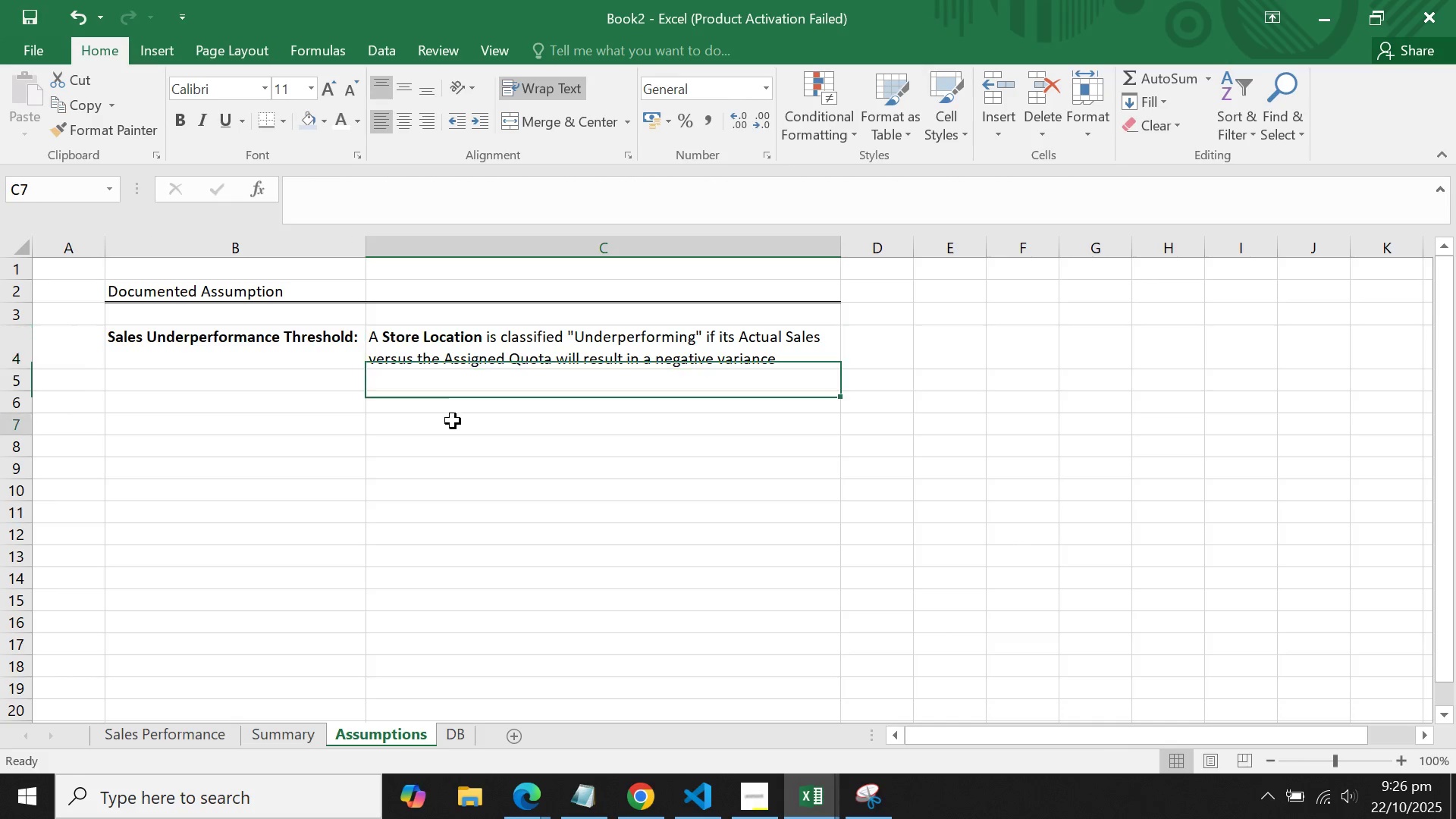 
left_click([453, 421])
 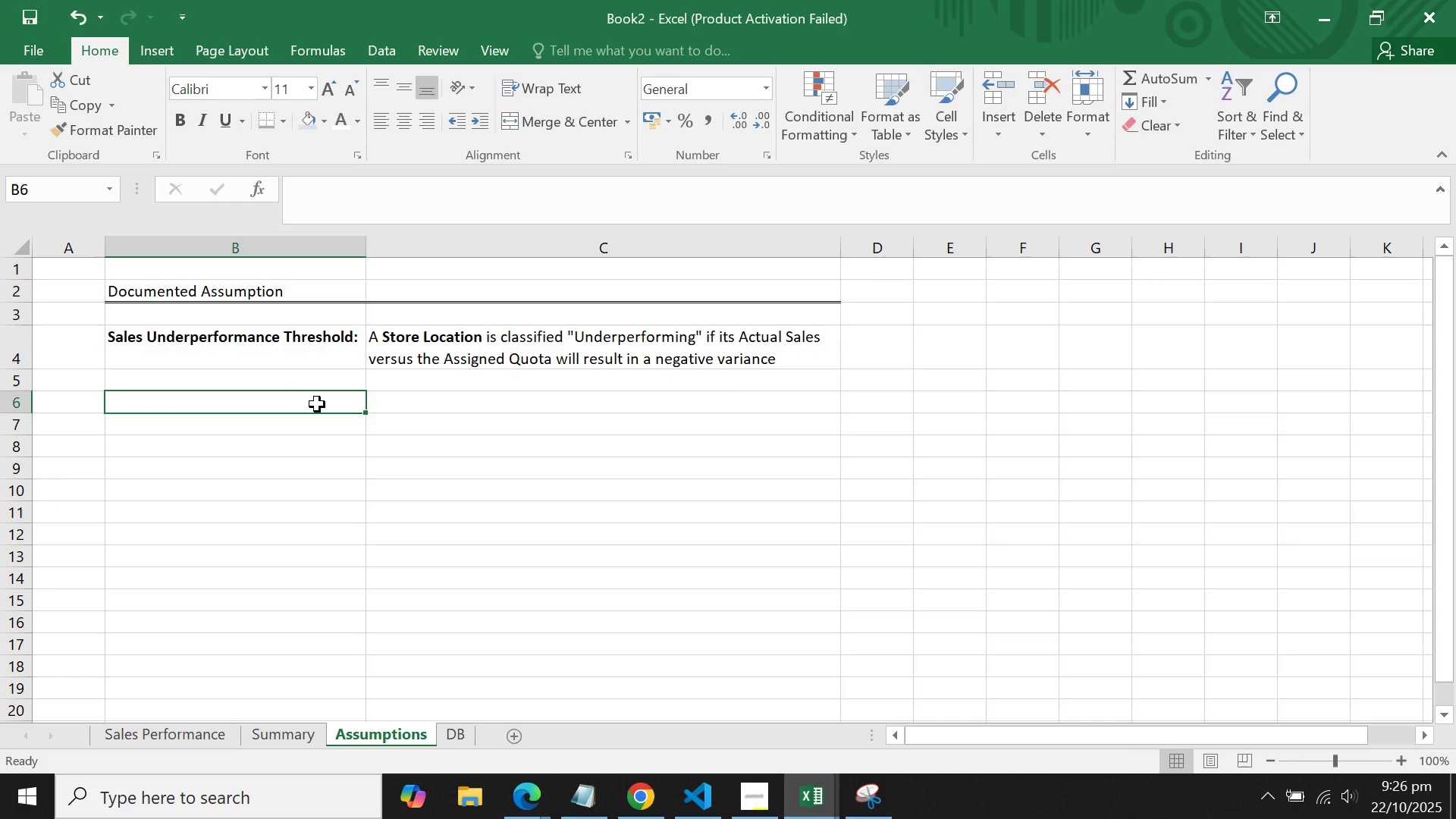 
type(Product )
 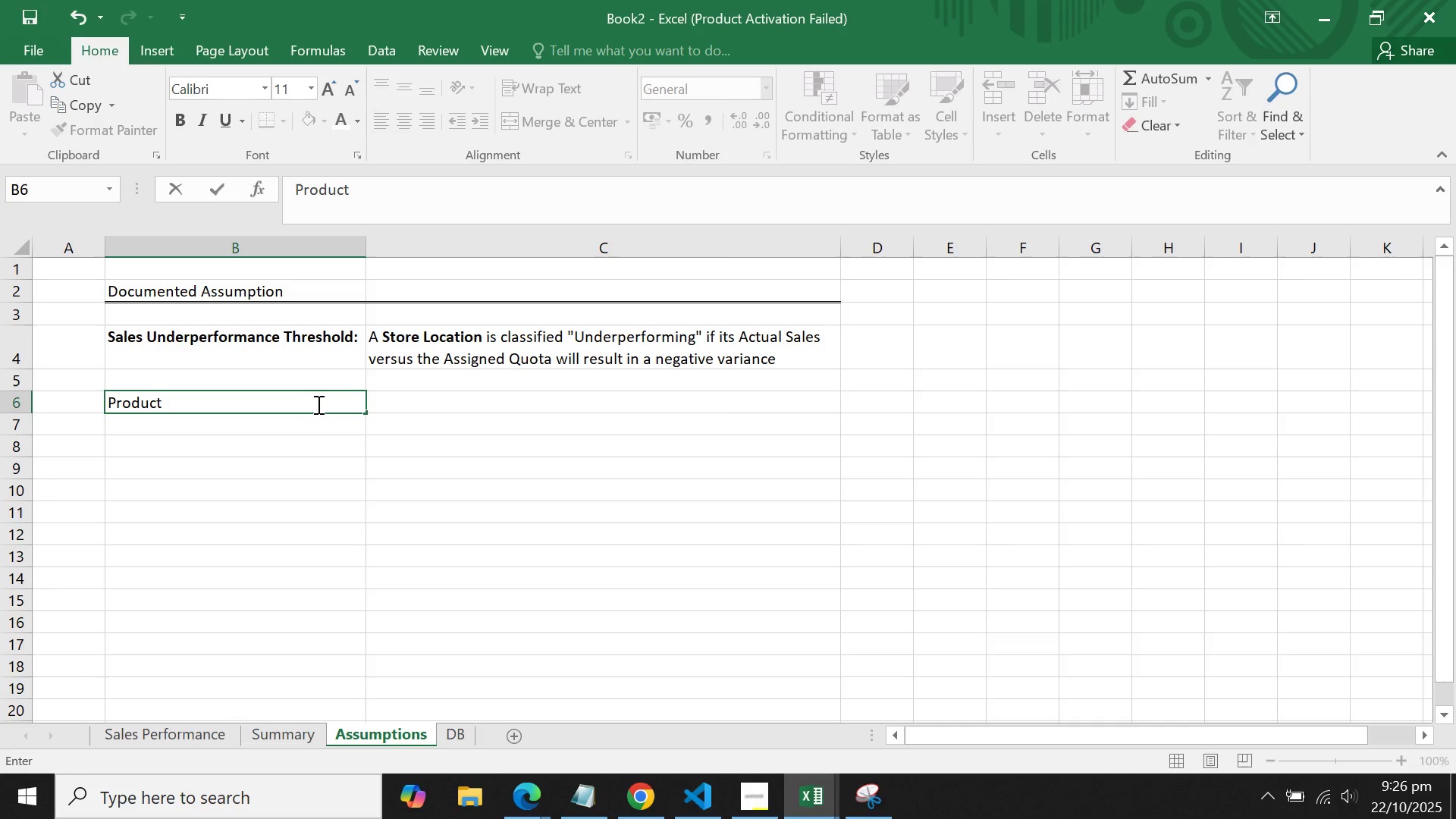 
type(Underperofr)
key(Backspace)
key(Backspace)
key(Backspace)
 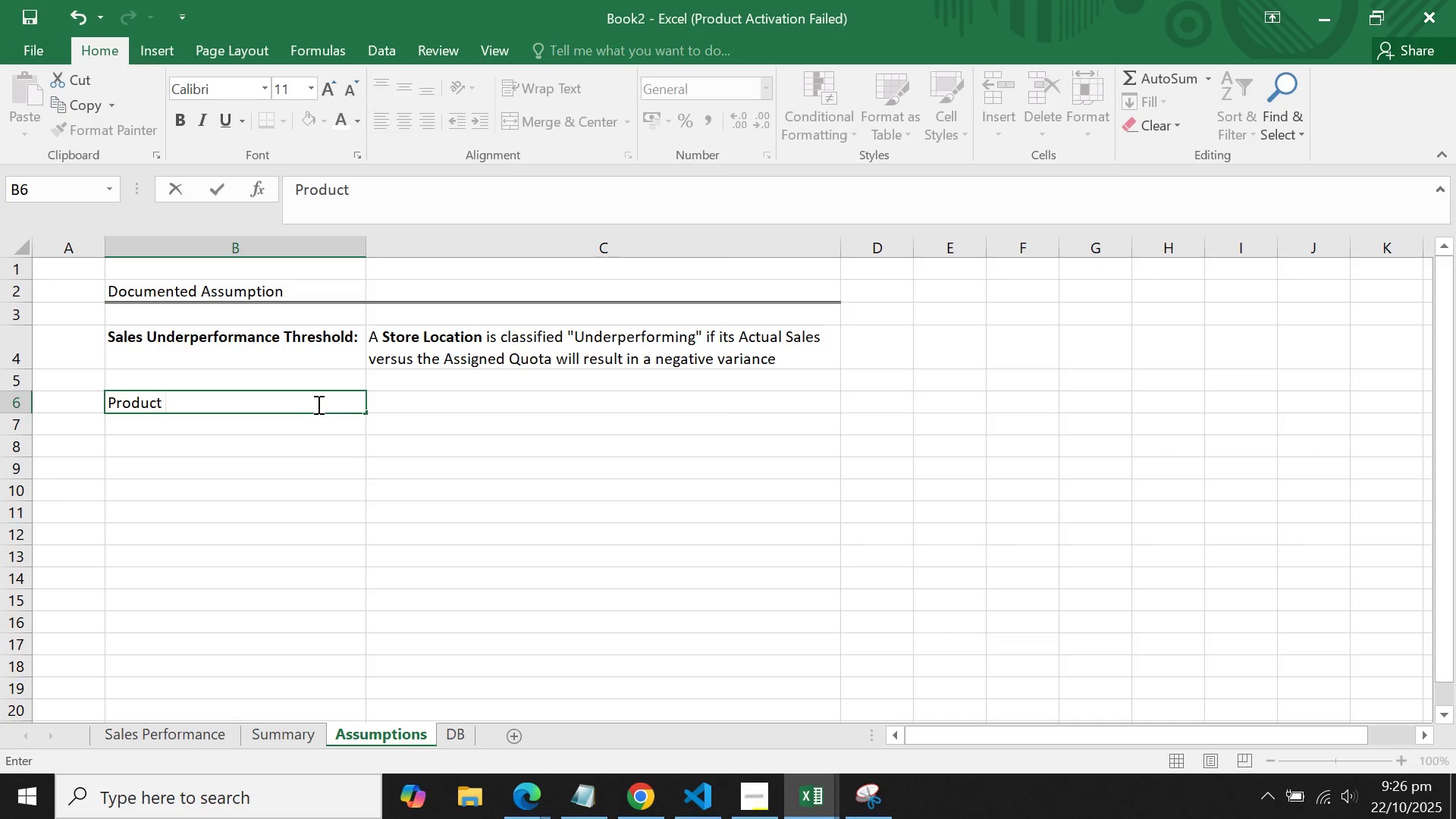 
left_click([270, 726])
 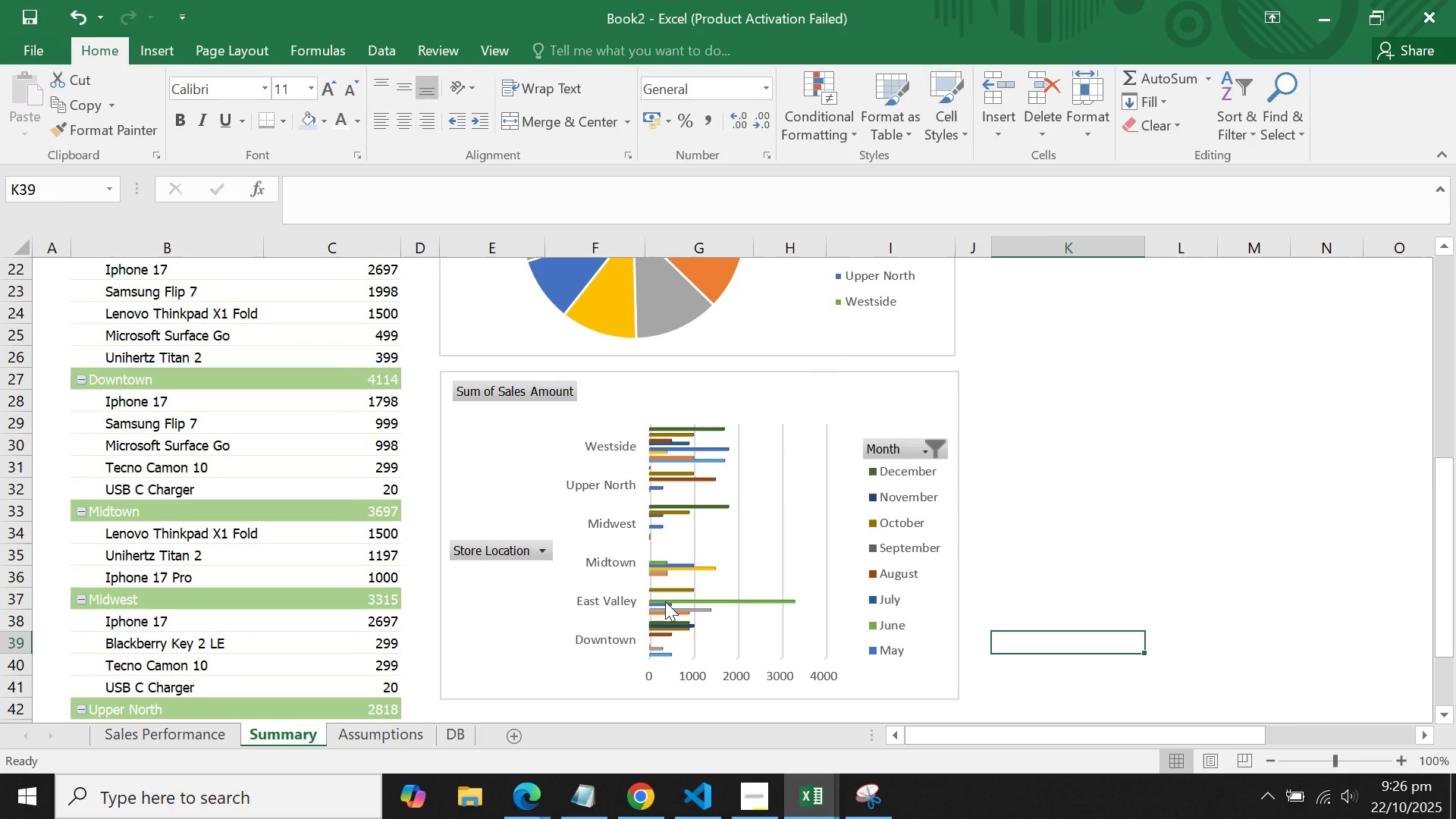 
left_click([665, 601])
 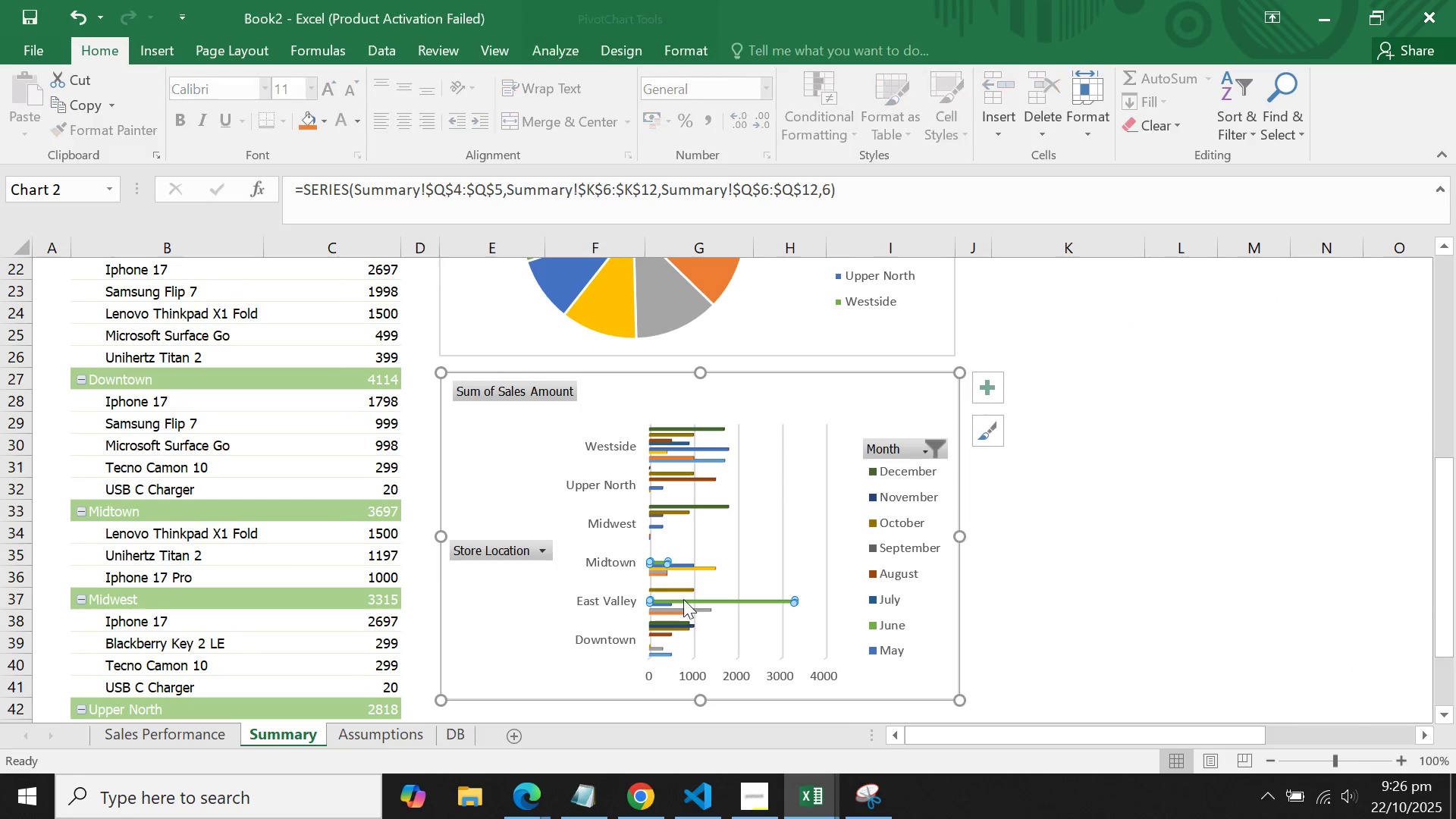 
scroll: coordinate [950, 588], scroll_direction: up, amount: 6.0
 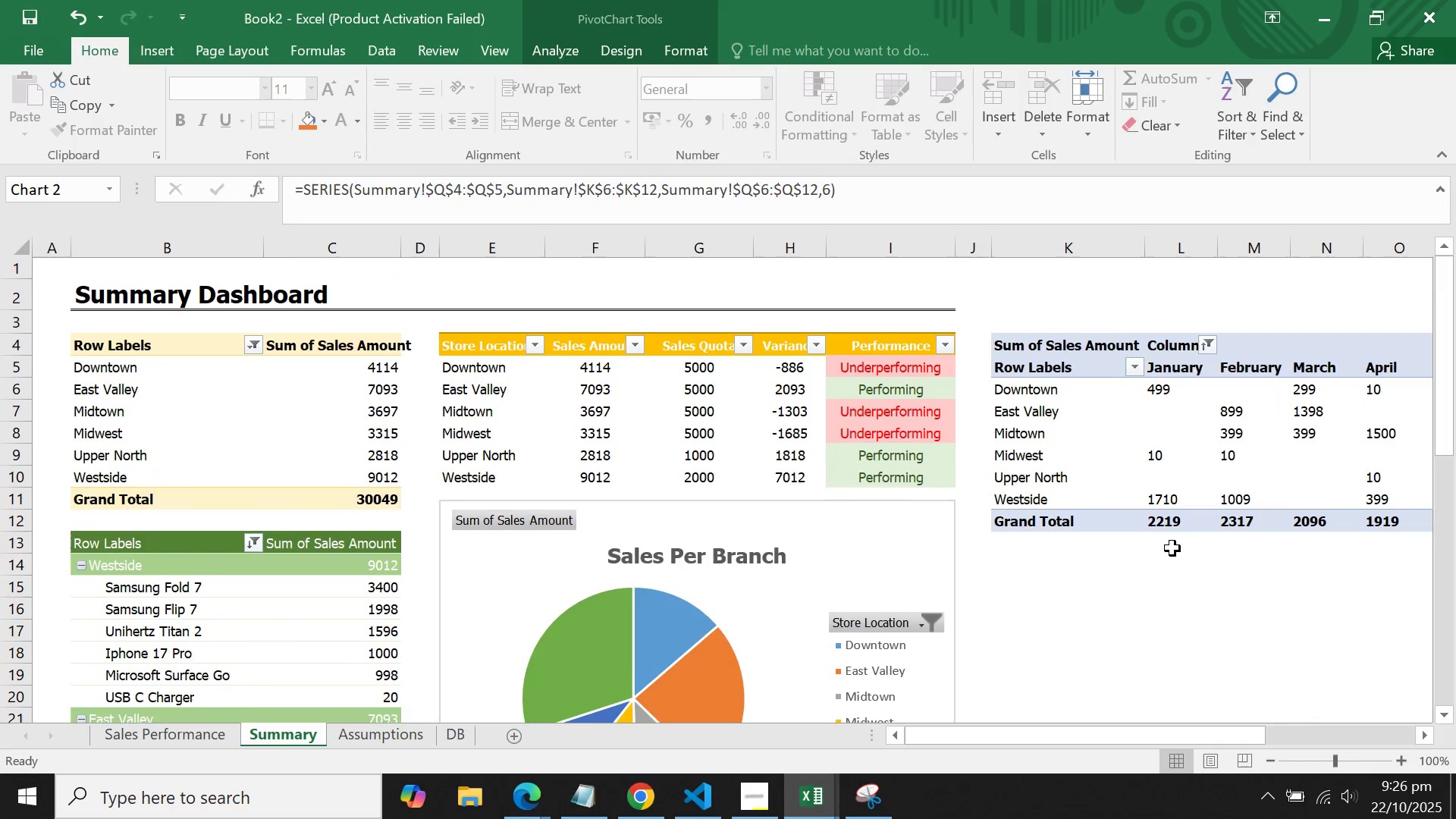 
left_click([1172, 548])
 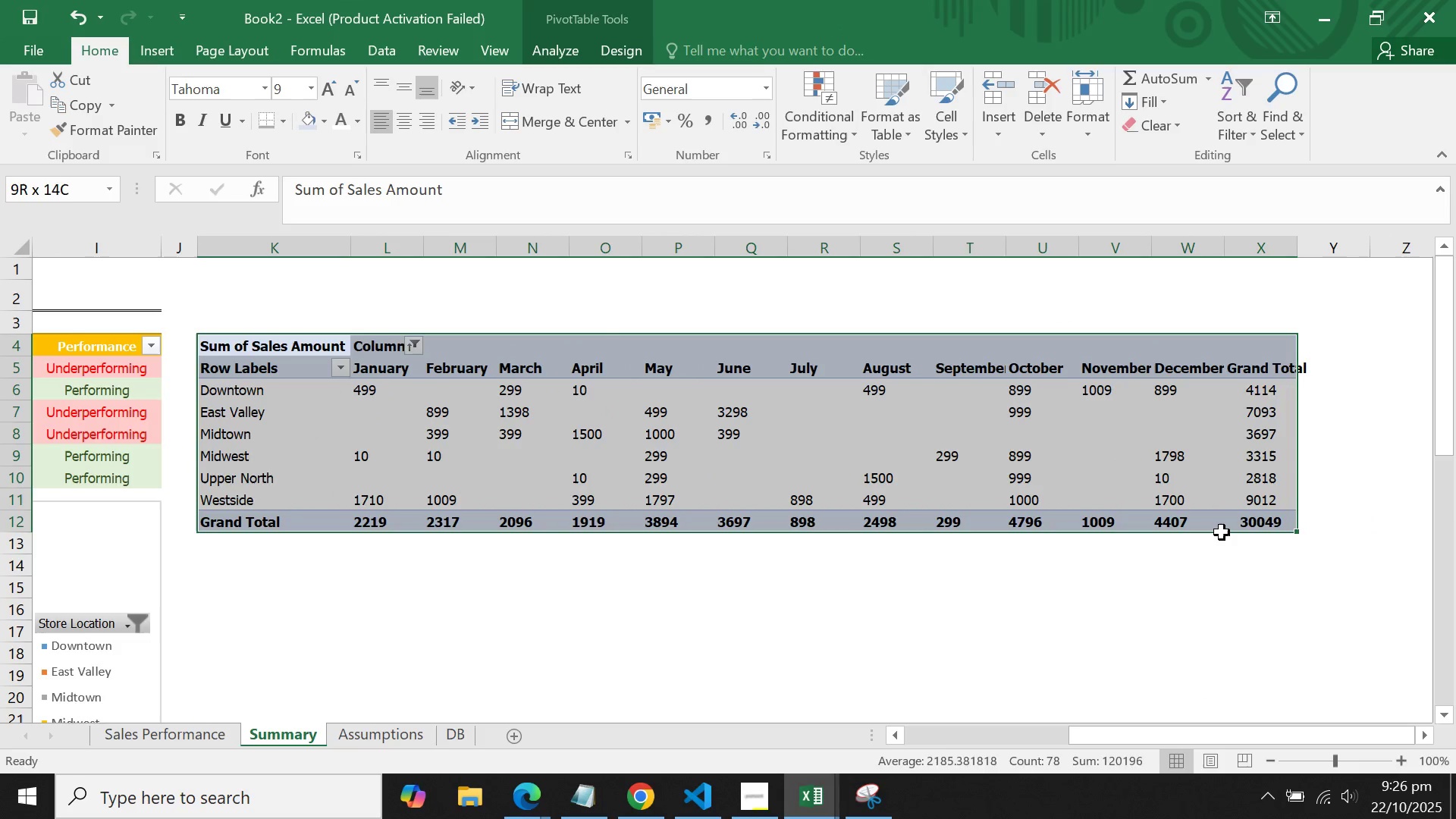 
wait(5.71)
 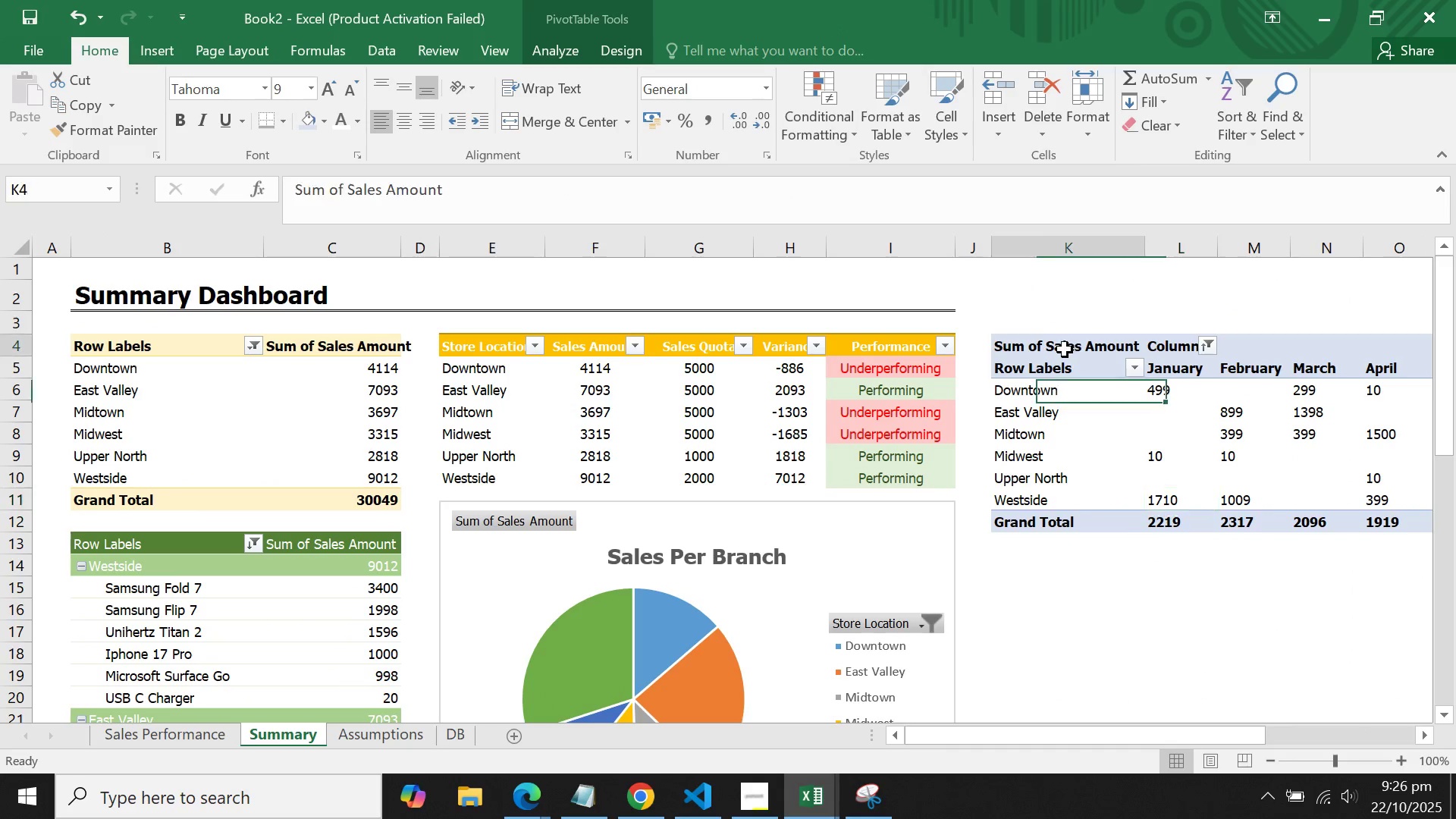 
key(Control+C)
 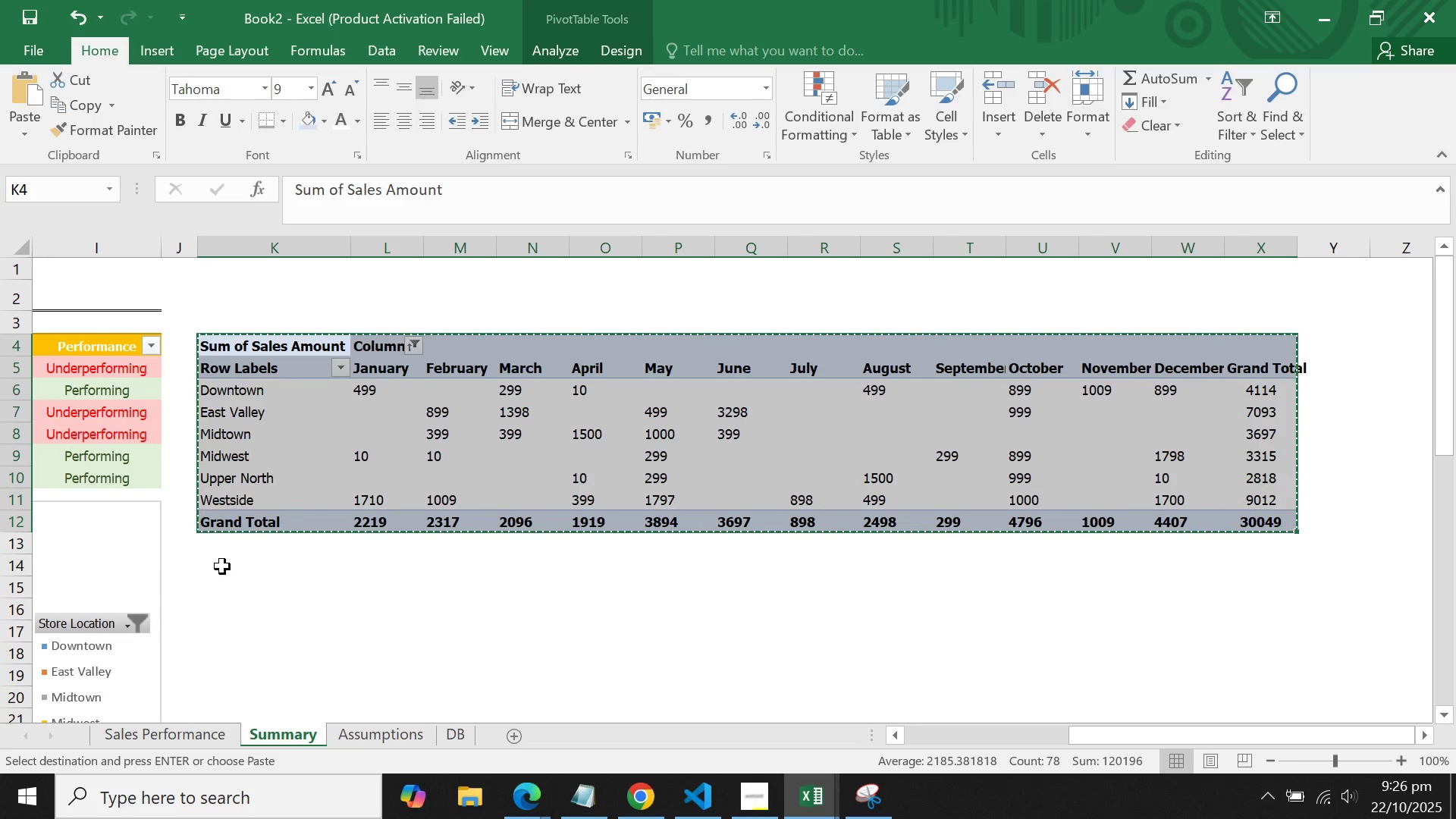 
left_click([237, 565])
 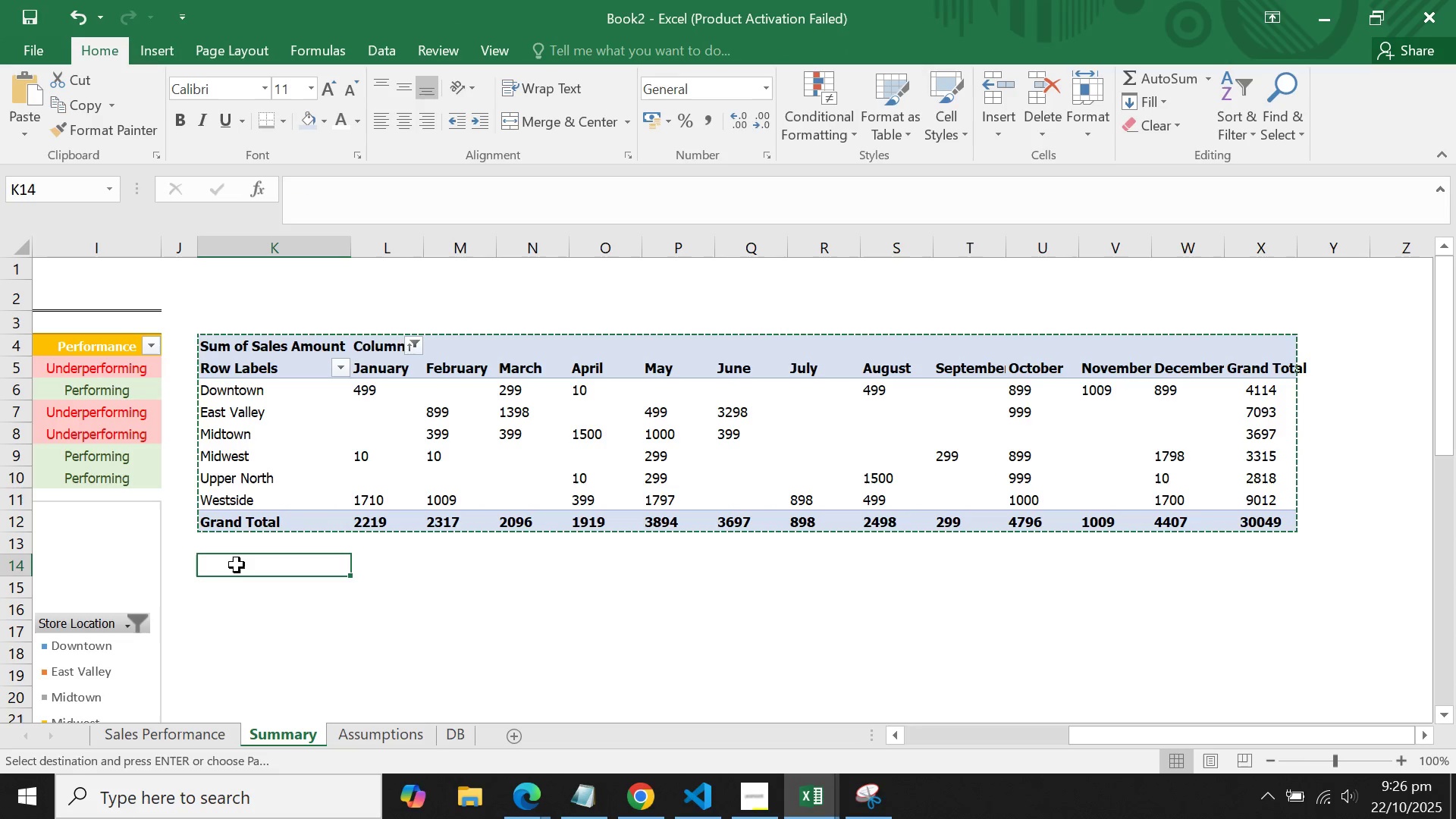 
hold_key(key=ControlLeft, duration=1.5)
 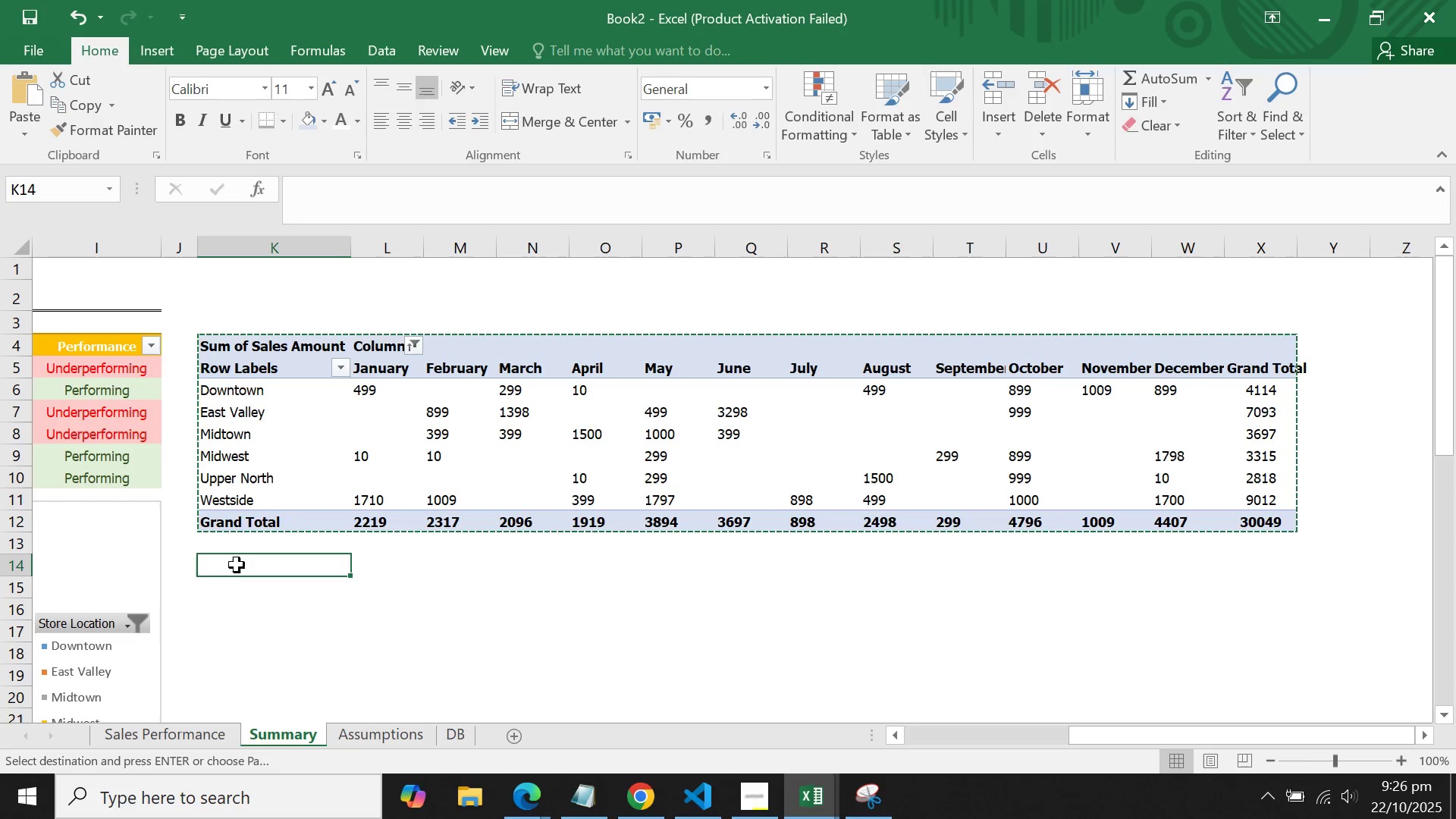 
hold_key(key=ControlLeft, duration=1.52)
 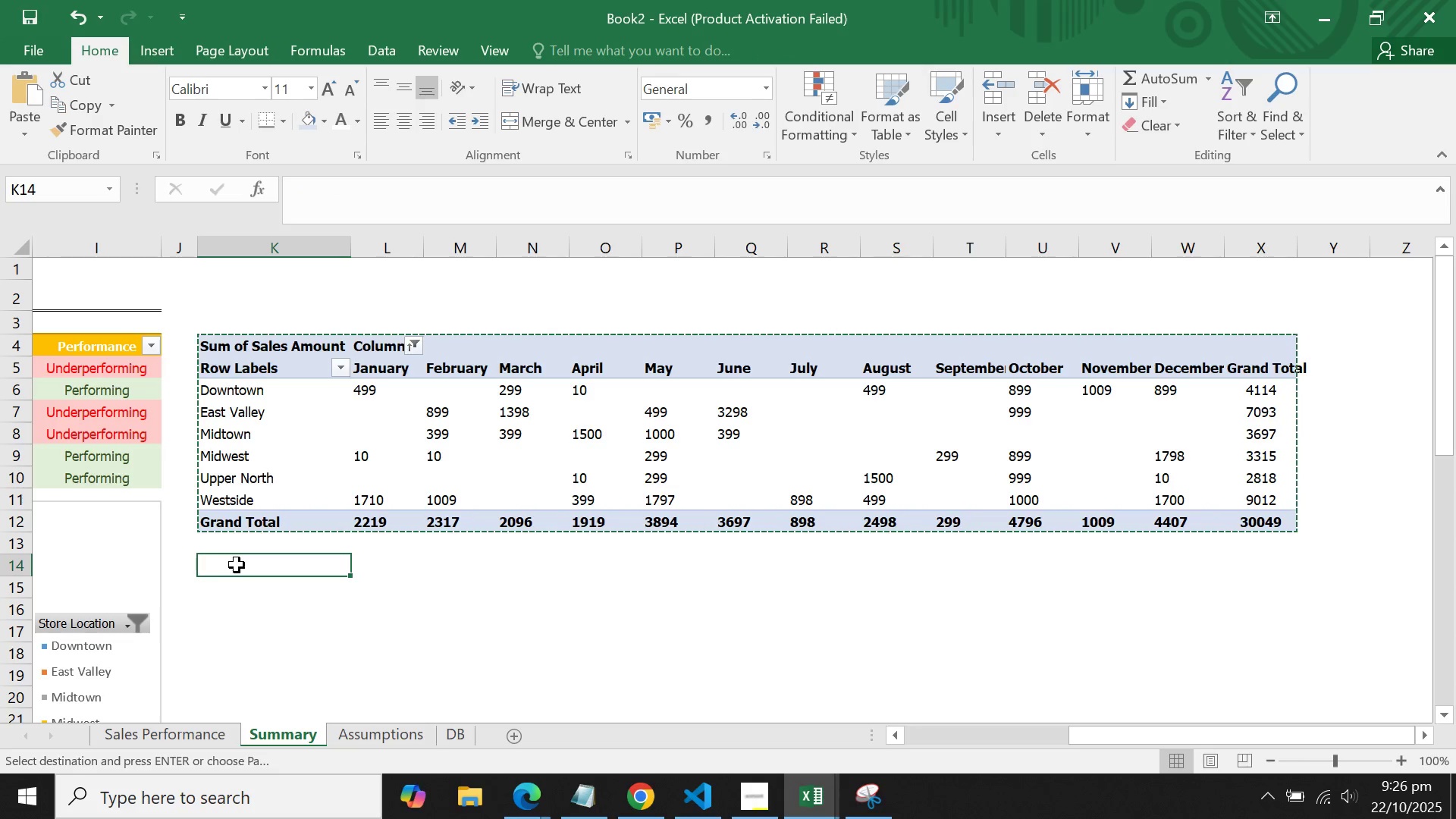 
key(Control+V)
 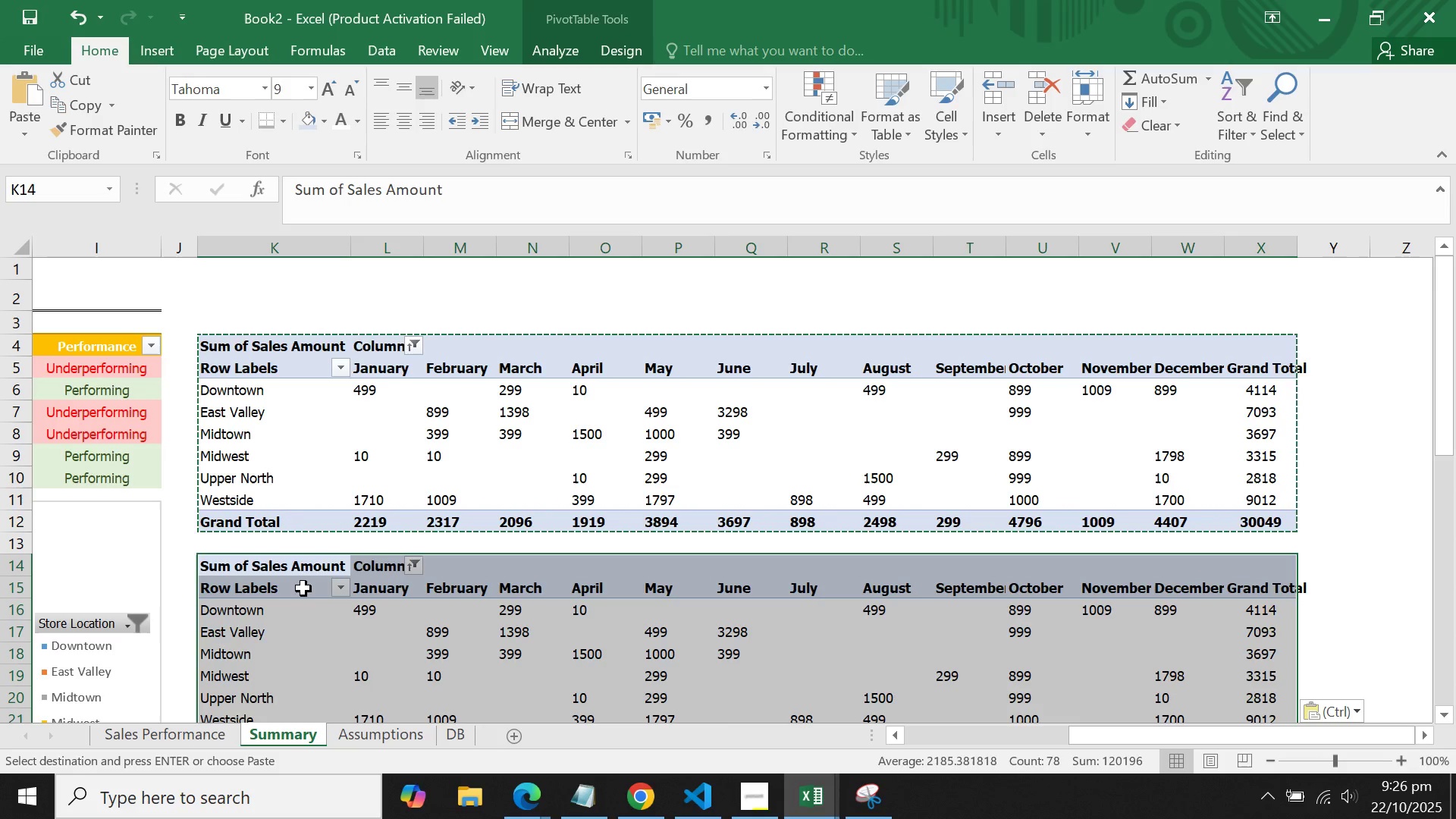 
left_click([281, 607])
 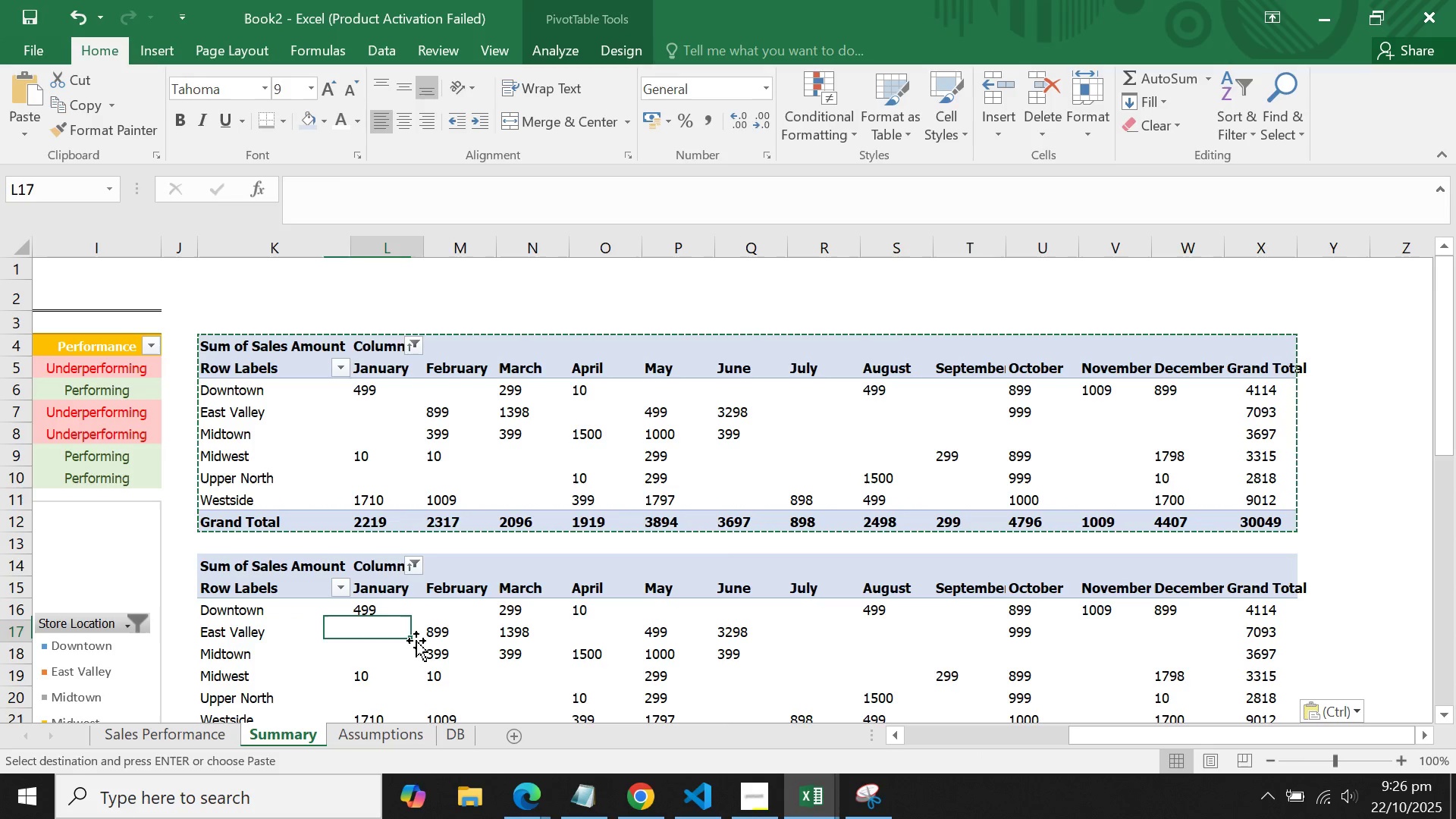 
double_click([402, 639])
 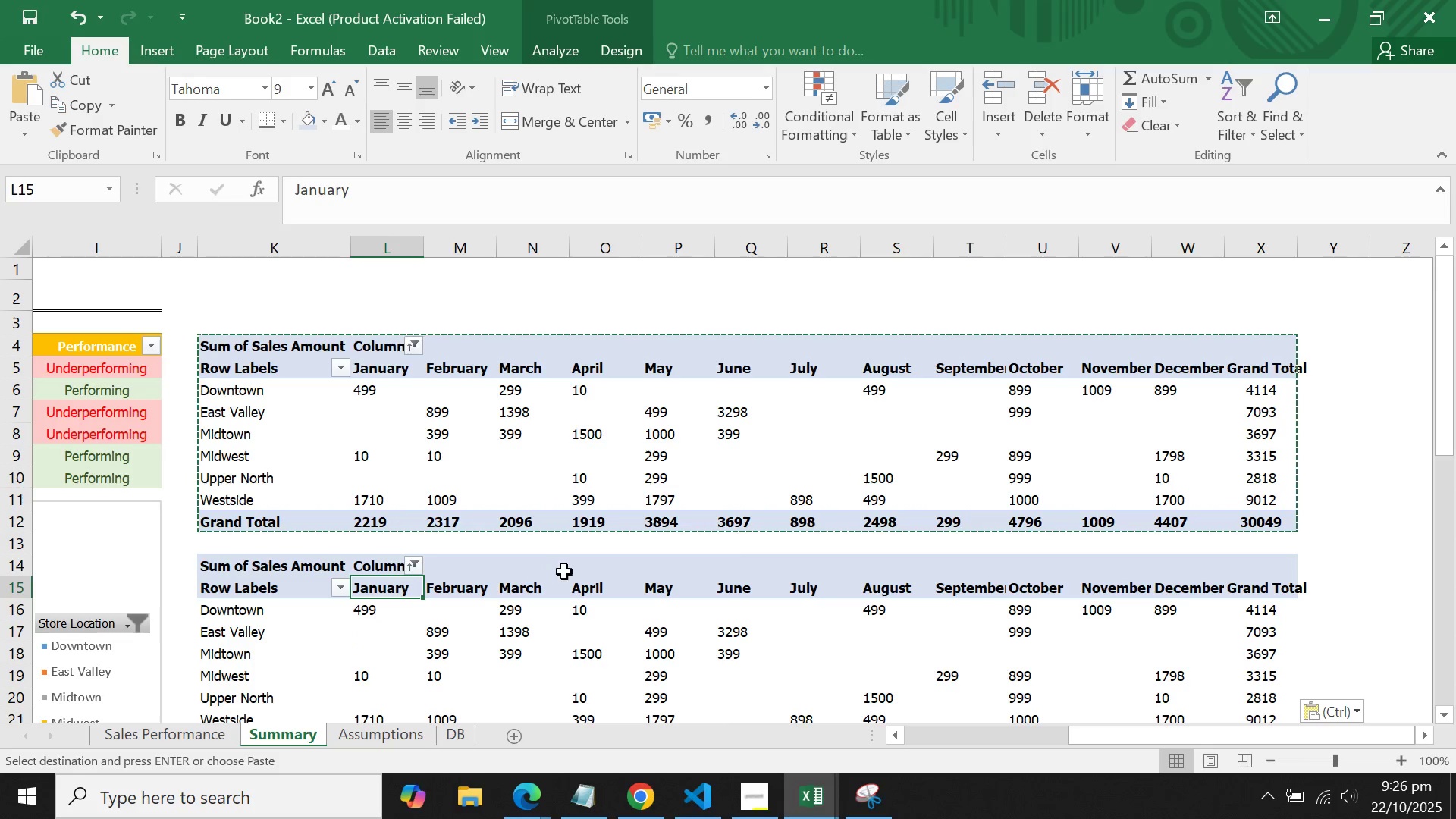 
double_click([564, 572])
 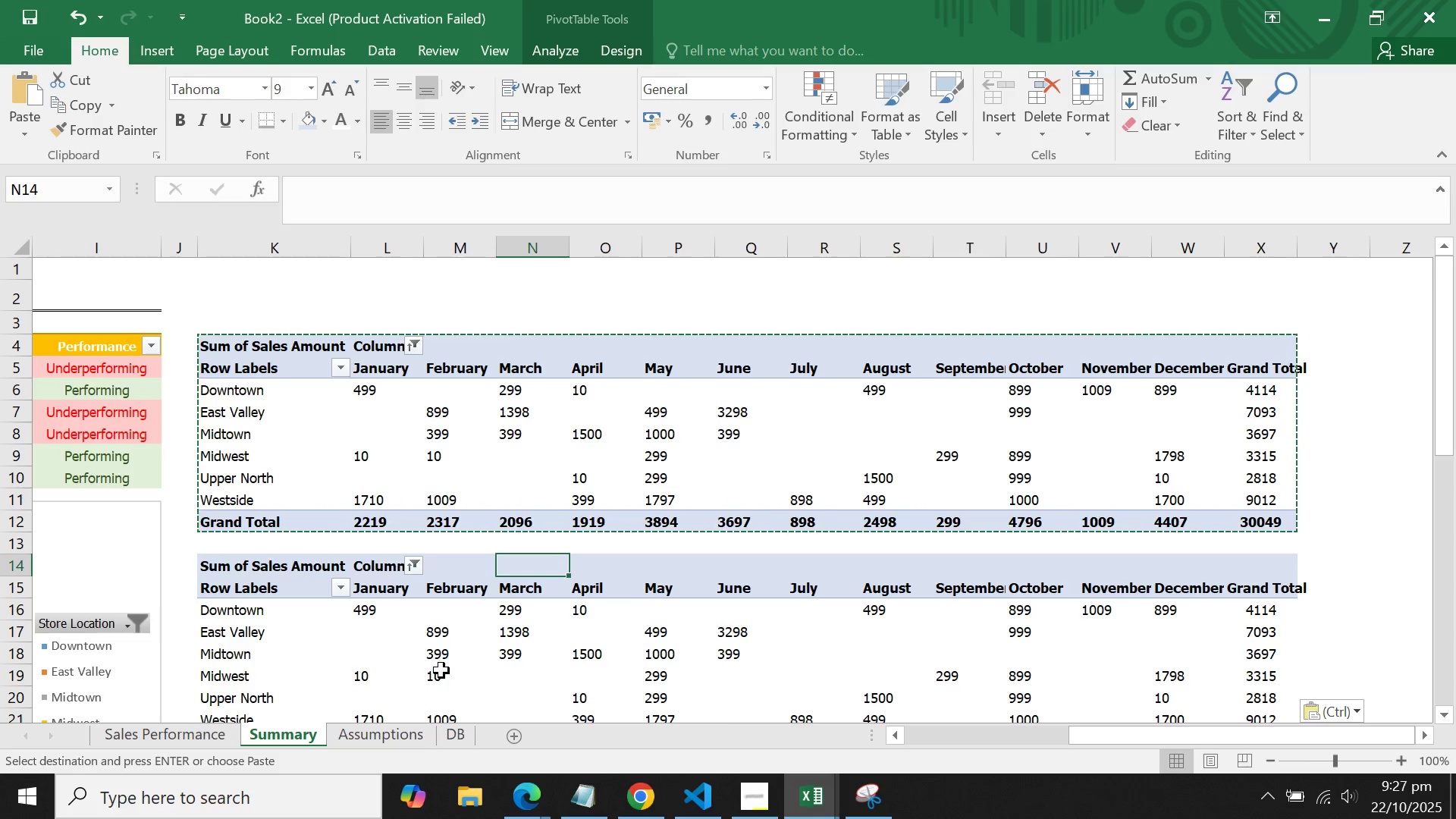 
triple_click([441, 670])
 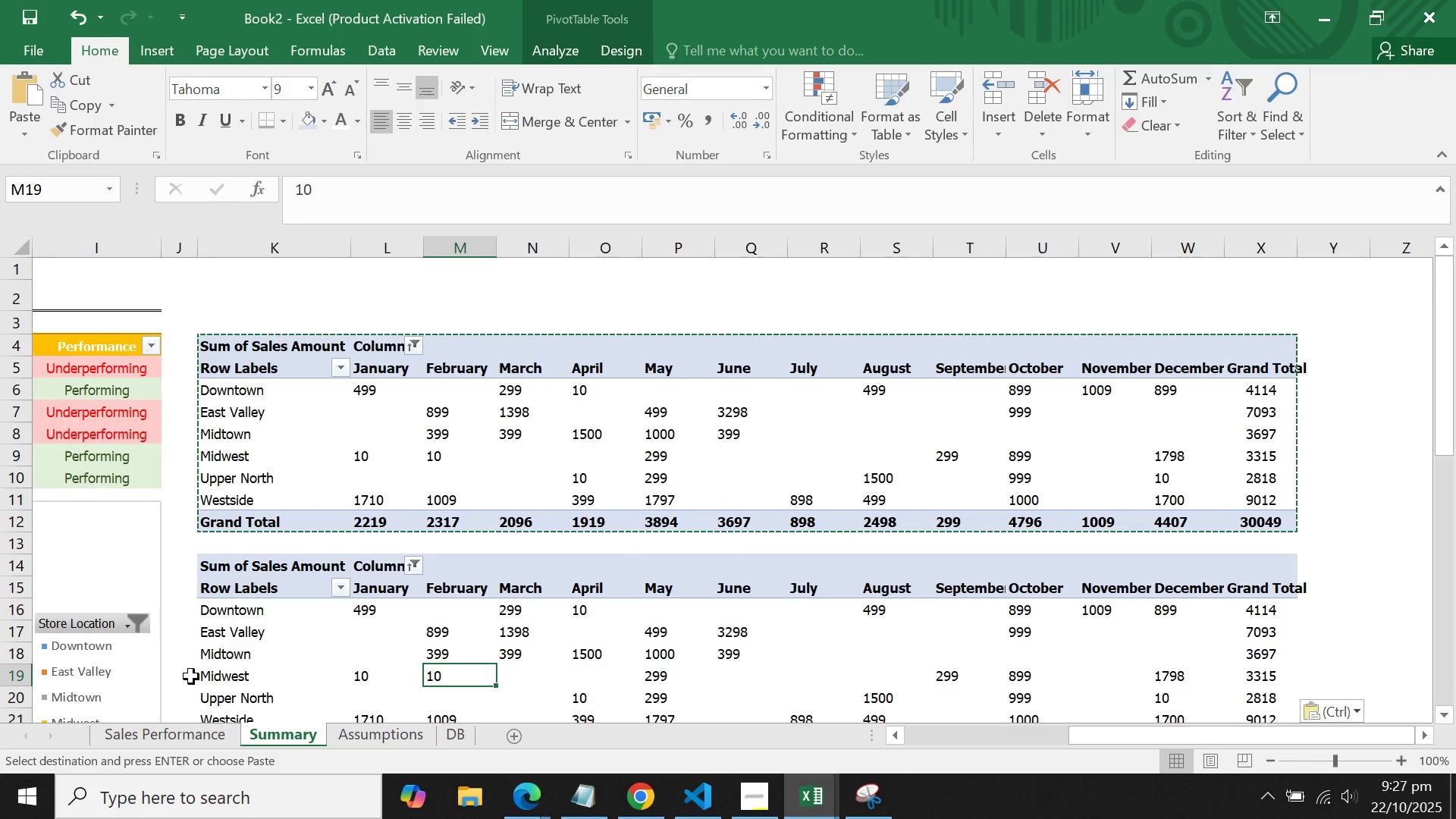 
triple_click([191, 676])
 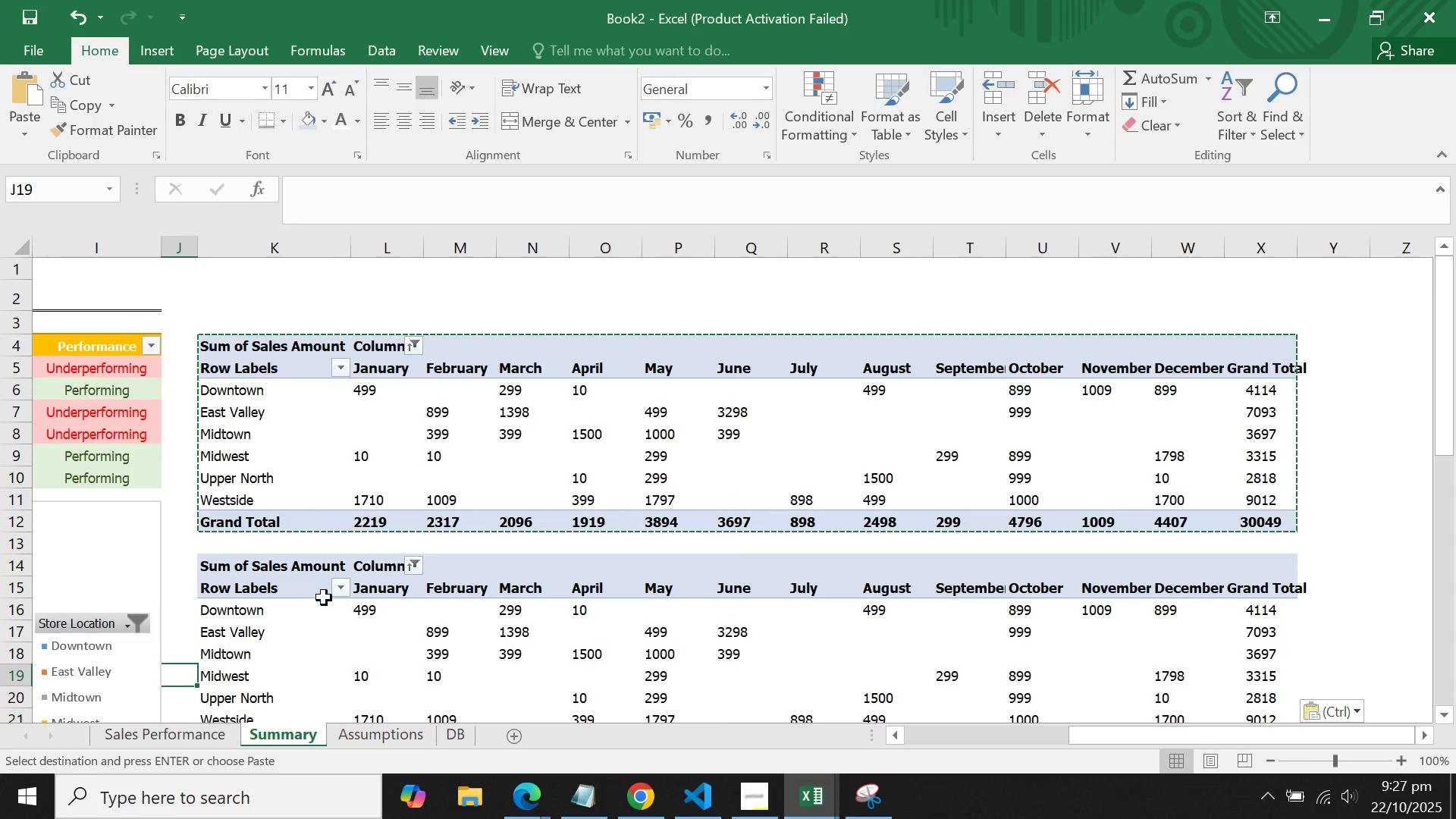 
triple_click([324, 598])
 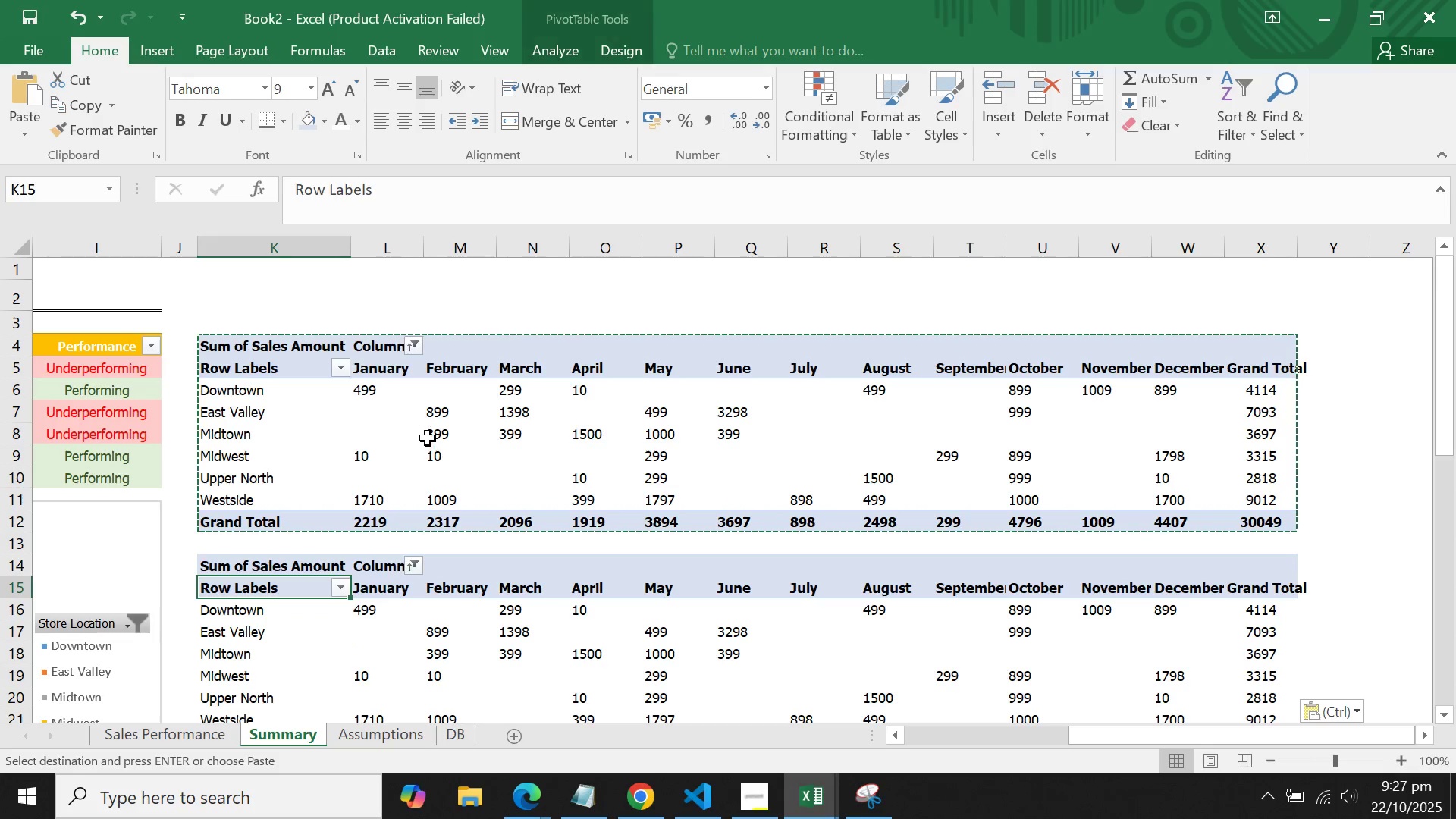 
triple_click([428, 438])
 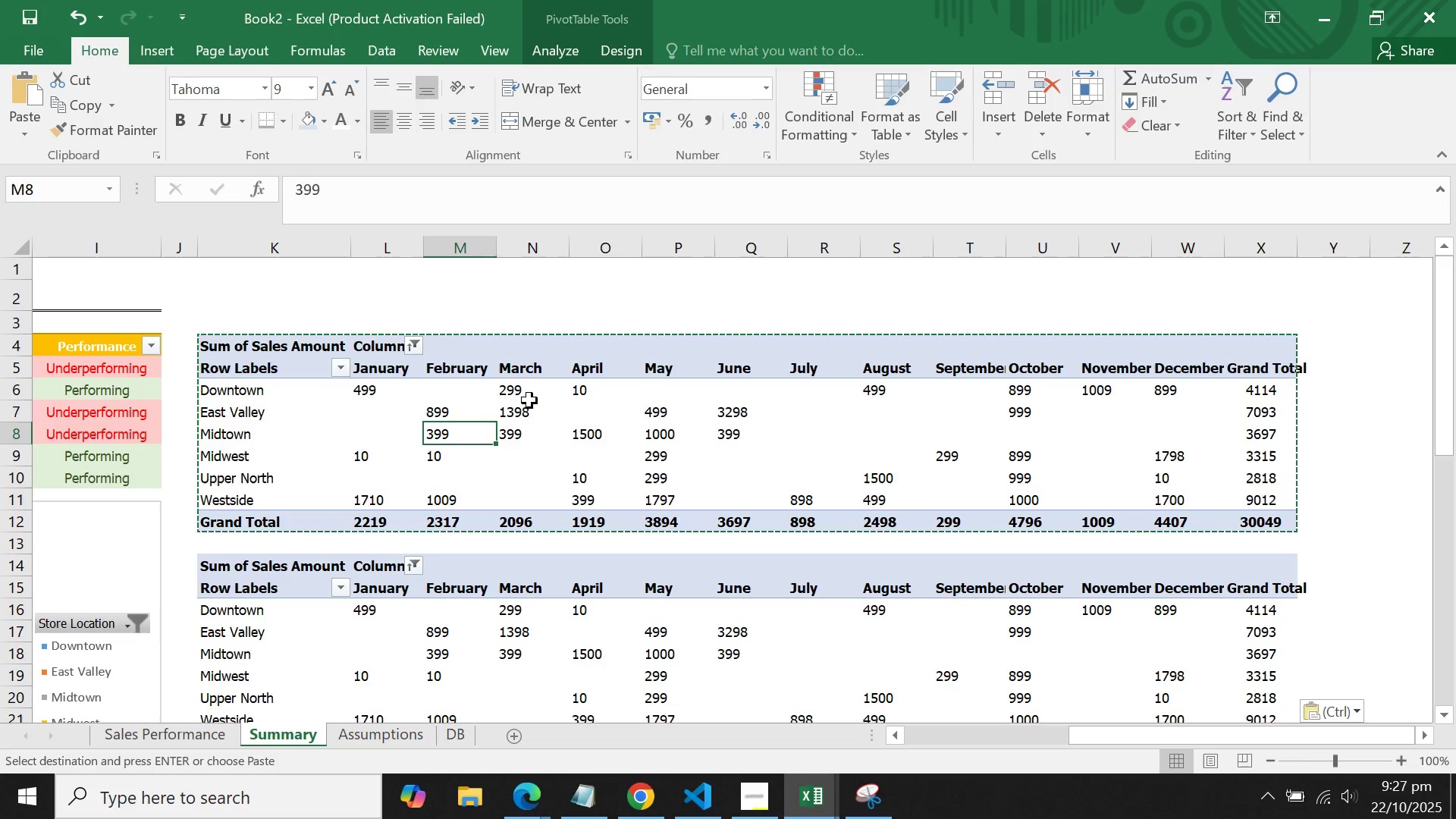 
triple_click([529, 400])
 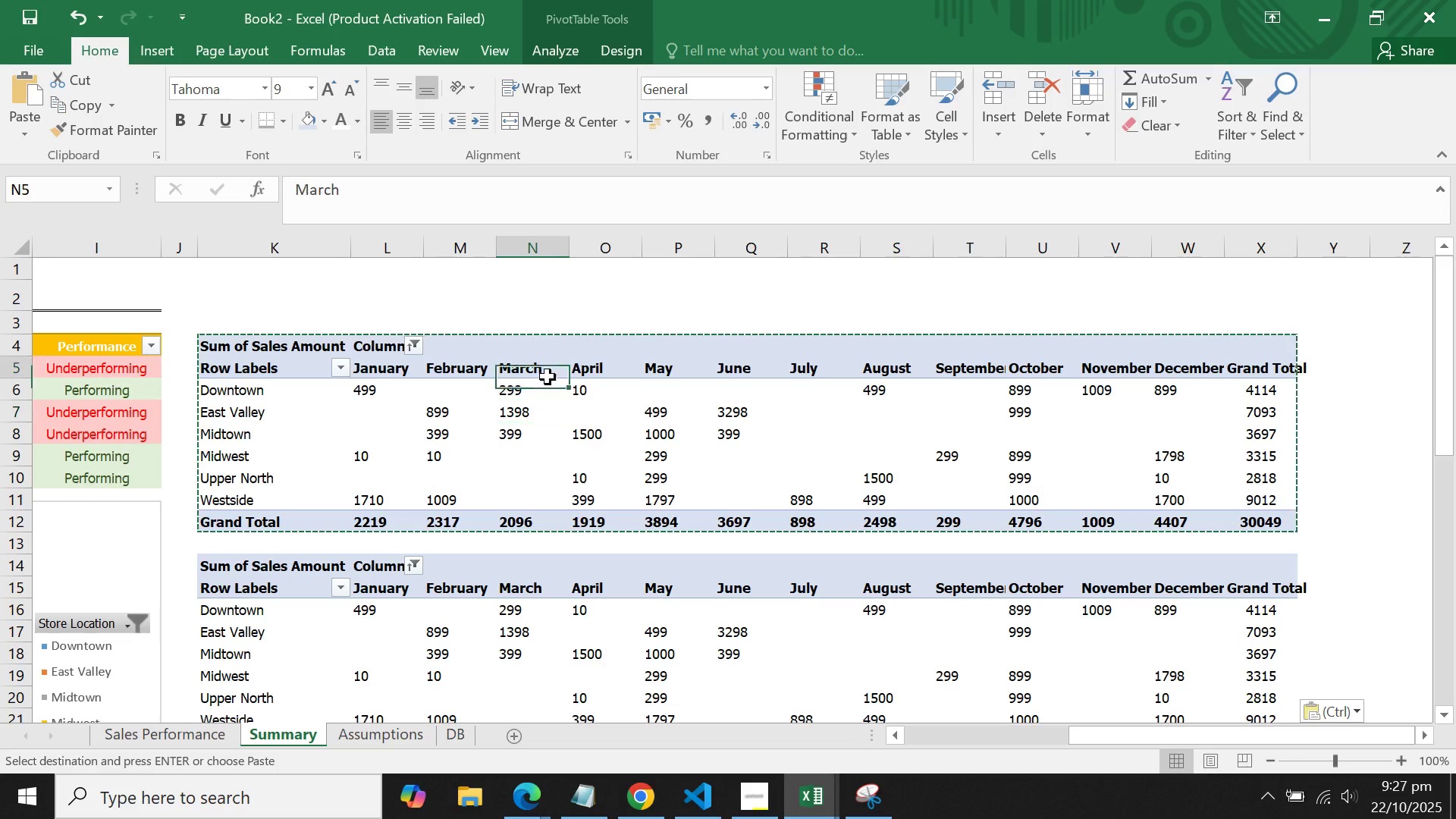 
triple_click([548, 377])
 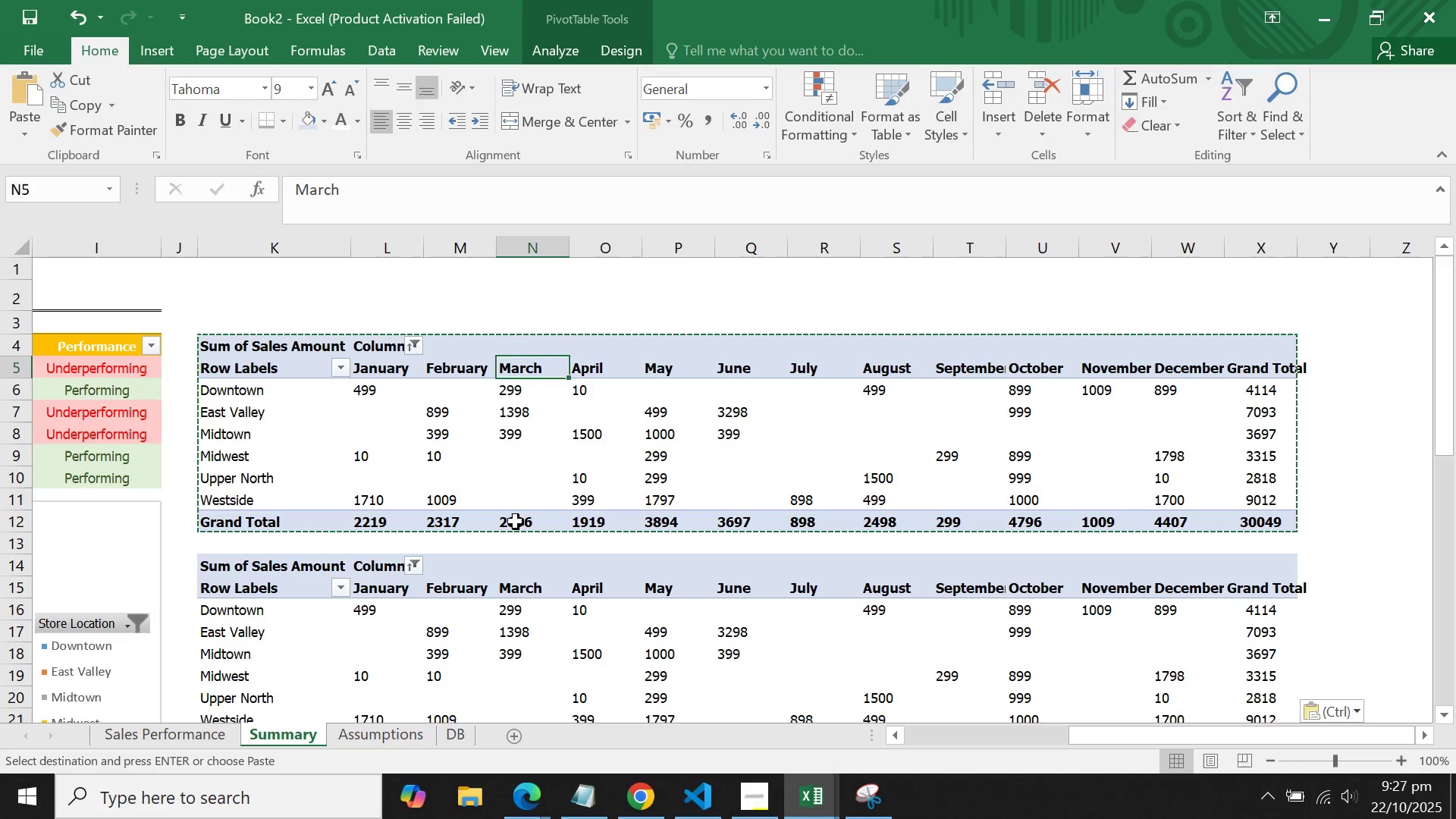 
triple_click([516, 522])
 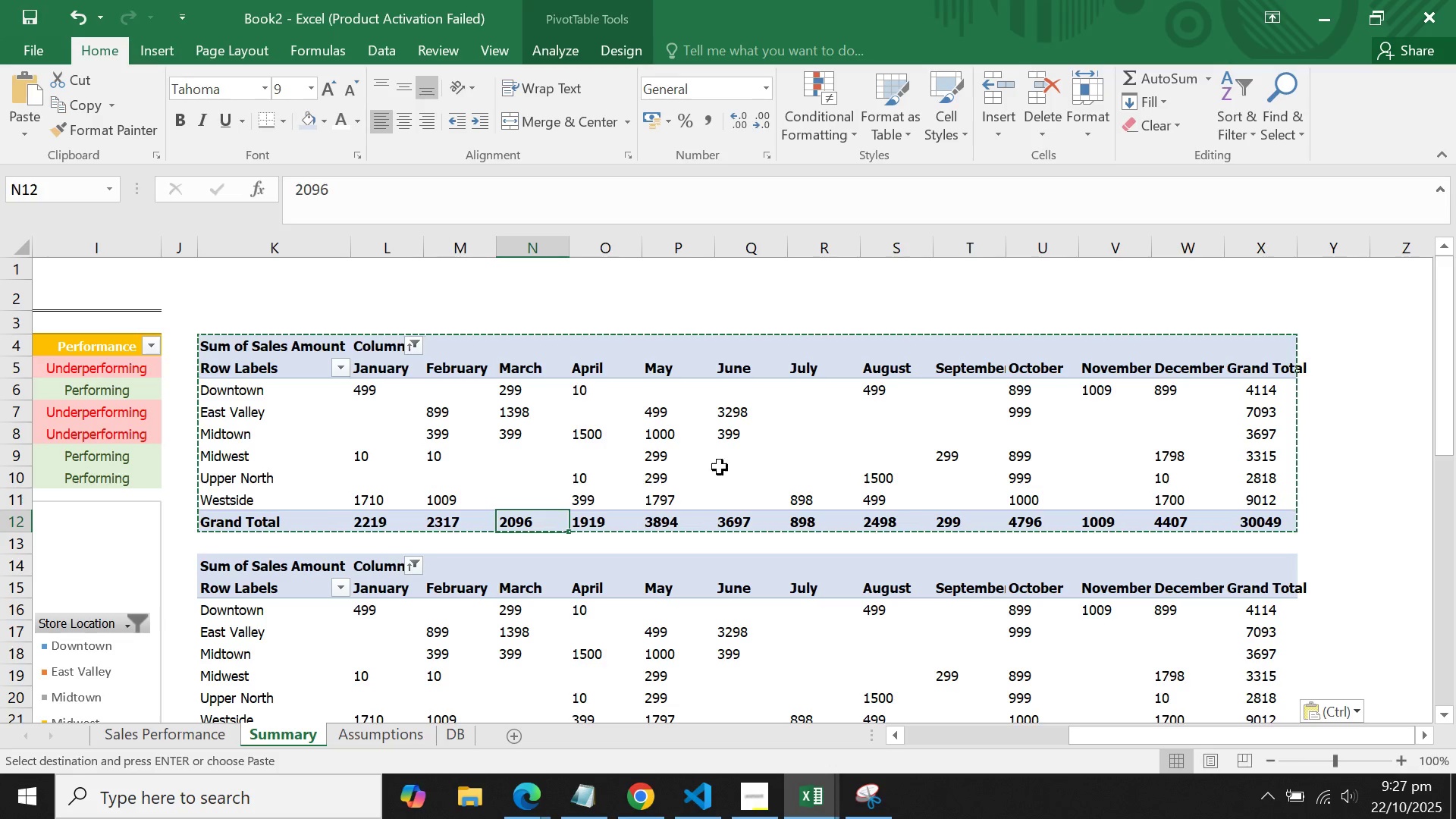 
triple_click([720, 467])
 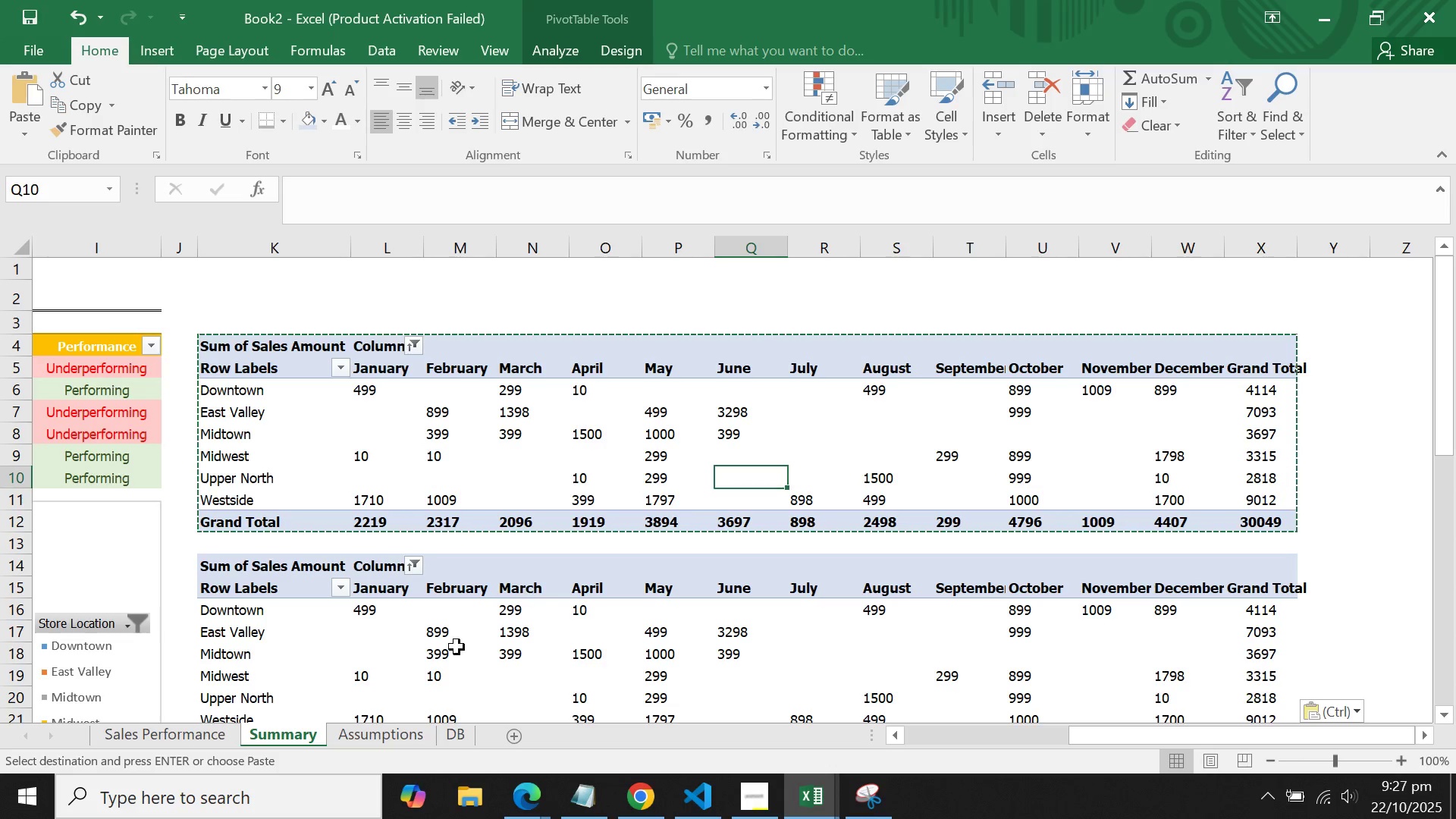 
triple_click([457, 647])
 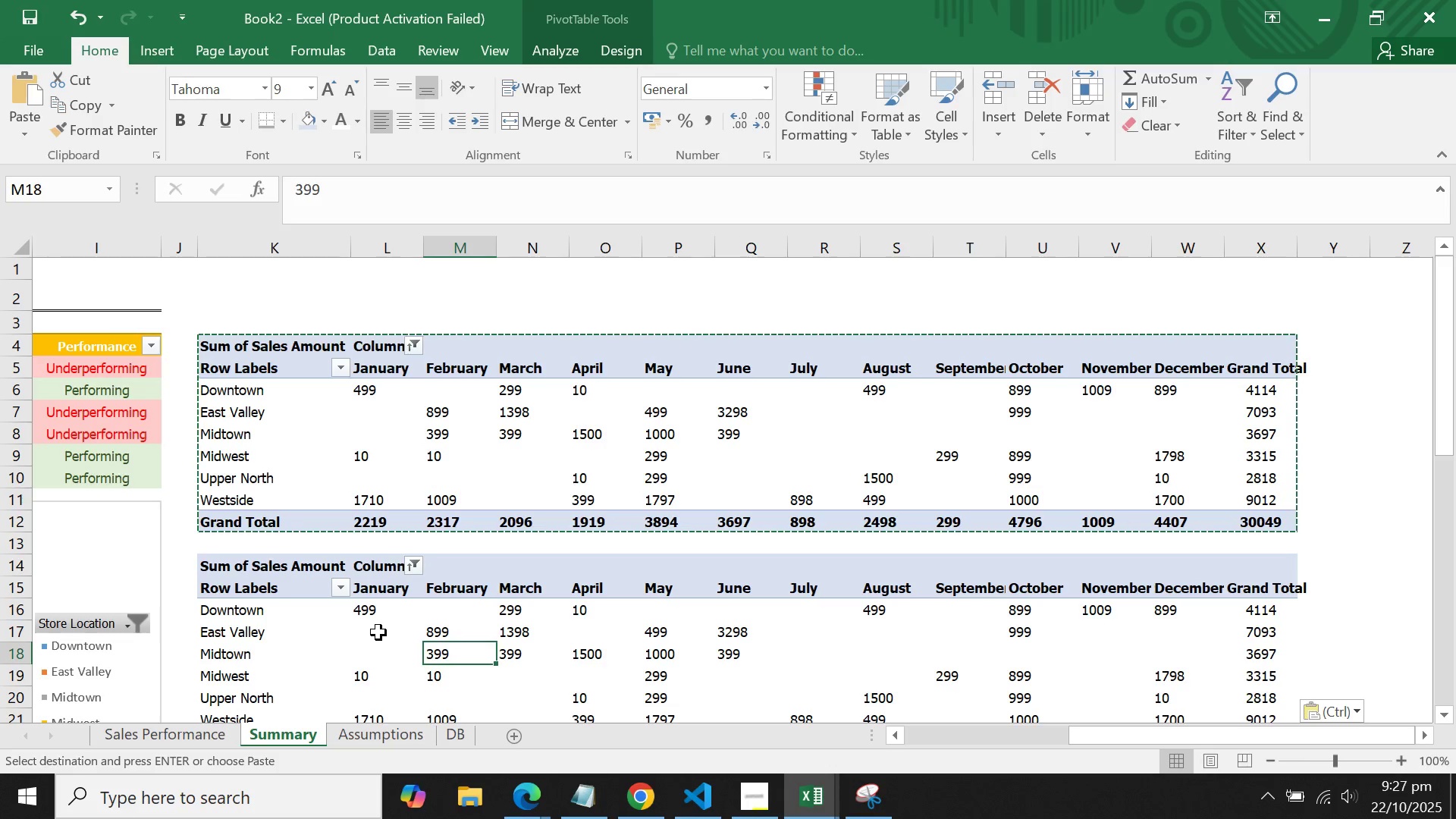 
key(Control+ControlLeft)
 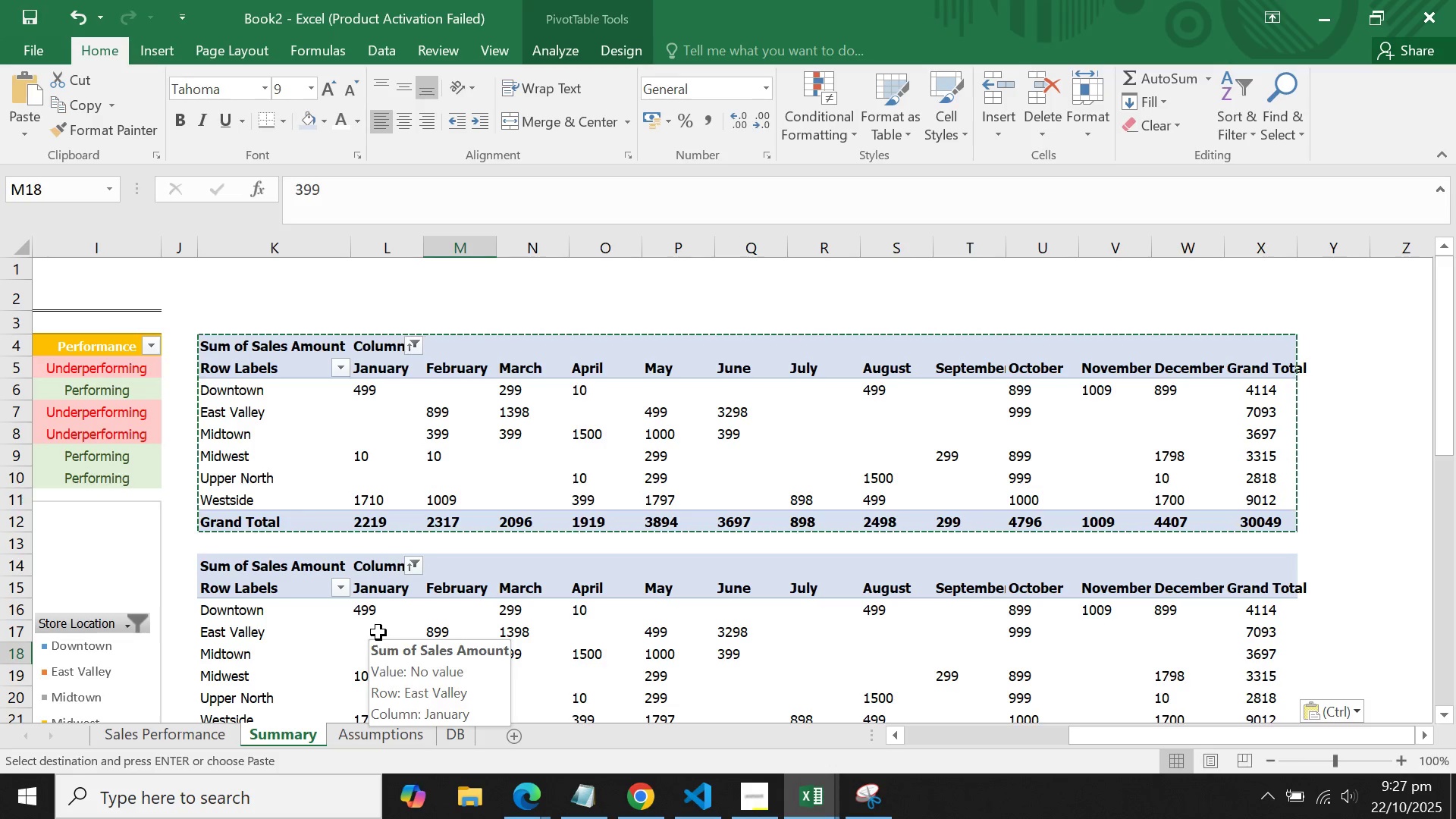 
key(Control+Z)
 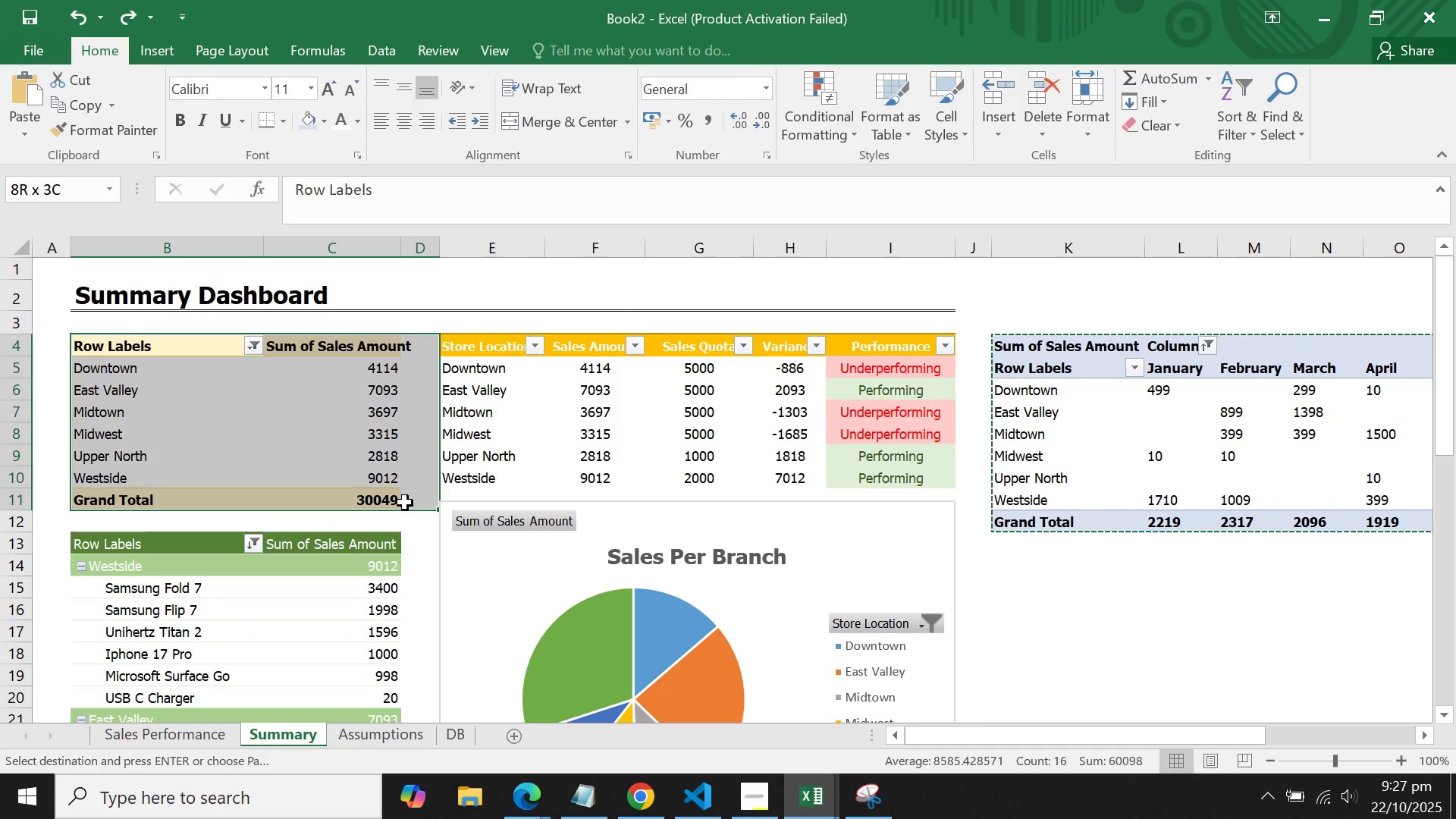 
wait(5.25)
 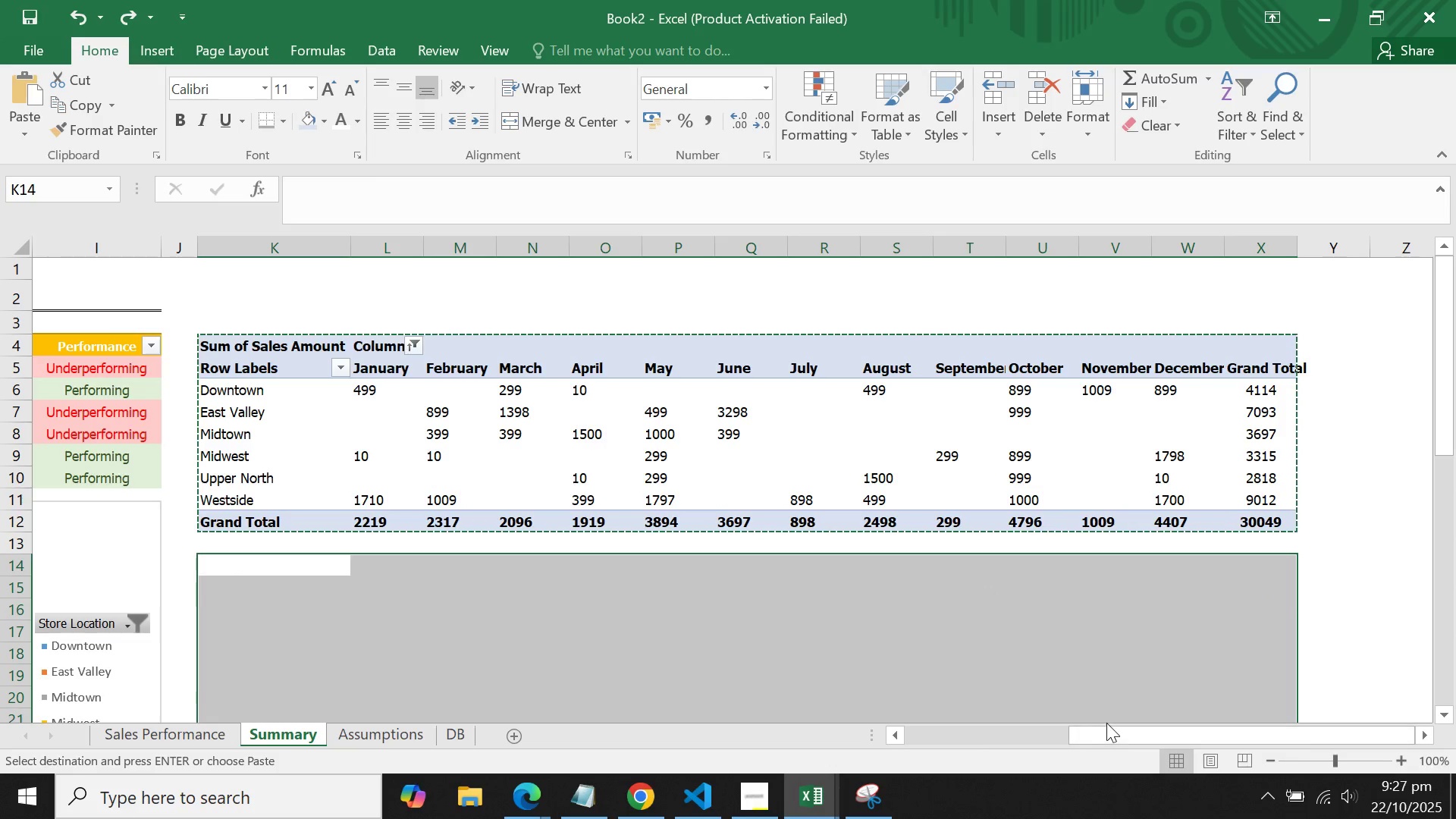 
key(Control+C)
 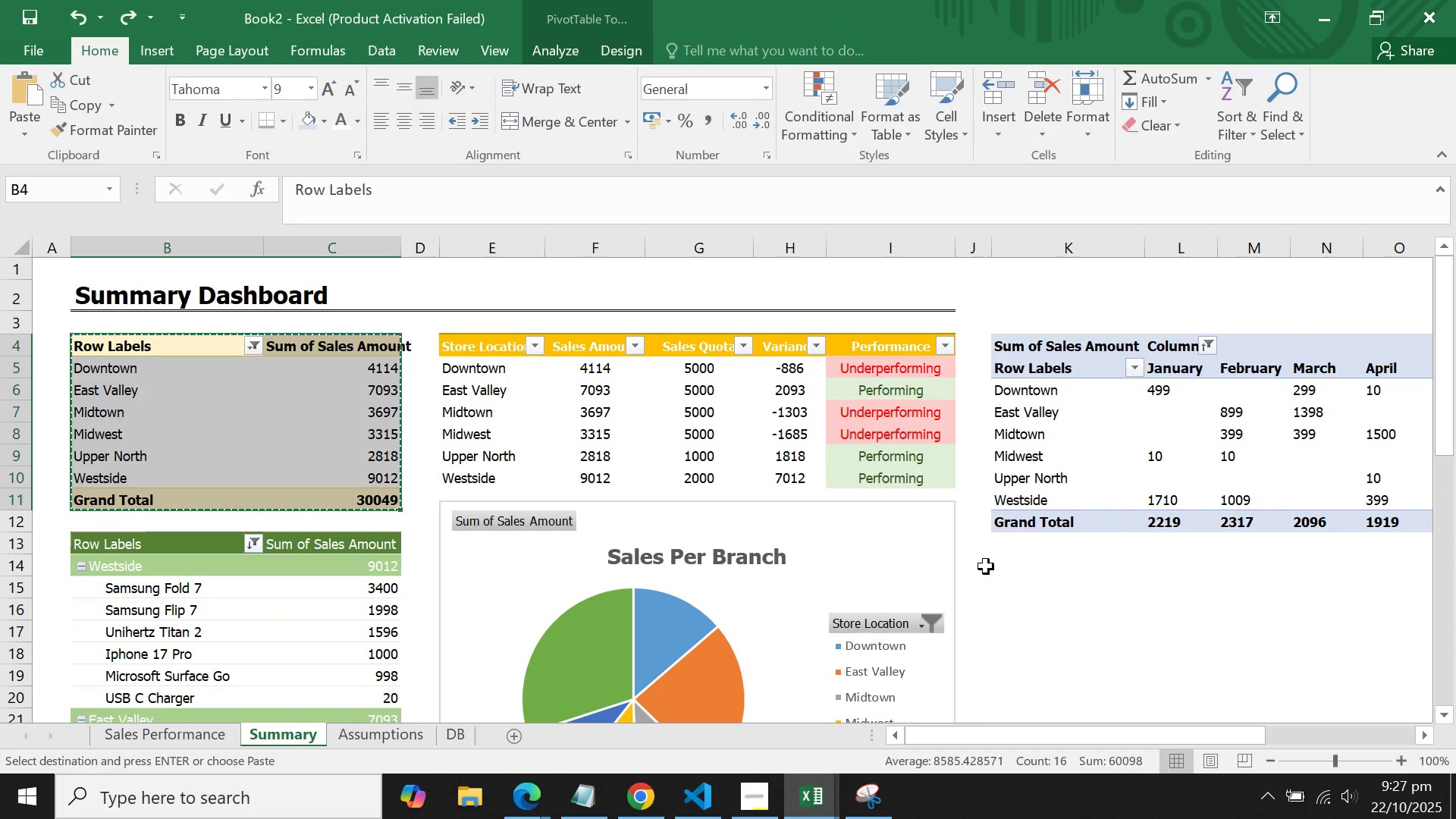 
left_click([1027, 563])
 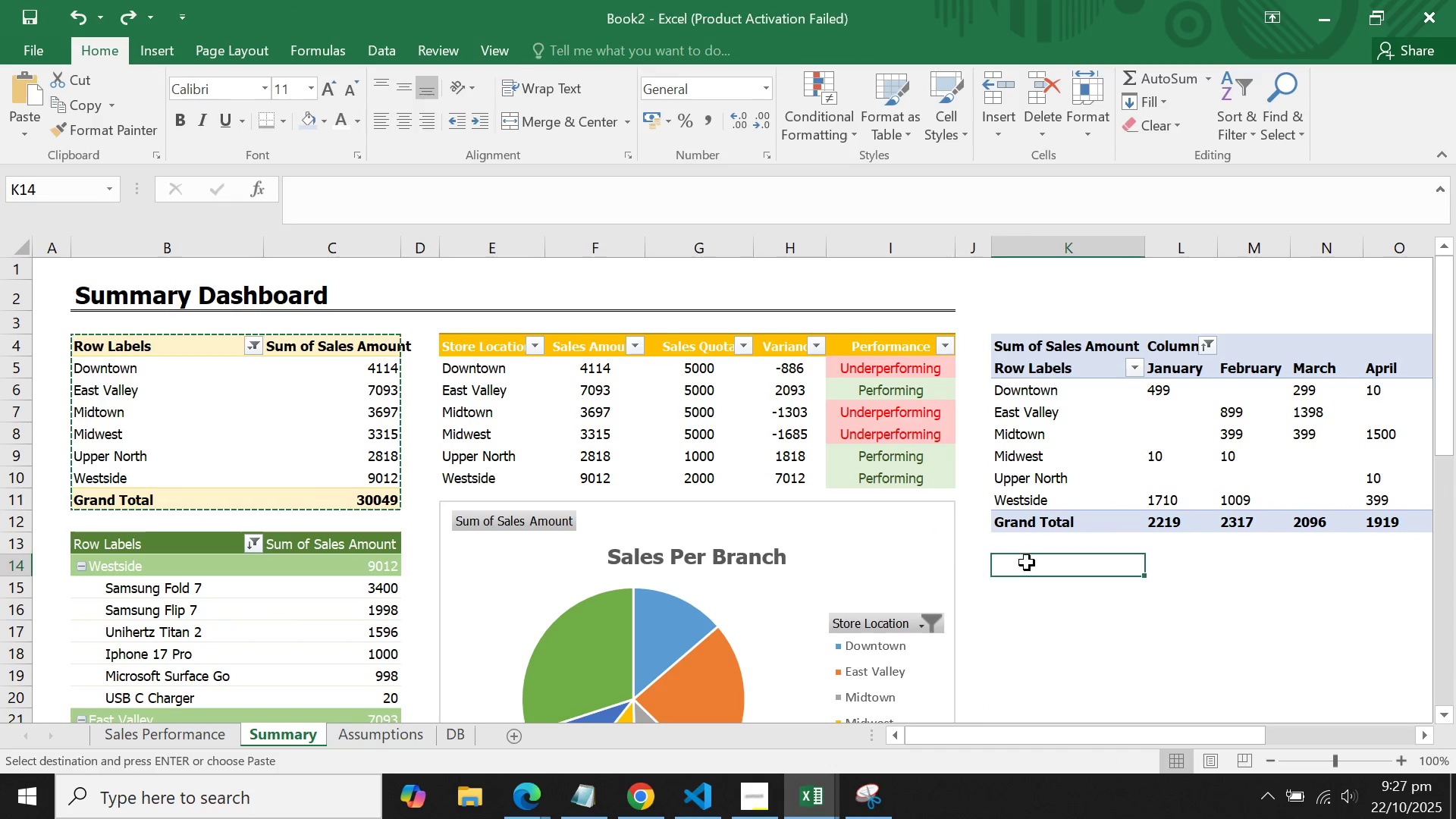 
key(Control+V)
 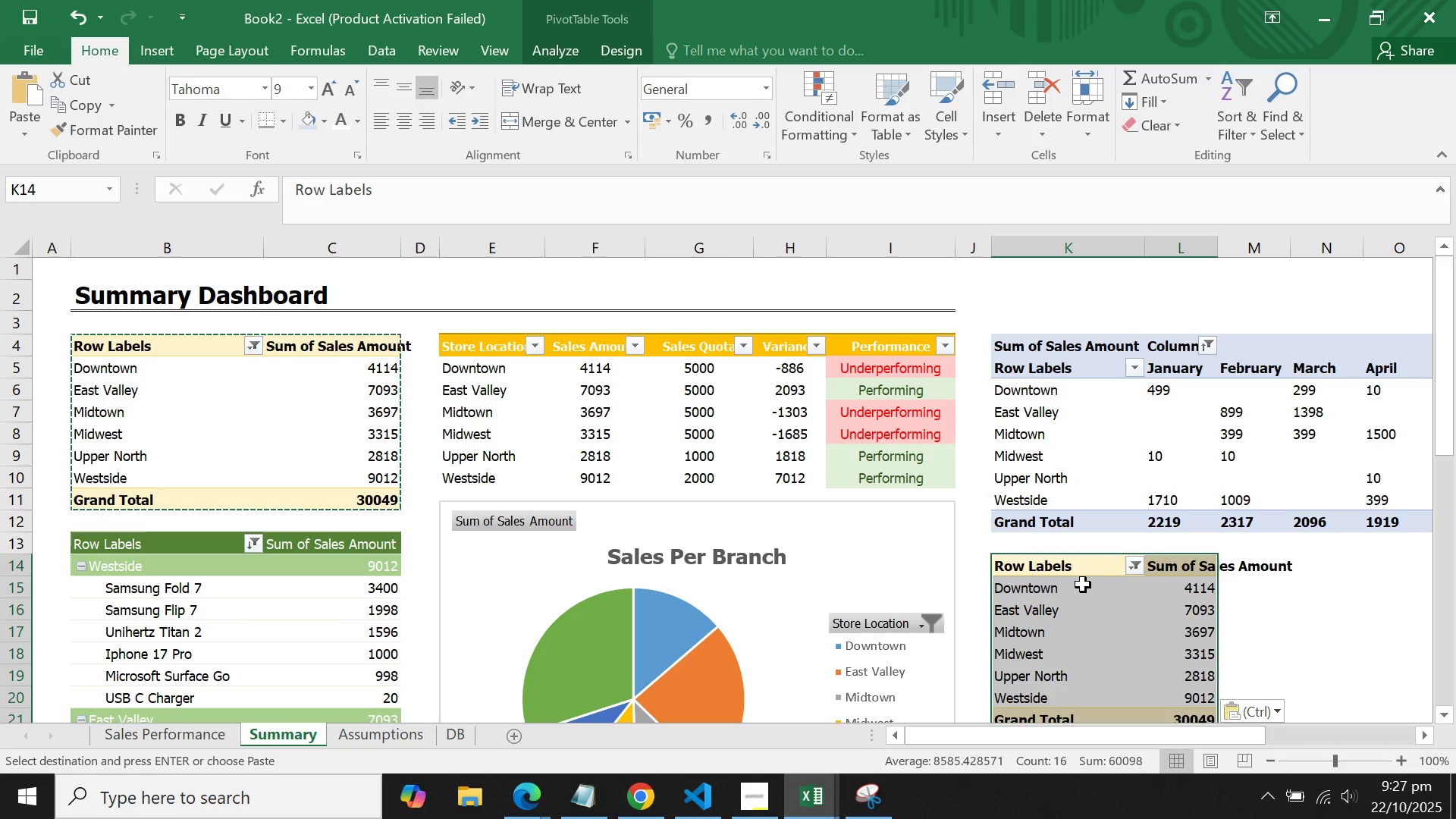 
double_click([1031, 592])
 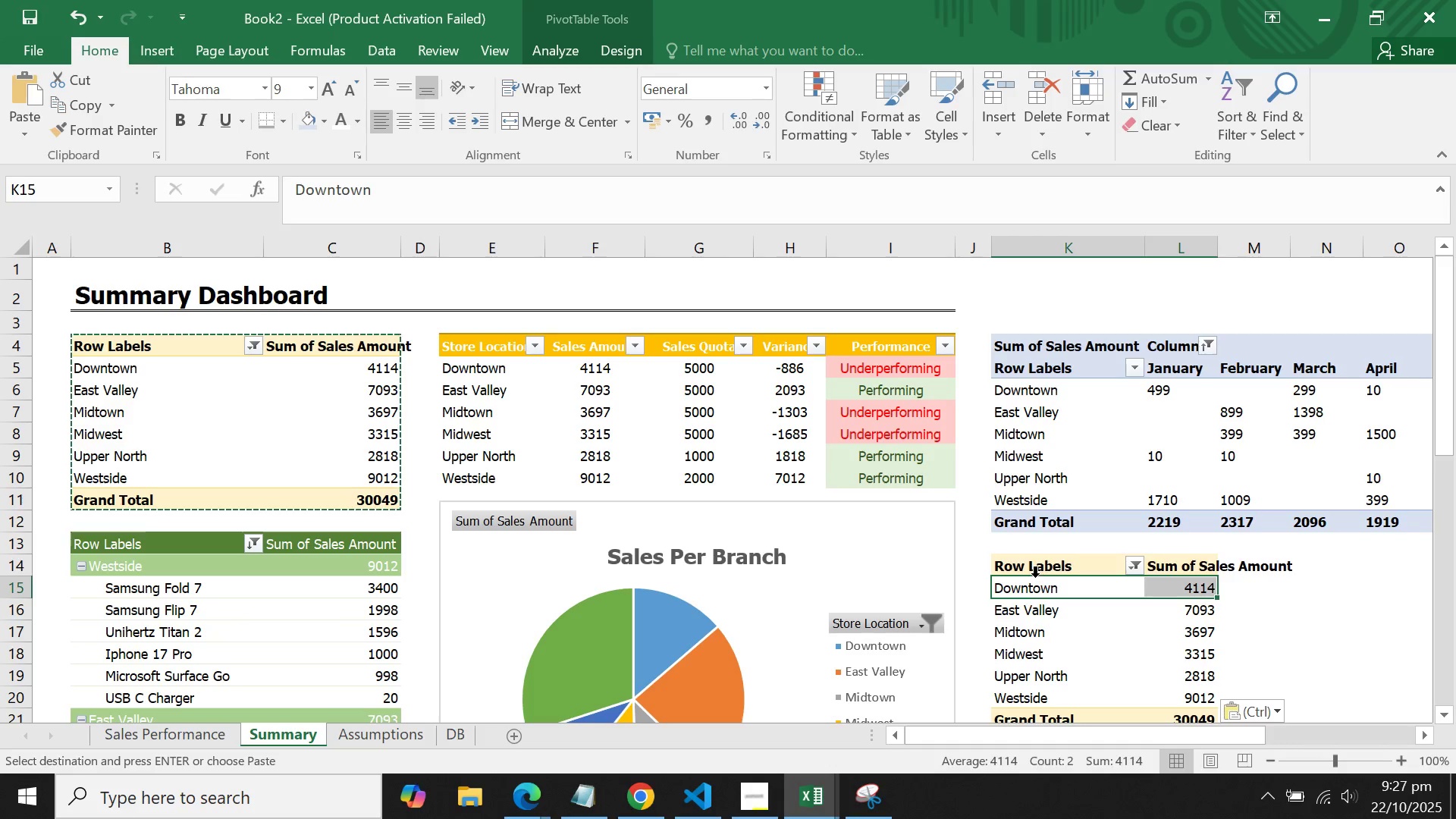 
triple_click([1035, 576])
 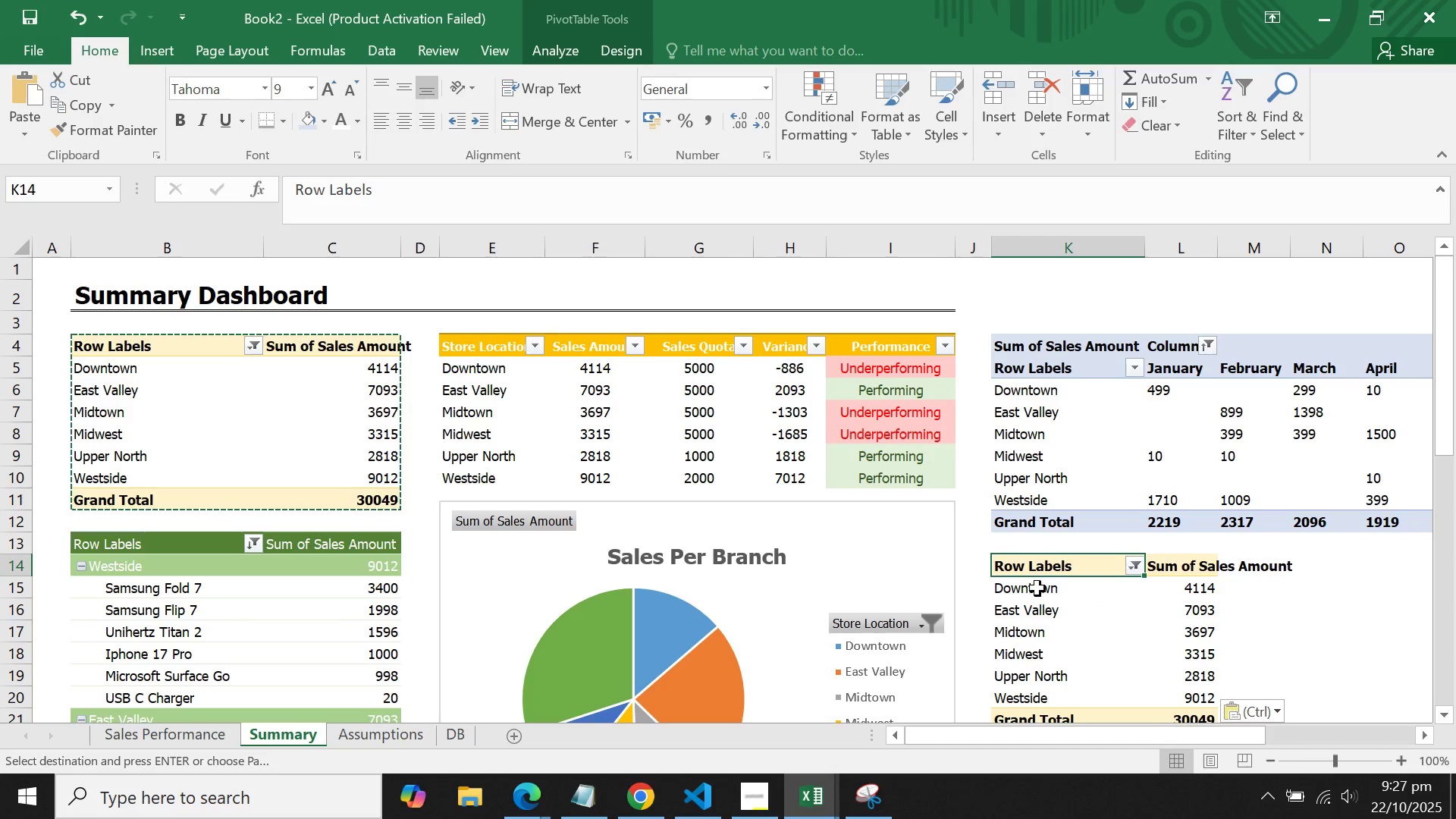 
left_click([1028, 625])
 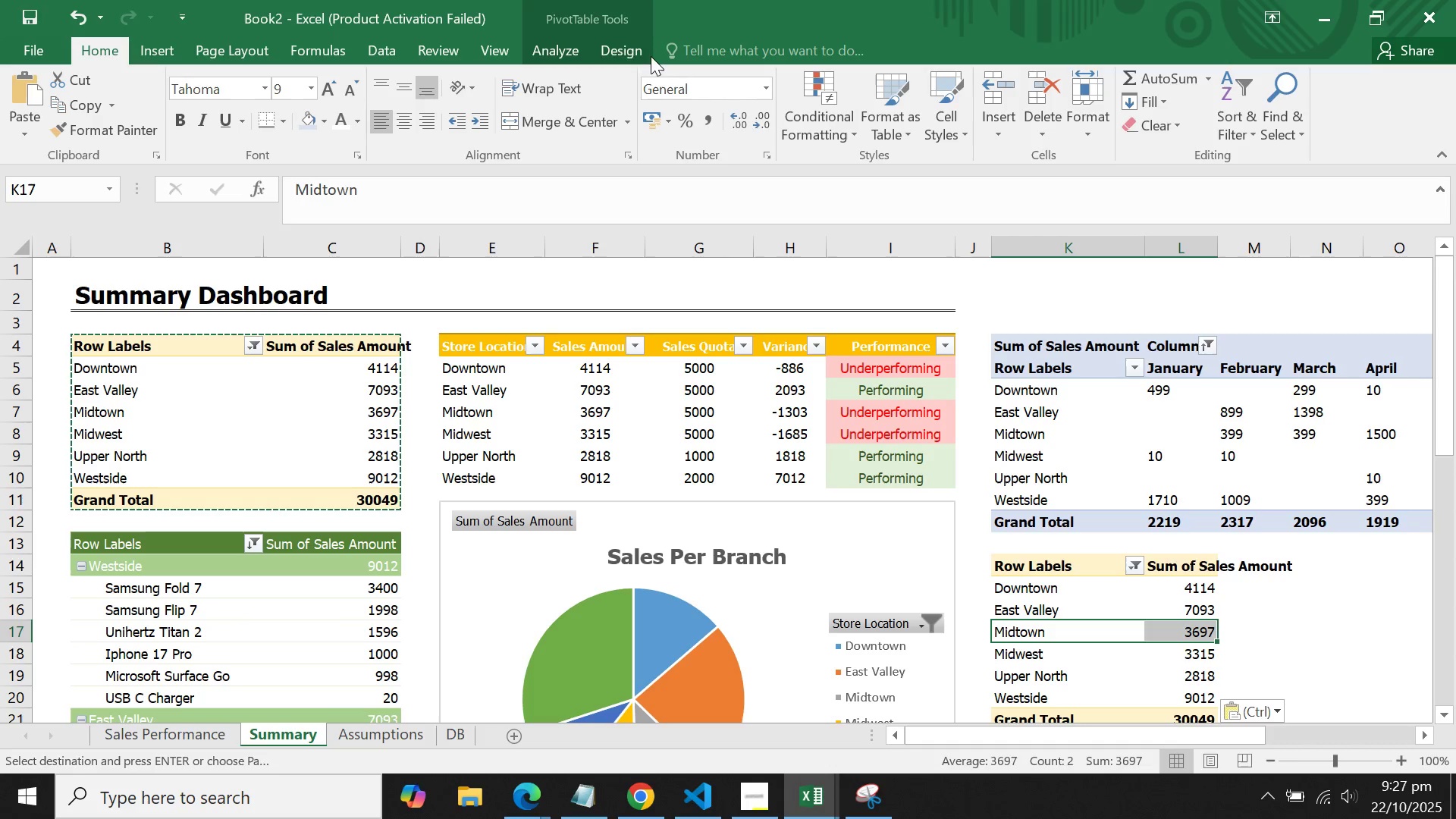 
left_click([612, 43])
 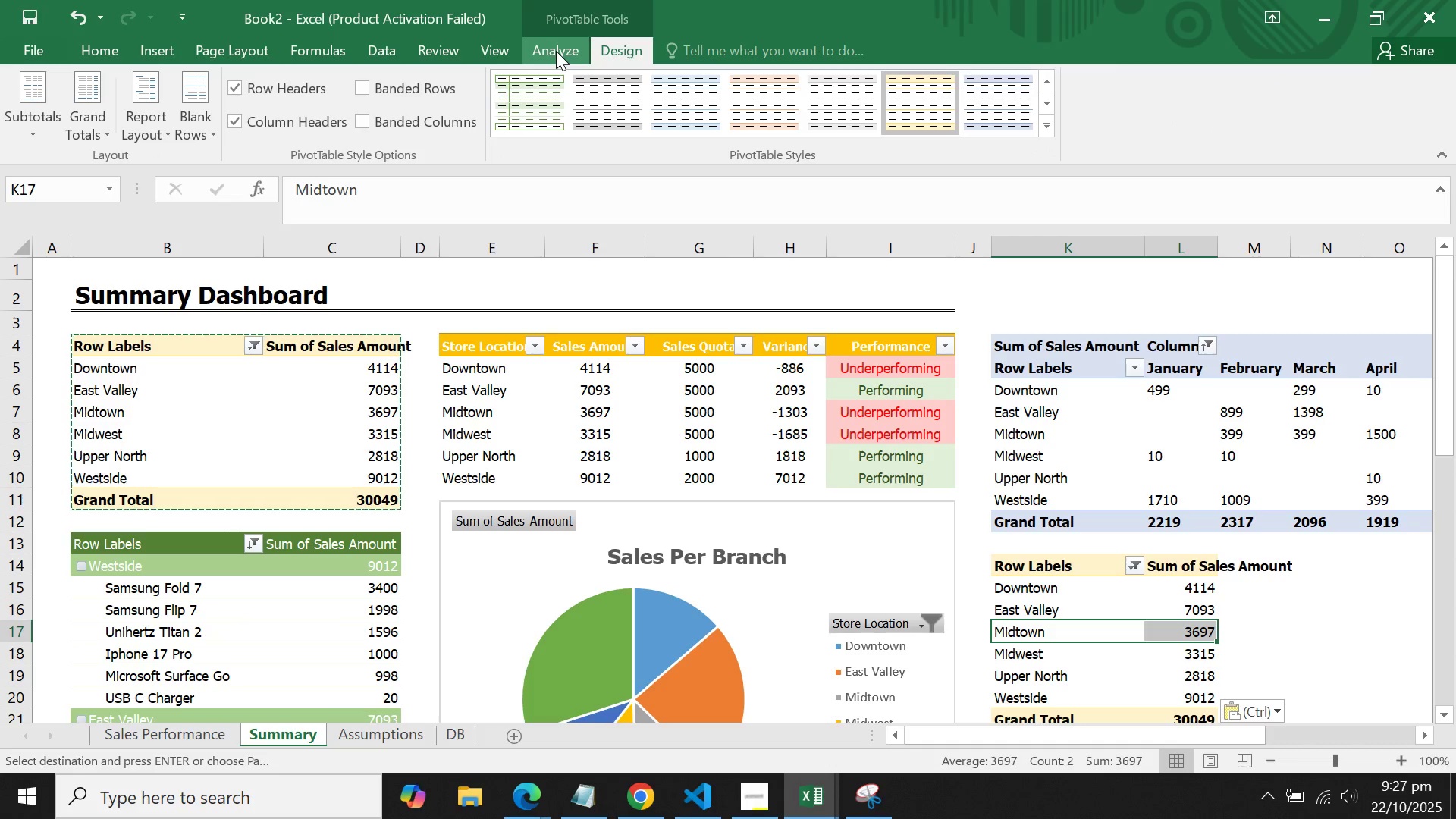 
left_click([556, 51])
 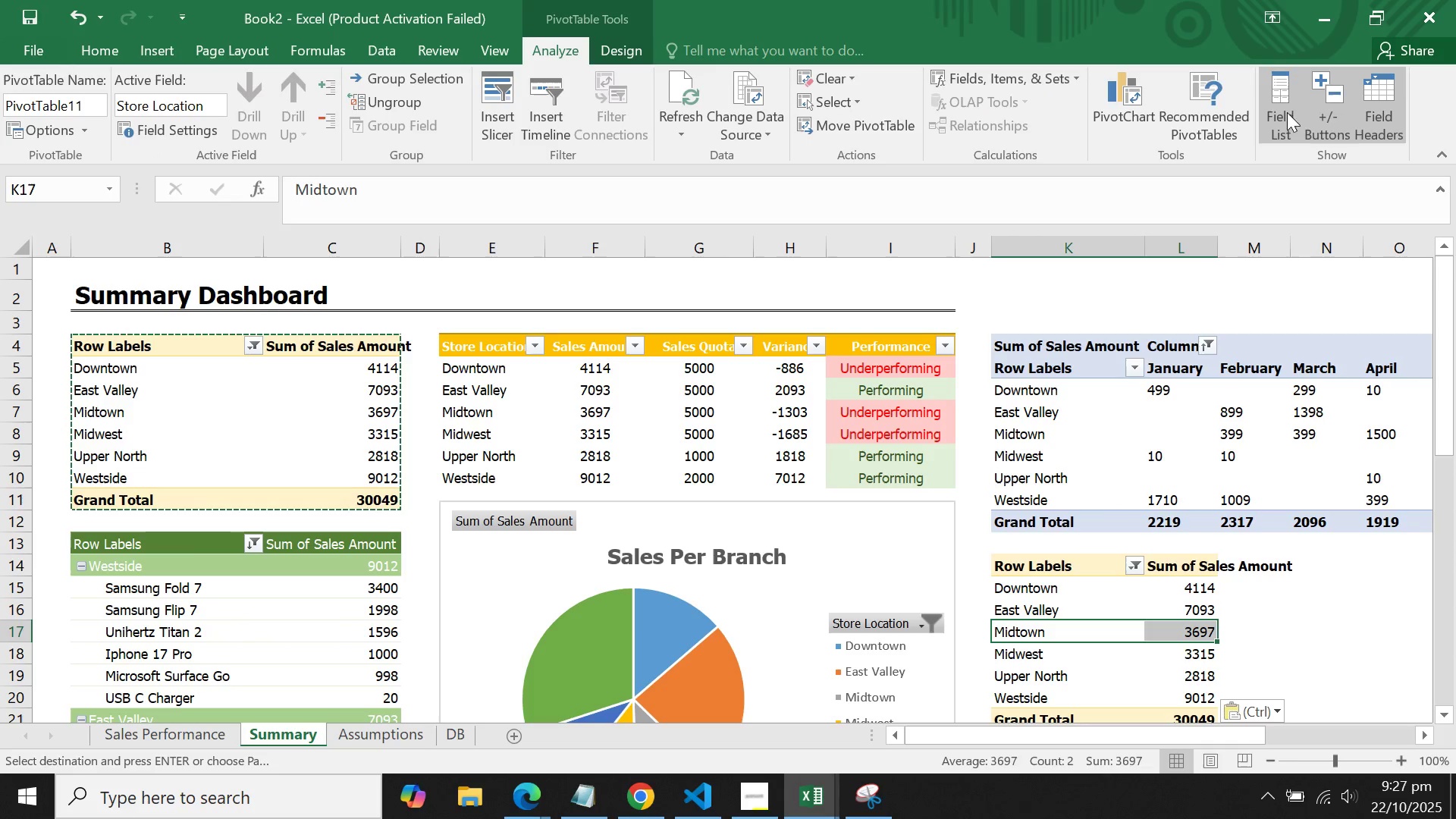 
left_click([1272, 119])
 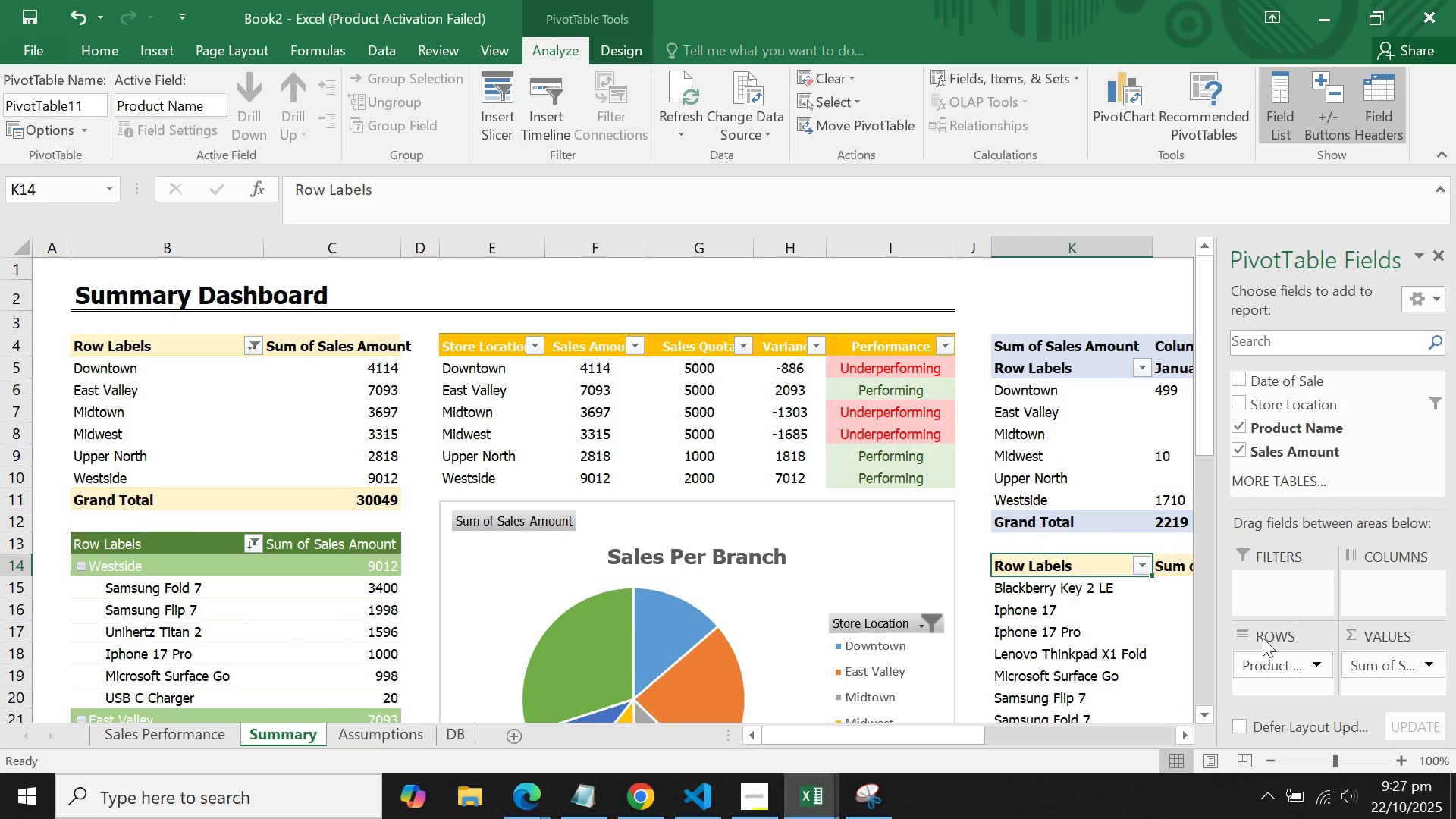 
wait(6.51)
 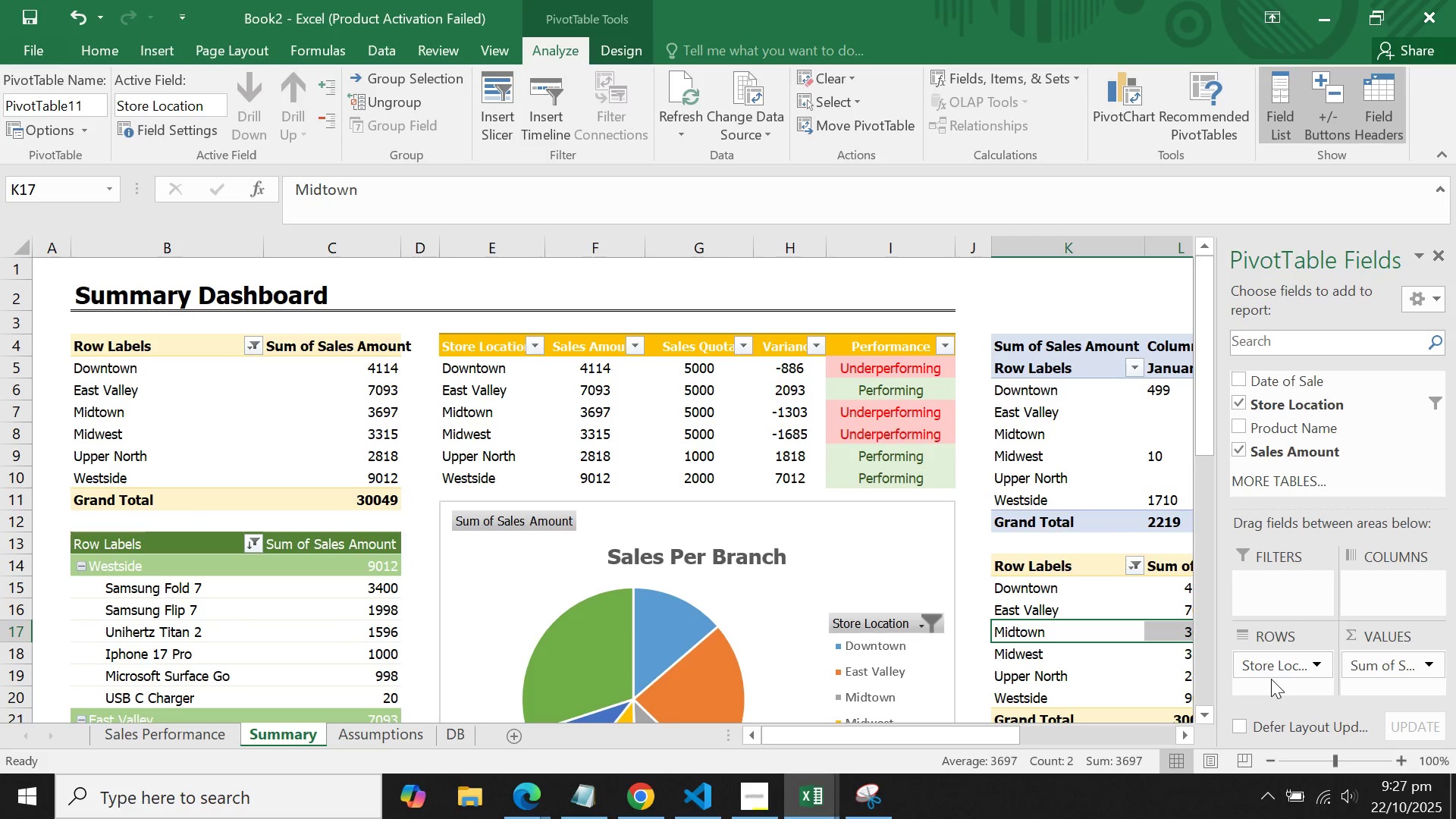 
left_click([1443, 256])
 